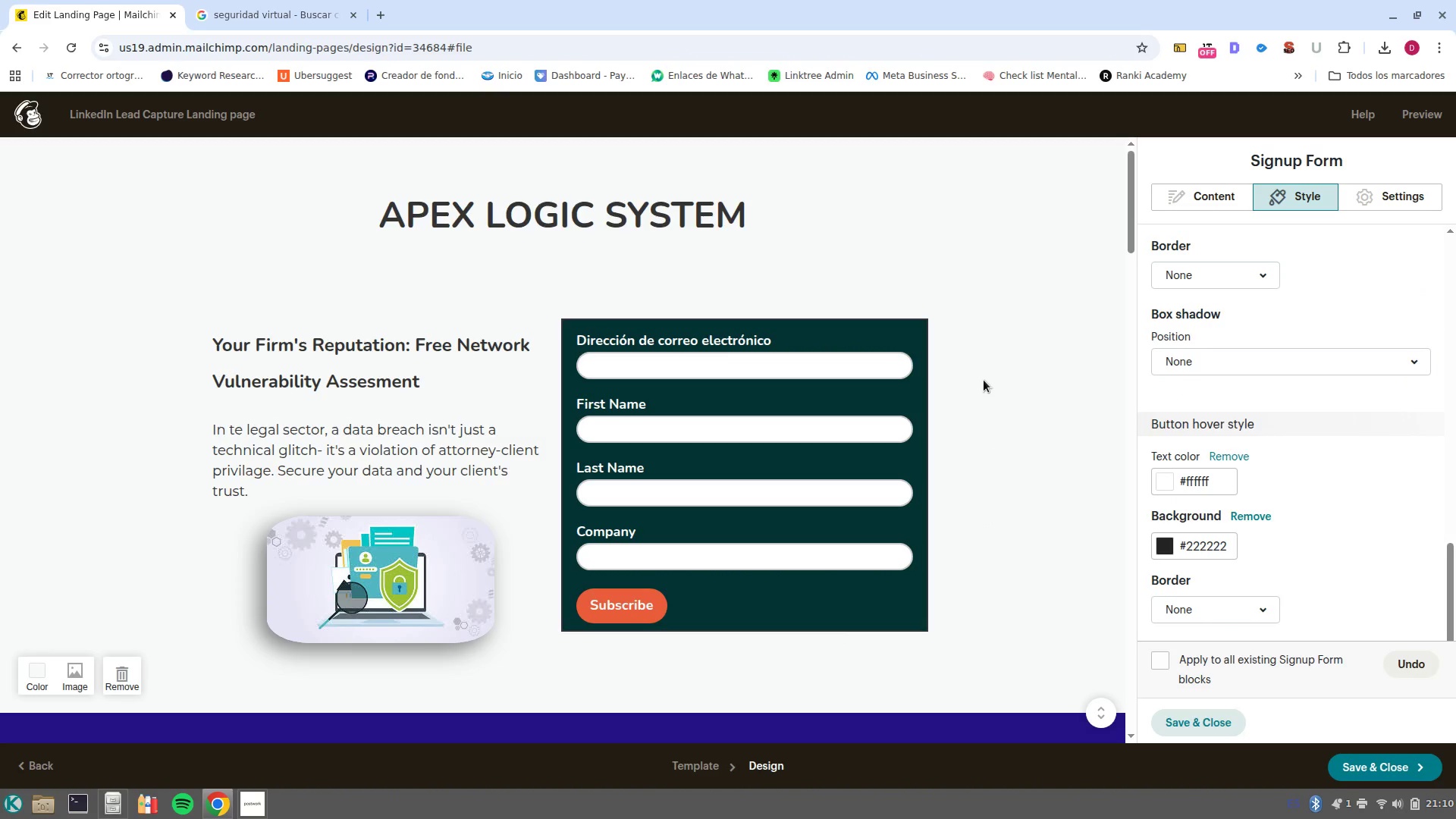 
wait(10.42)
 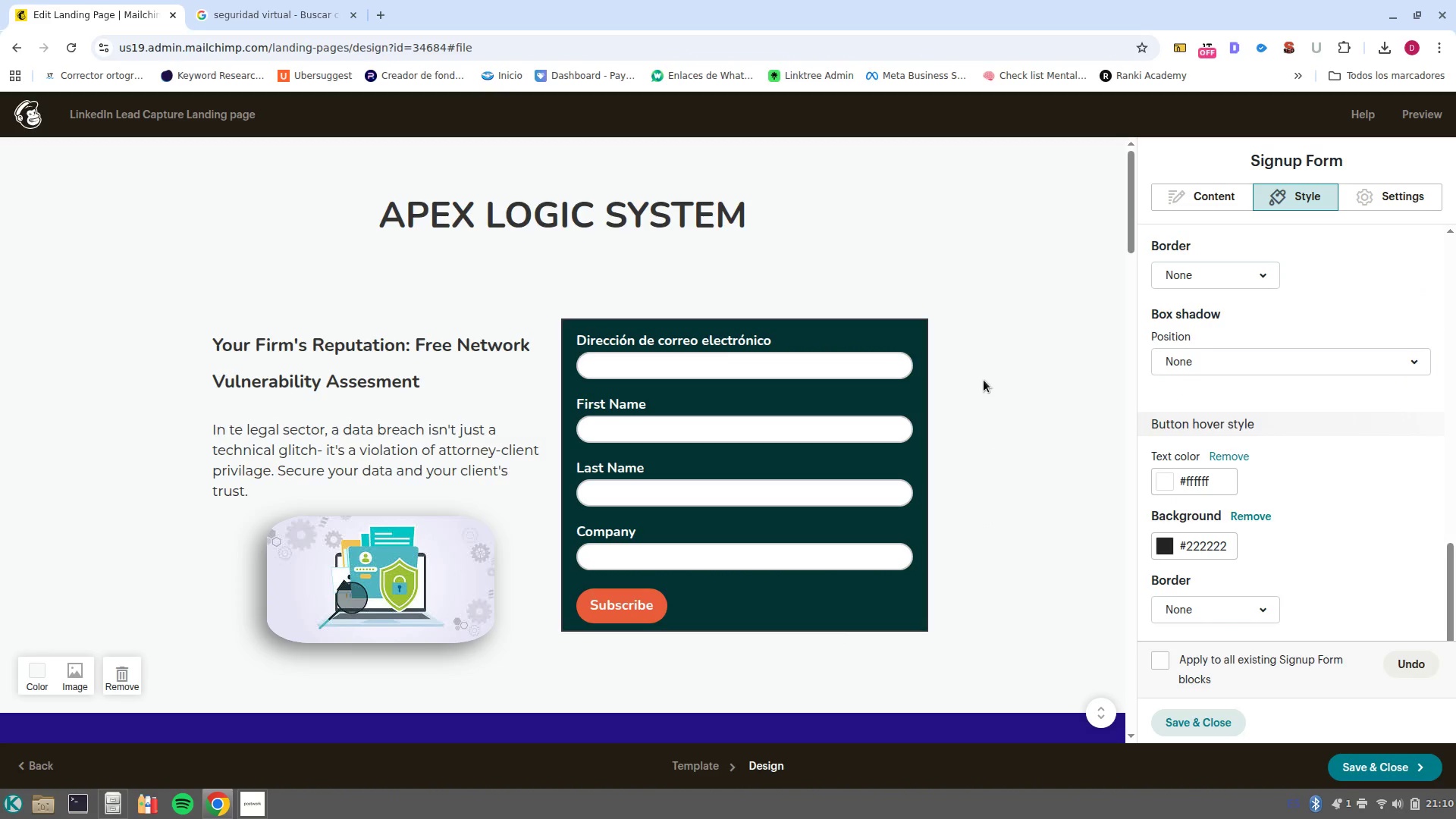 
scroll: coordinate [1342, 611], scroll_direction: down, amount: 8.0
 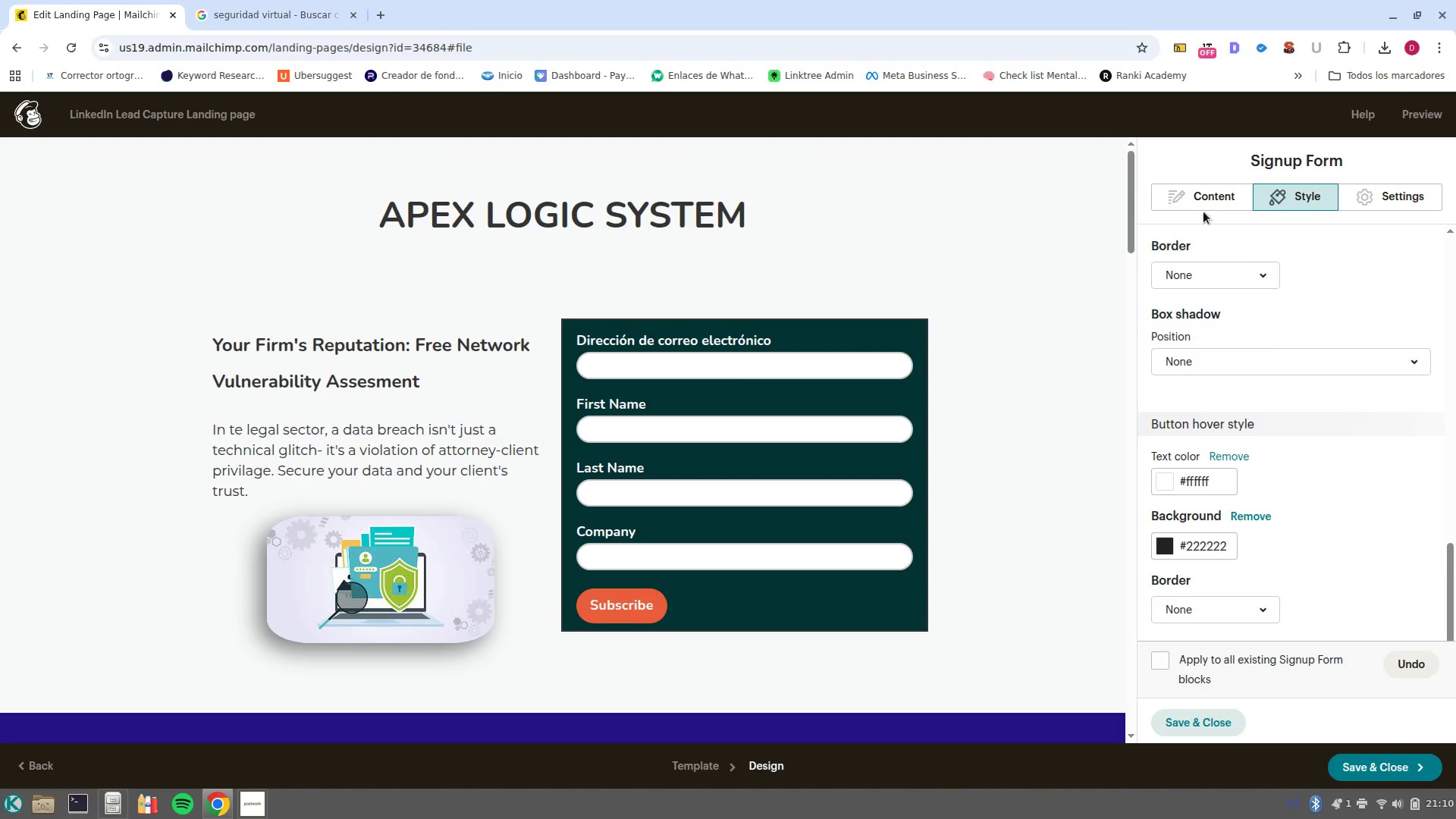 
left_click([1209, 204])
 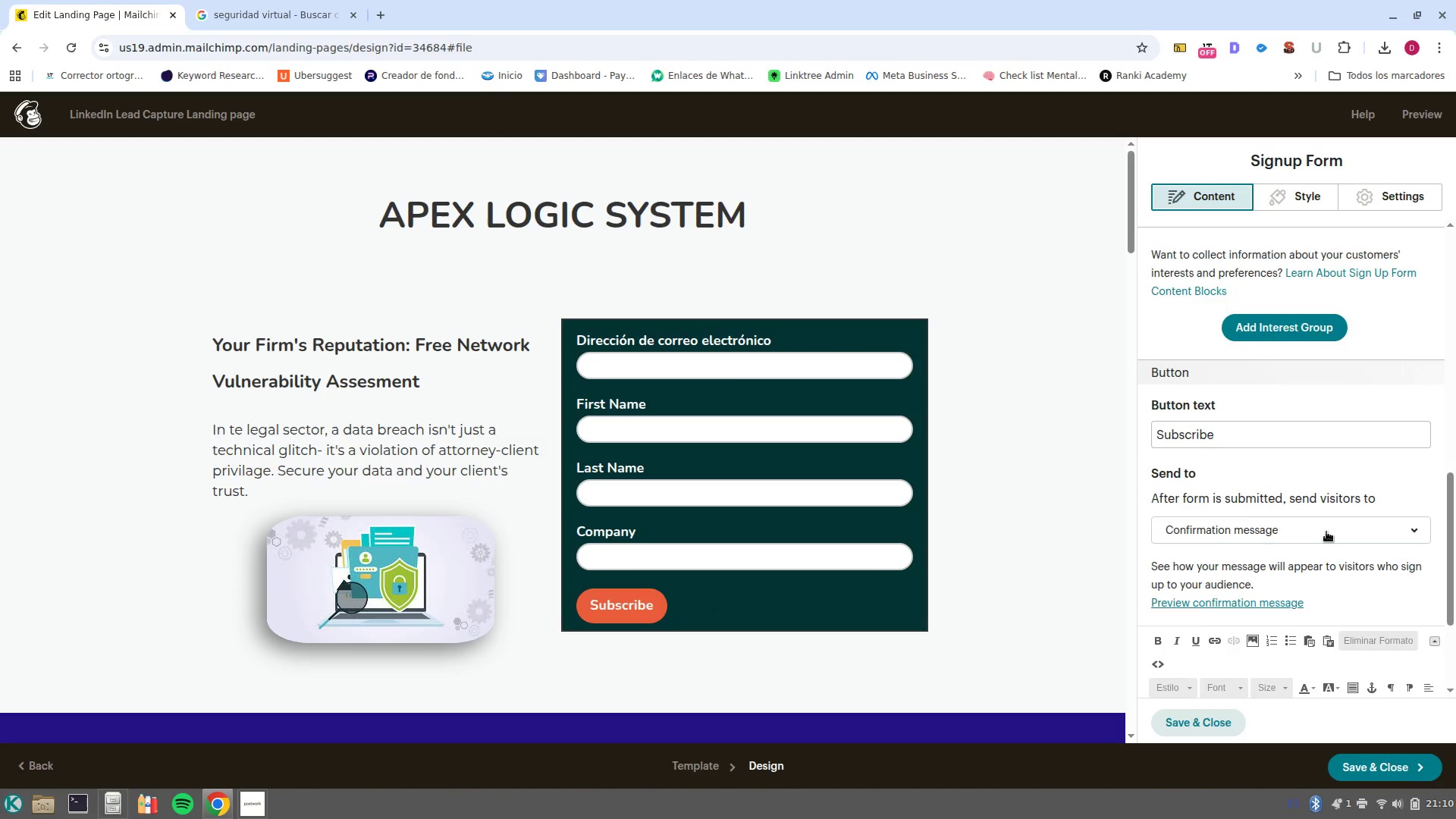 
scroll: coordinate [1324, 543], scroll_direction: down, amount: 7.0
 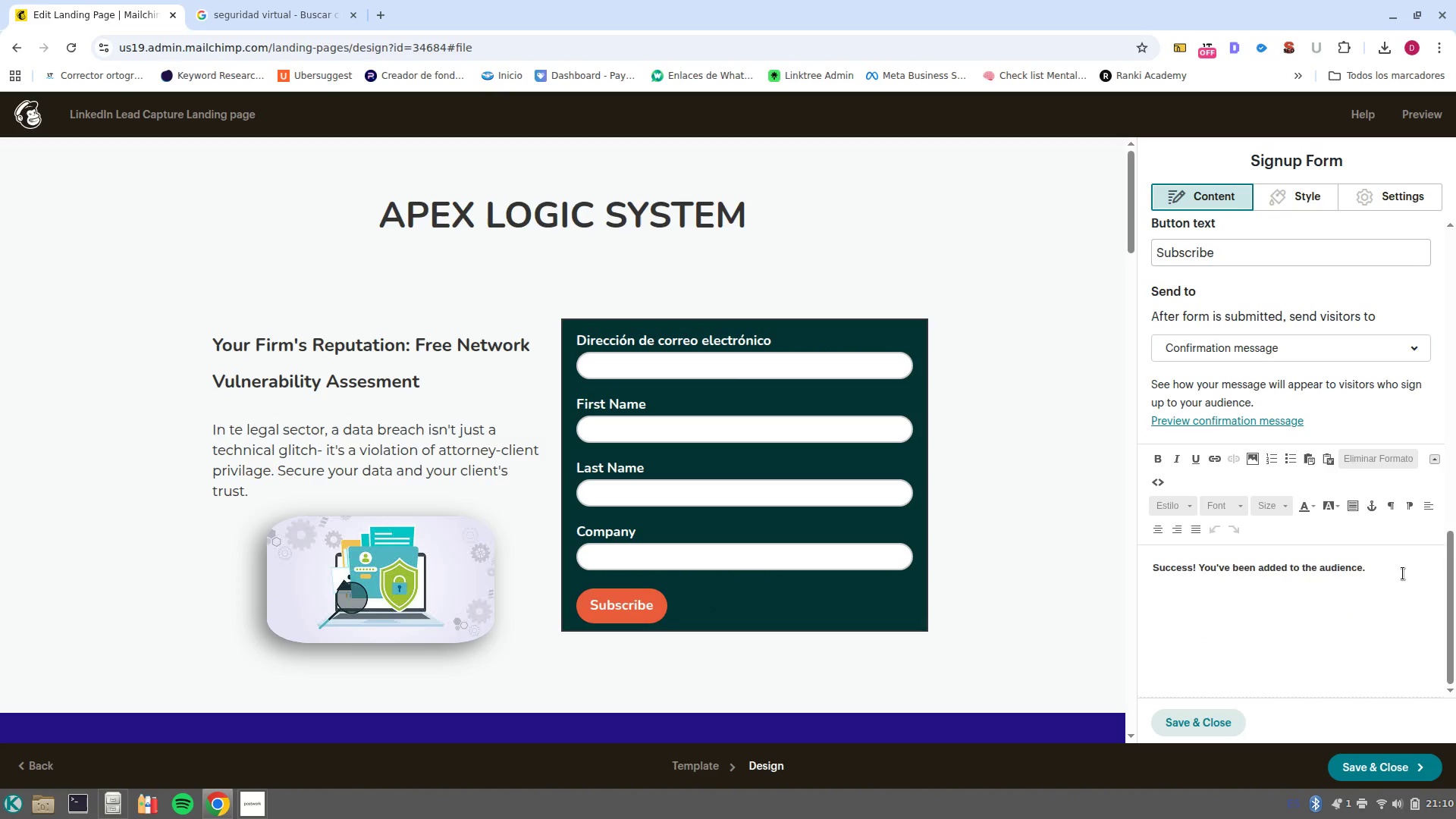 
scroll: coordinate [1376, 570], scroll_direction: up, amount: 2.0
 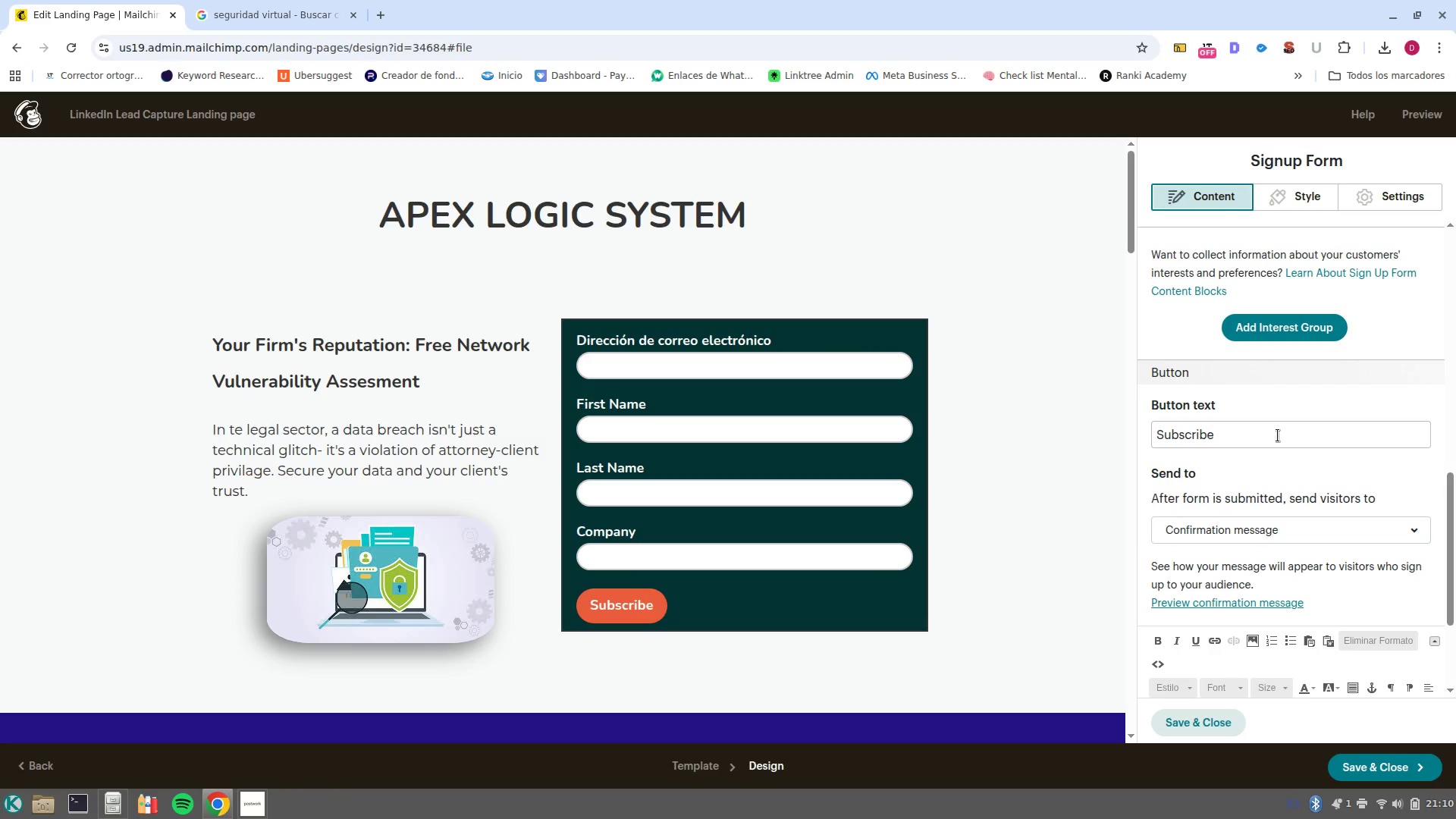 
double_click([1278, 434])
 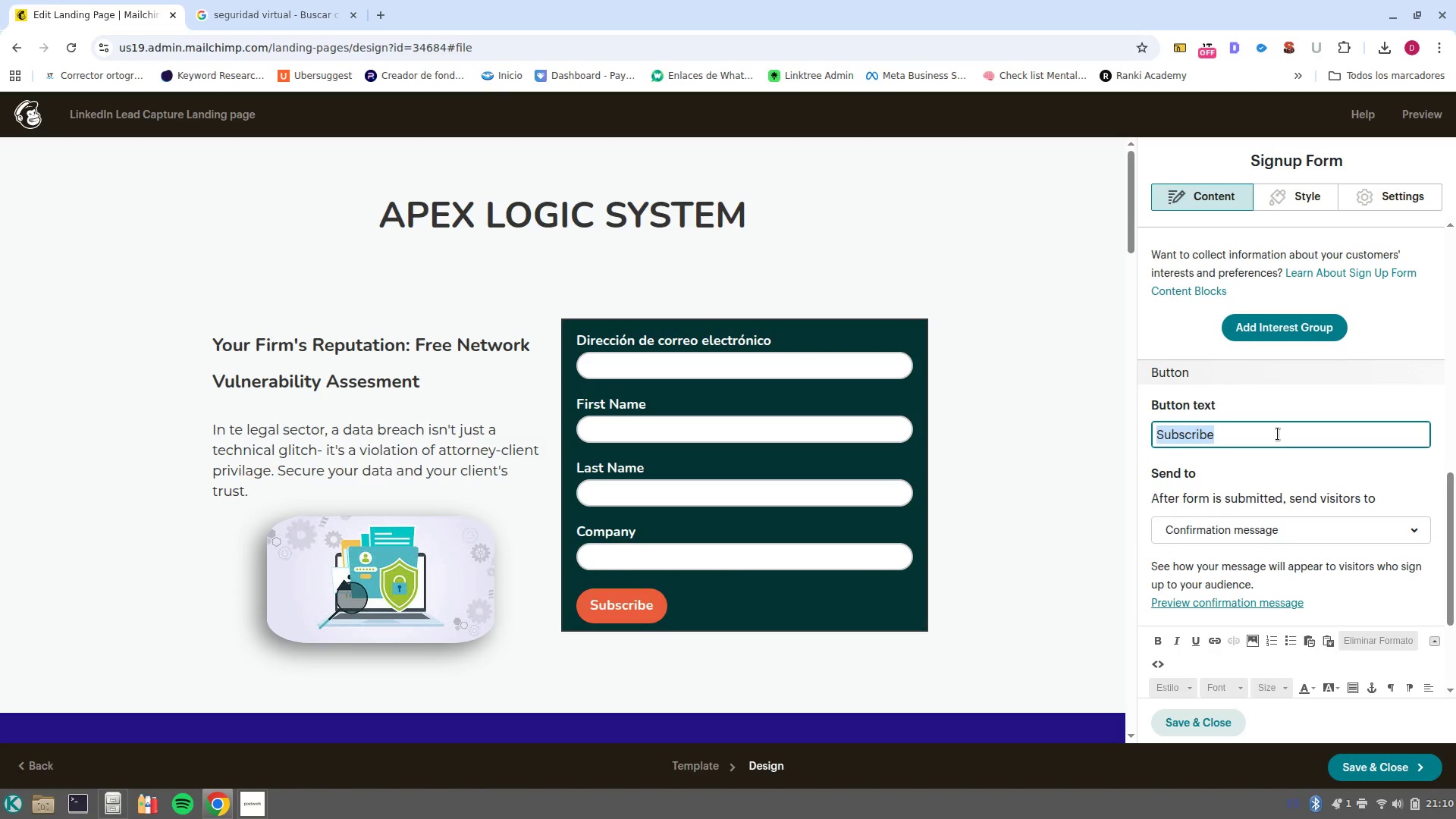 
type(GET MY FREE ASSESS,ENMT)
key(Backspace)
key(Backspace)
key(Backspace)
key(Backspace)
key(Backspace)
 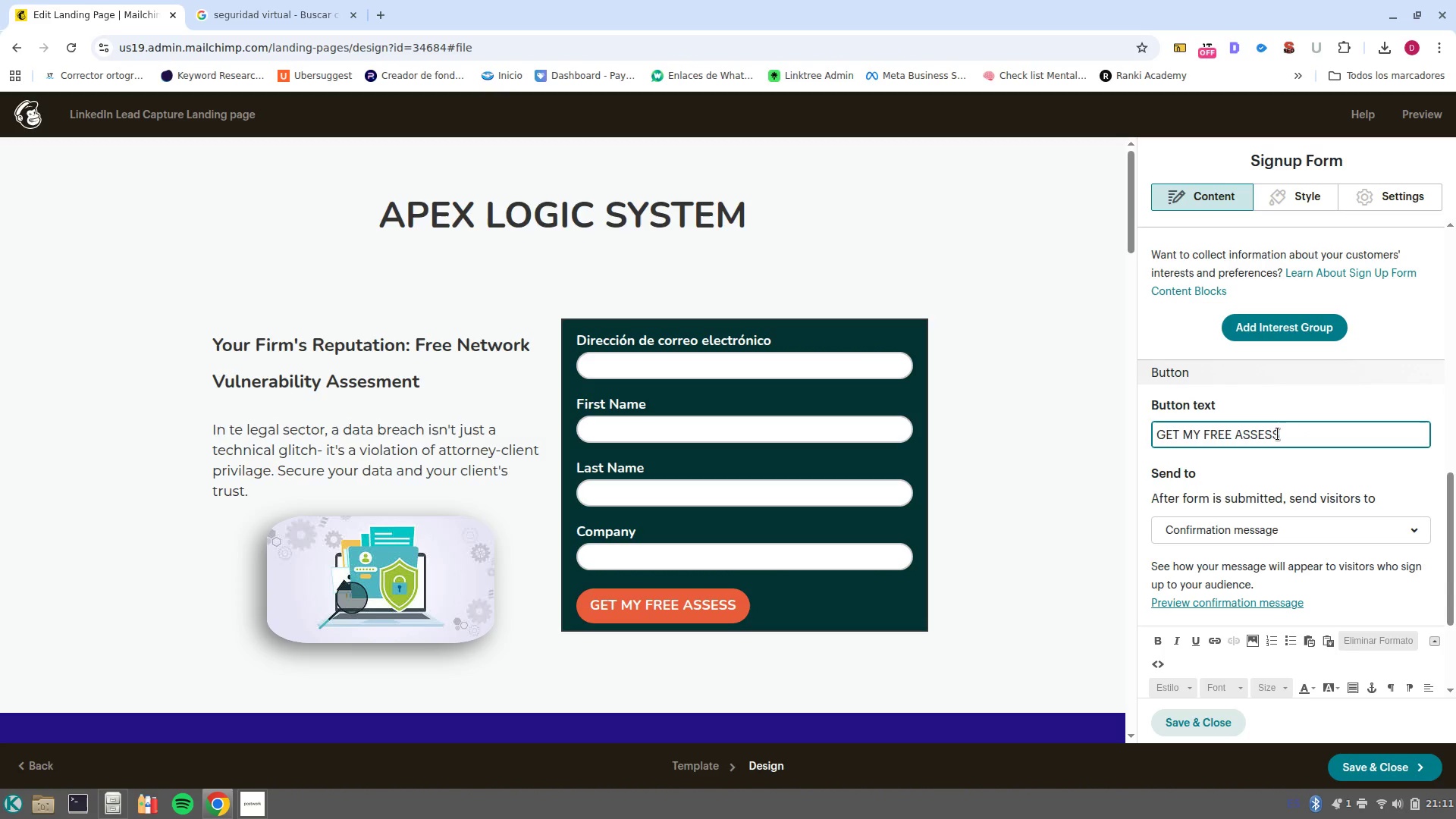 
type(MENT)
 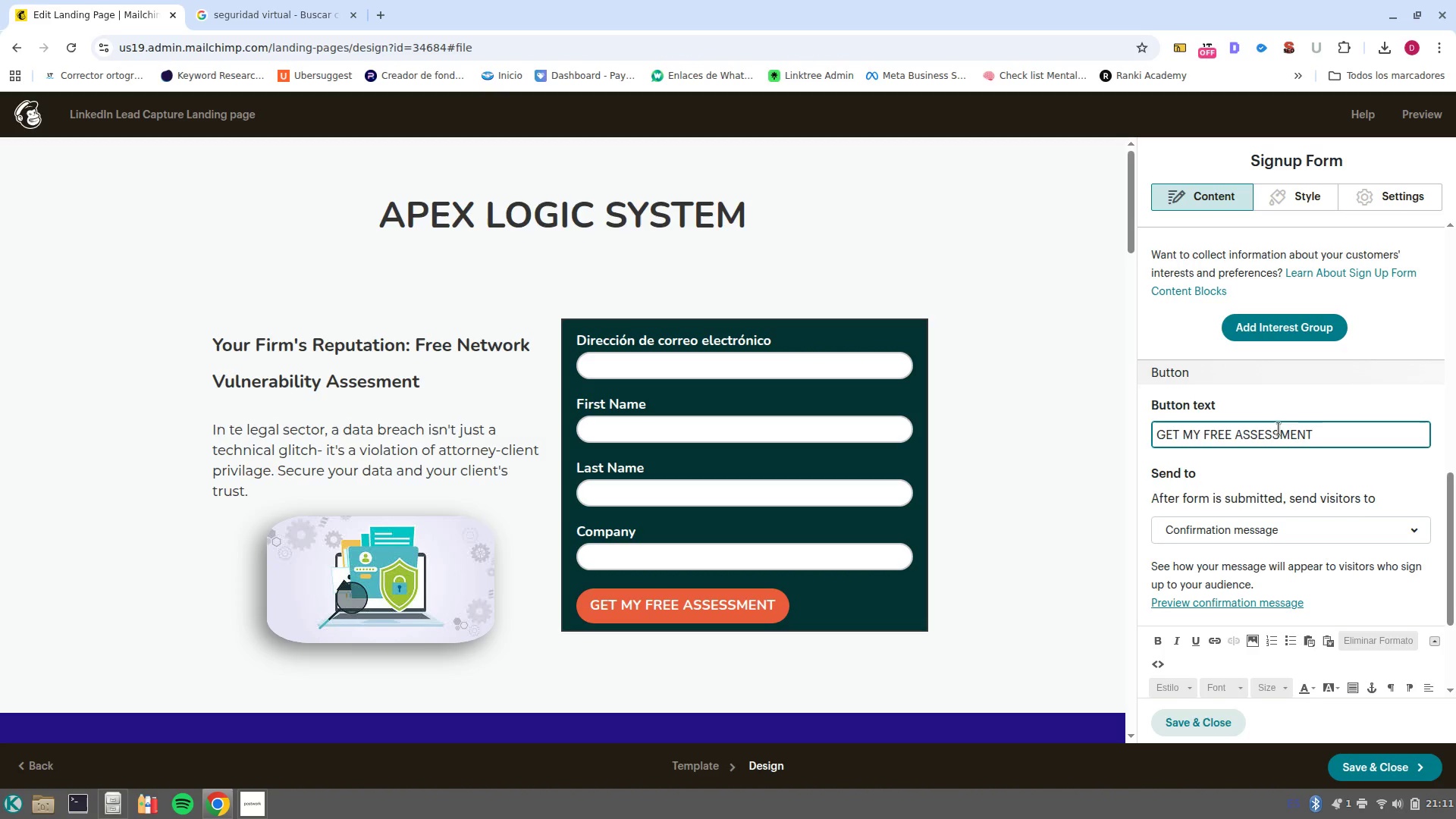 
scroll: coordinate [1279, 588], scroll_direction: down, amount: 4.0
 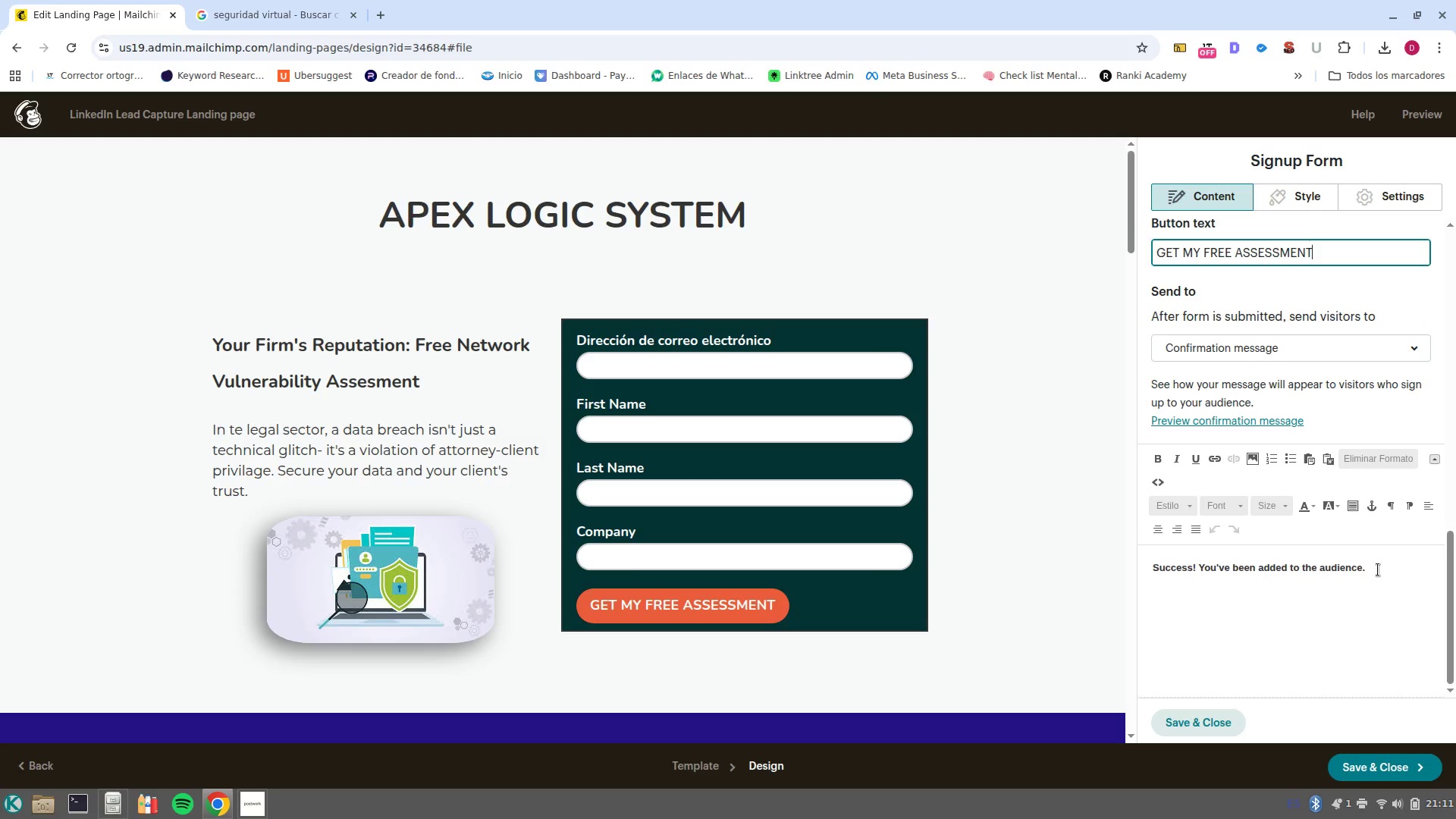 
left_click_drag(start_coordinate=[1361, 569], to_coordinate=[1137, 578])
 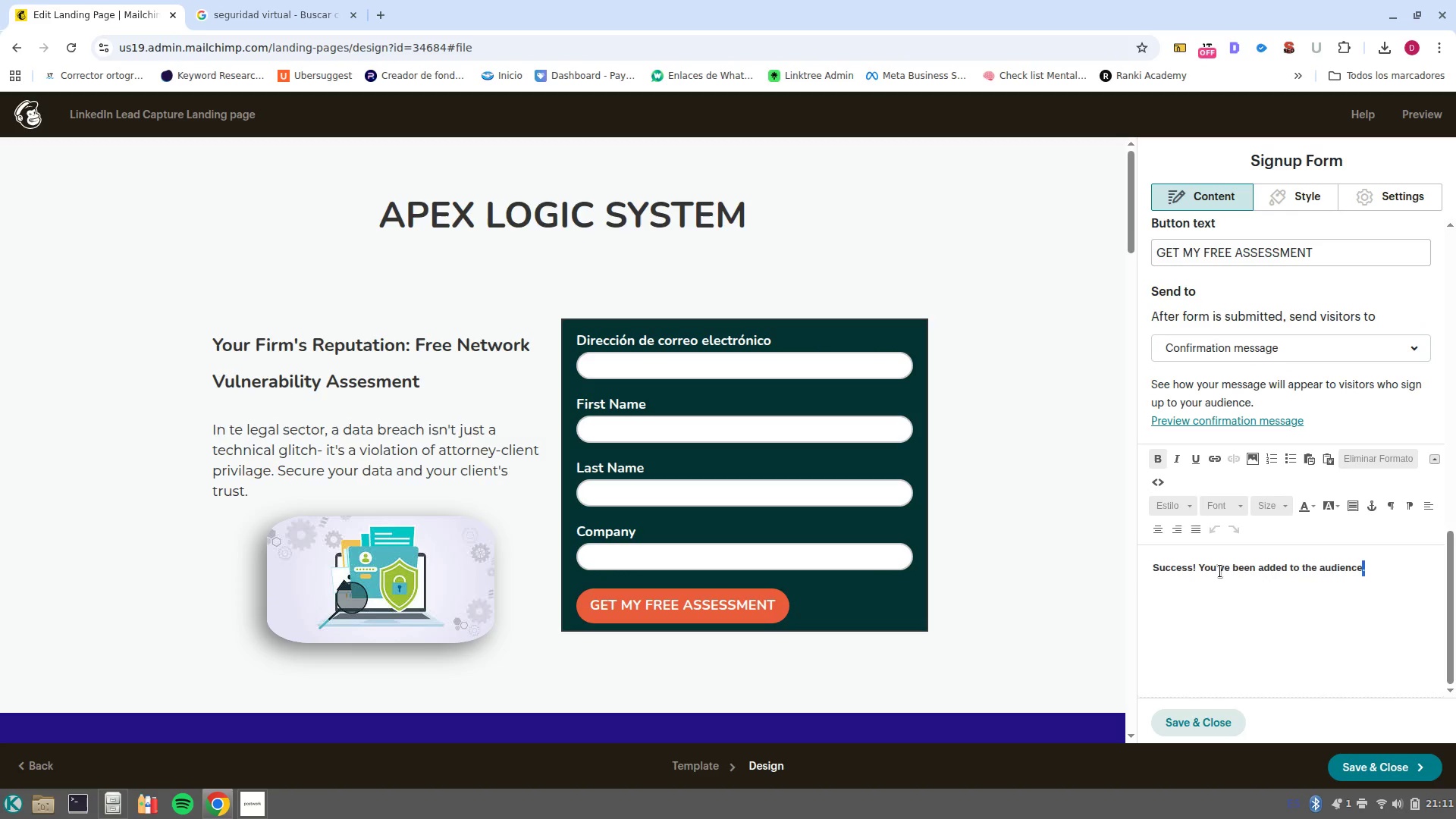 
left_click([1220, 571])
 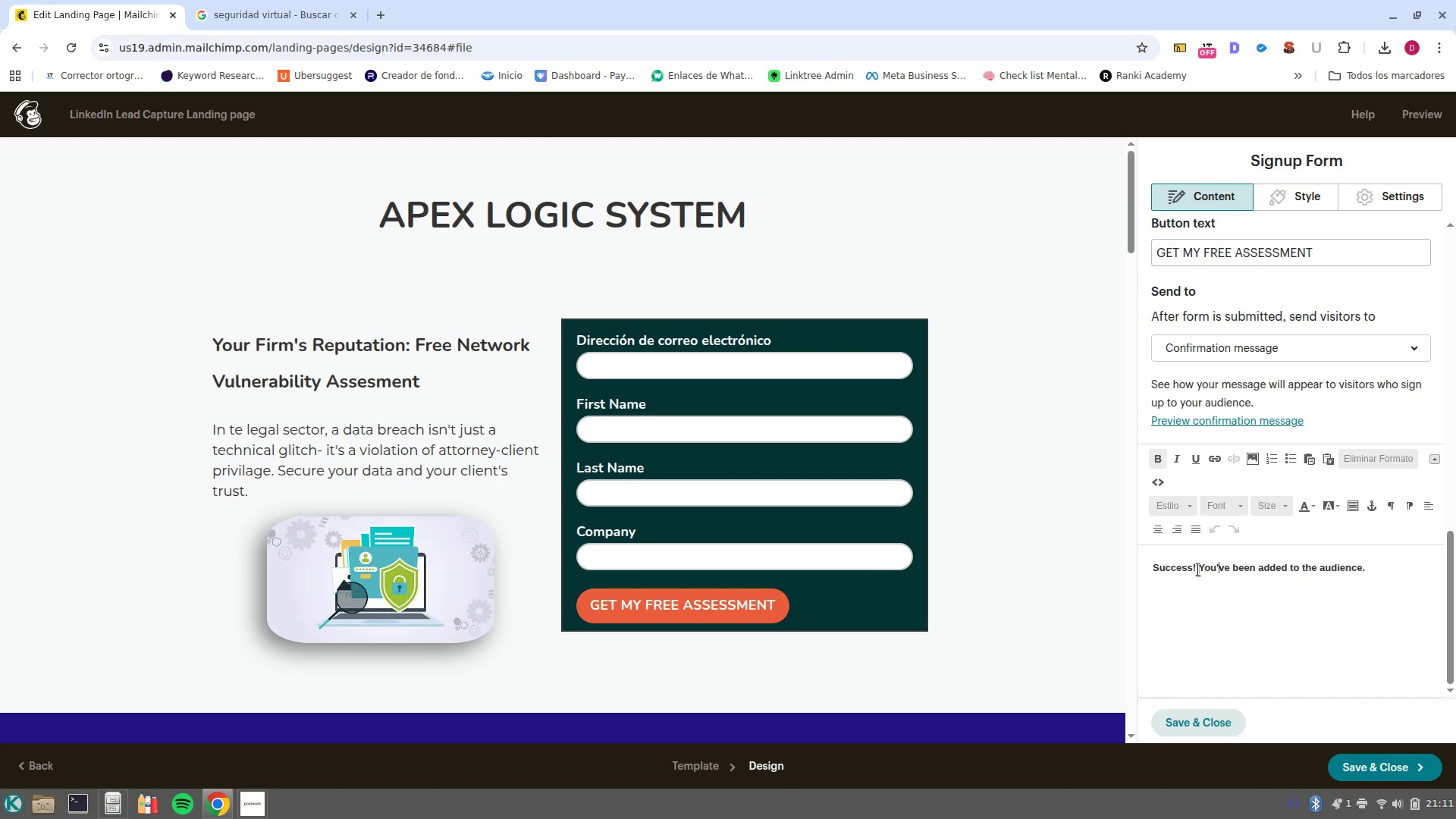 
left_click_drag(start_coordinate=[1198, 570], to_coordinate=[1449, 569])
 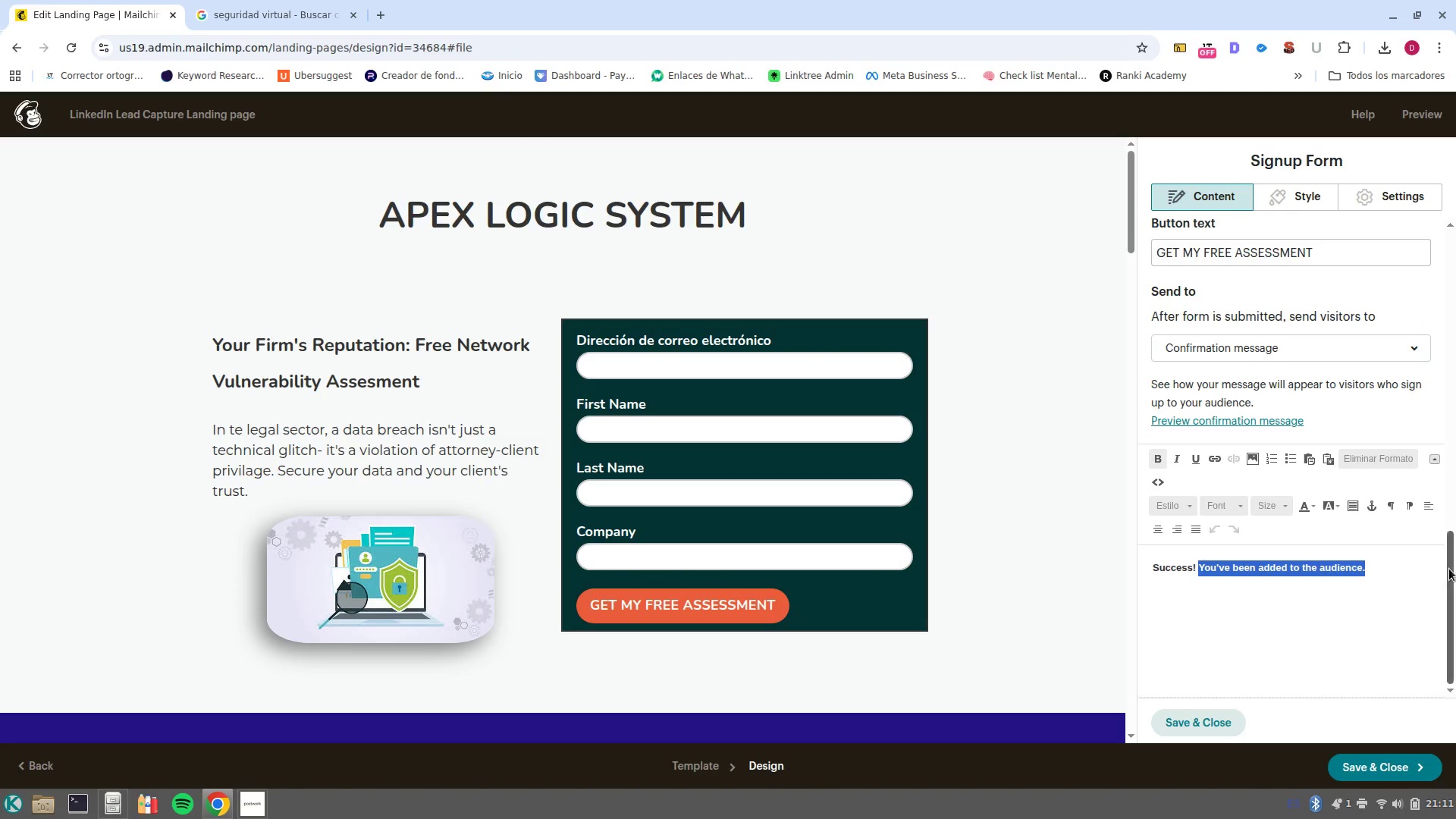 
type(cHE)
key(Backspace)
key(Backspace)
key(Backspace)
type(Check out your e/mail)
 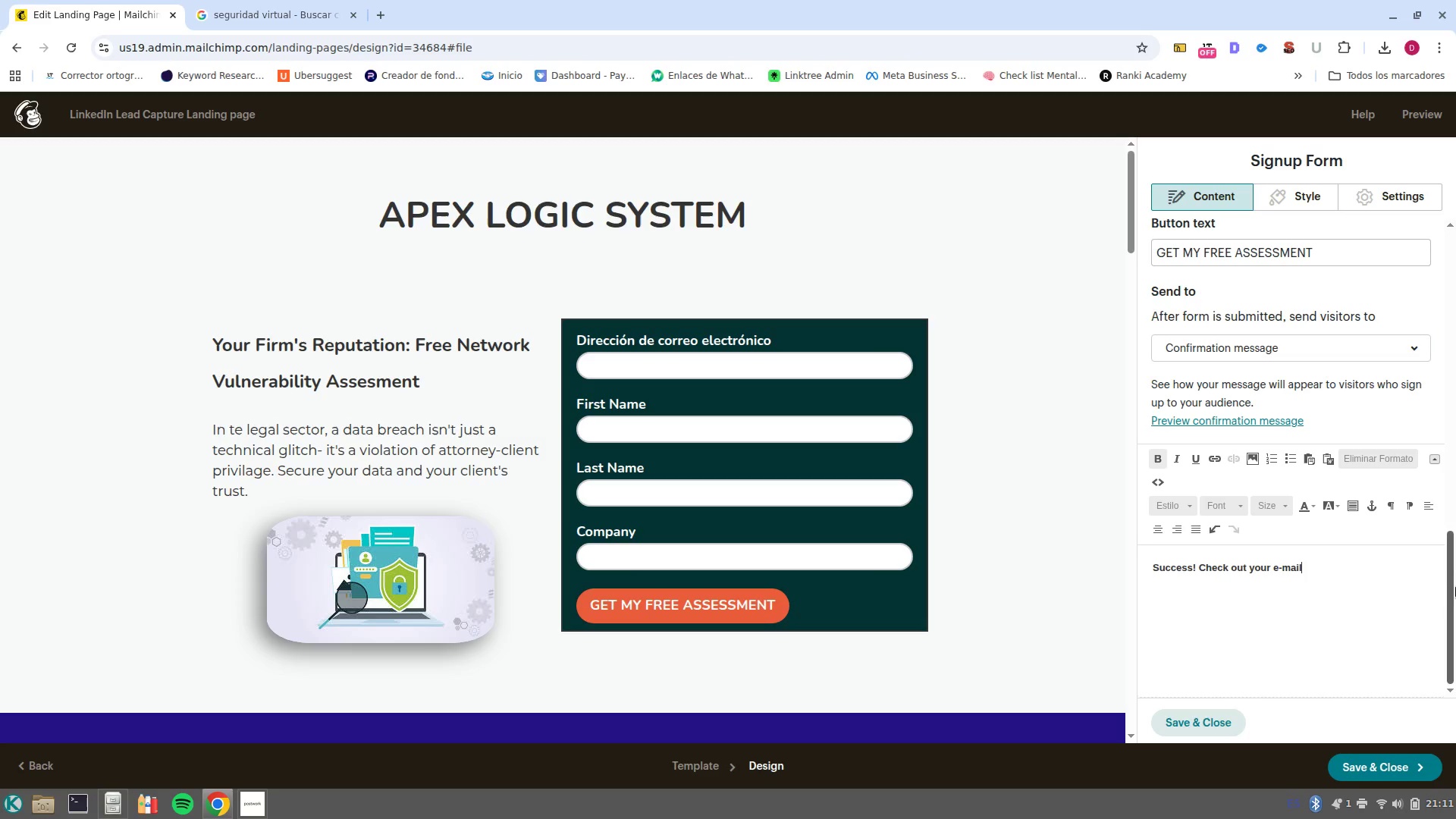 
left_click([1299, 650])
 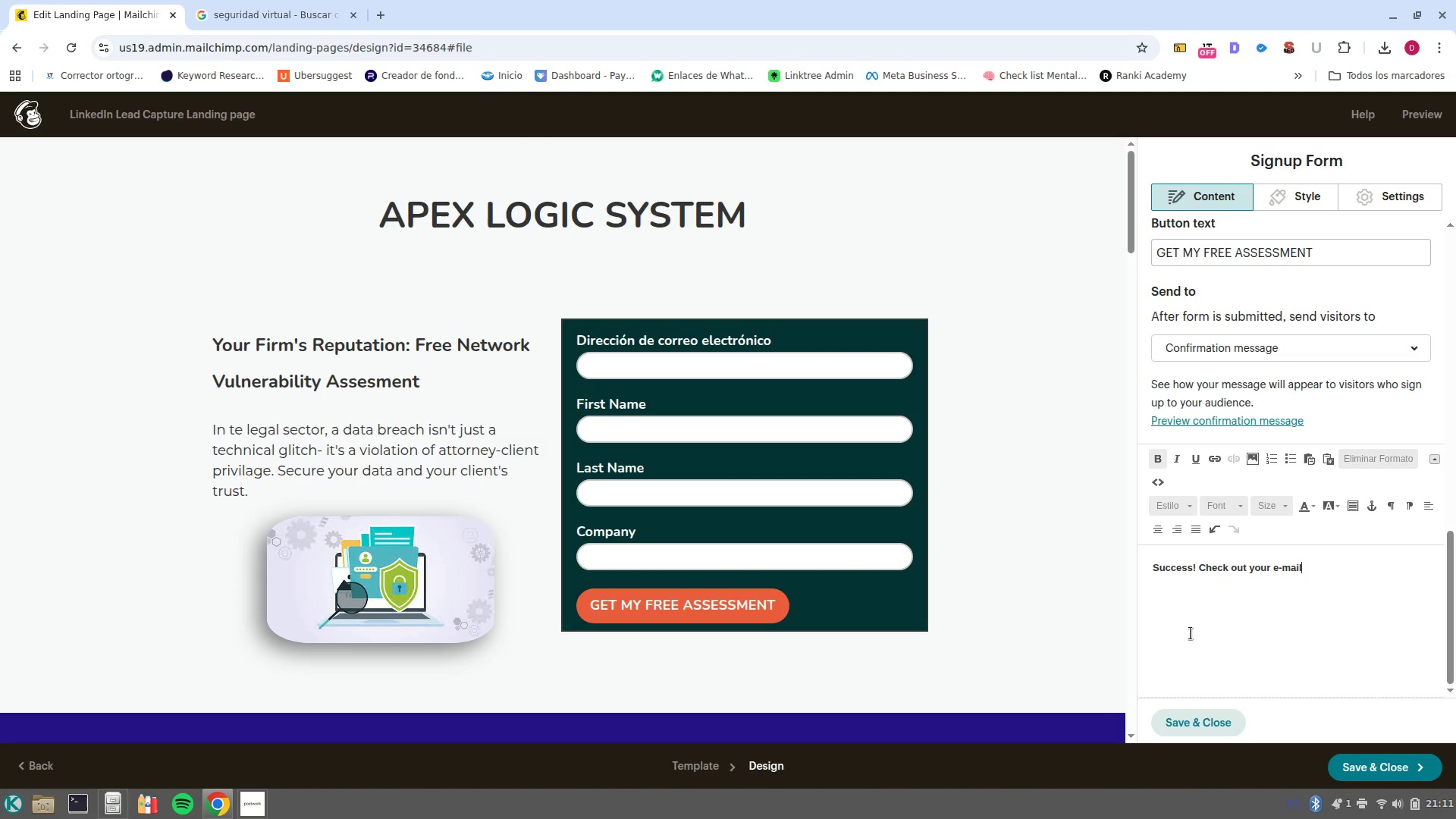 
wait(7.02)
 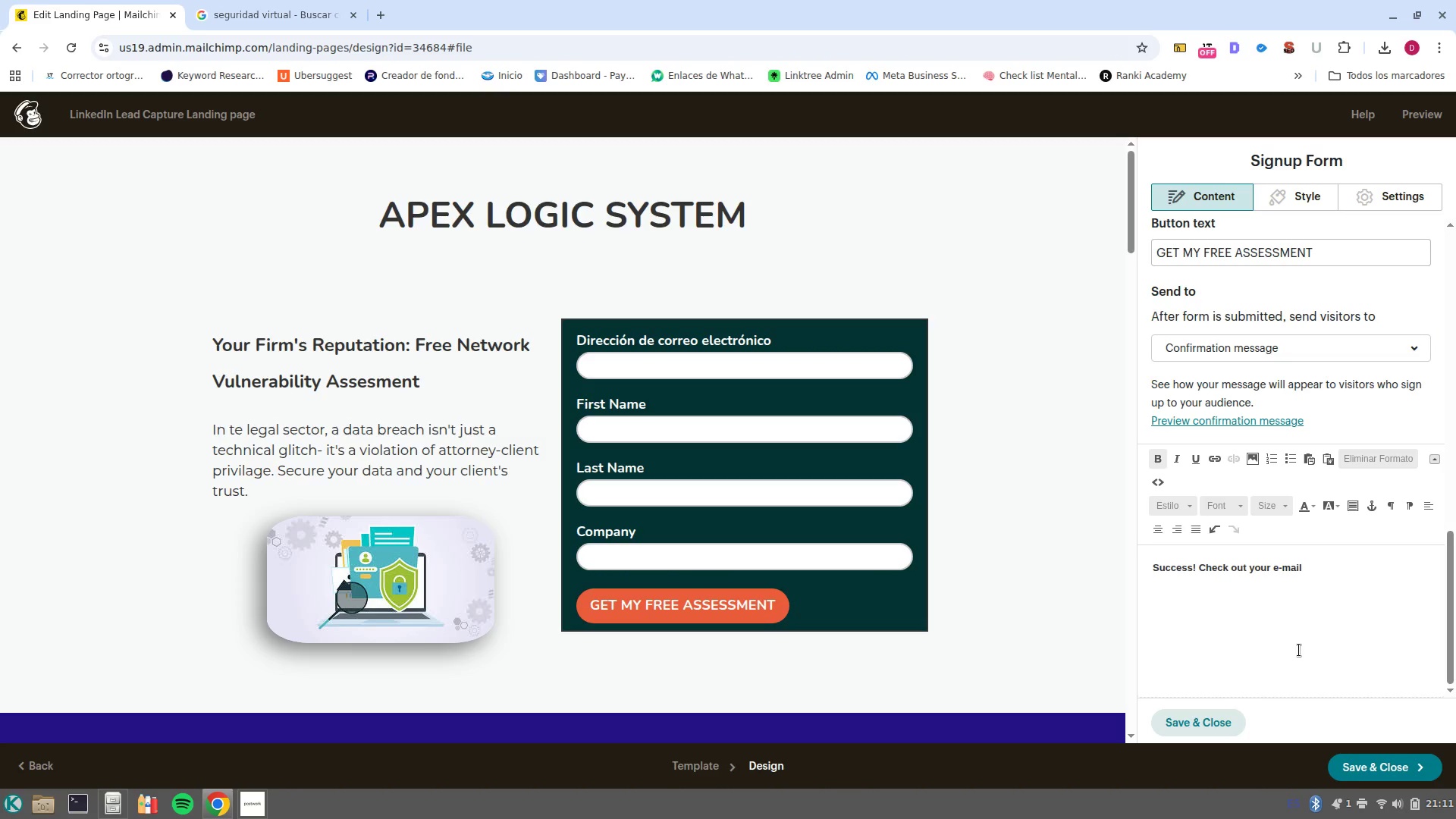 
left_click([694, 623])
 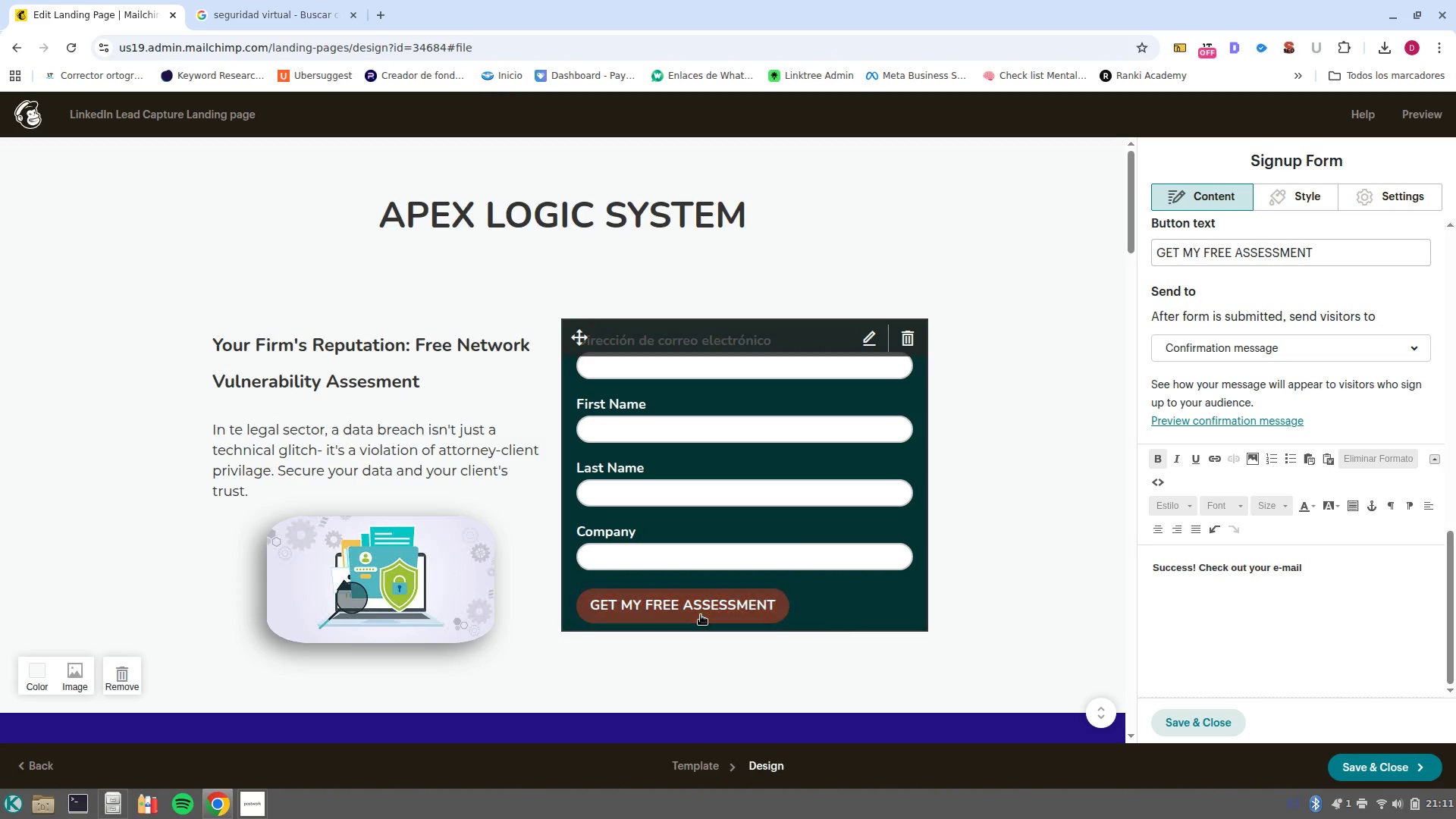 
left_click([701, 615])
 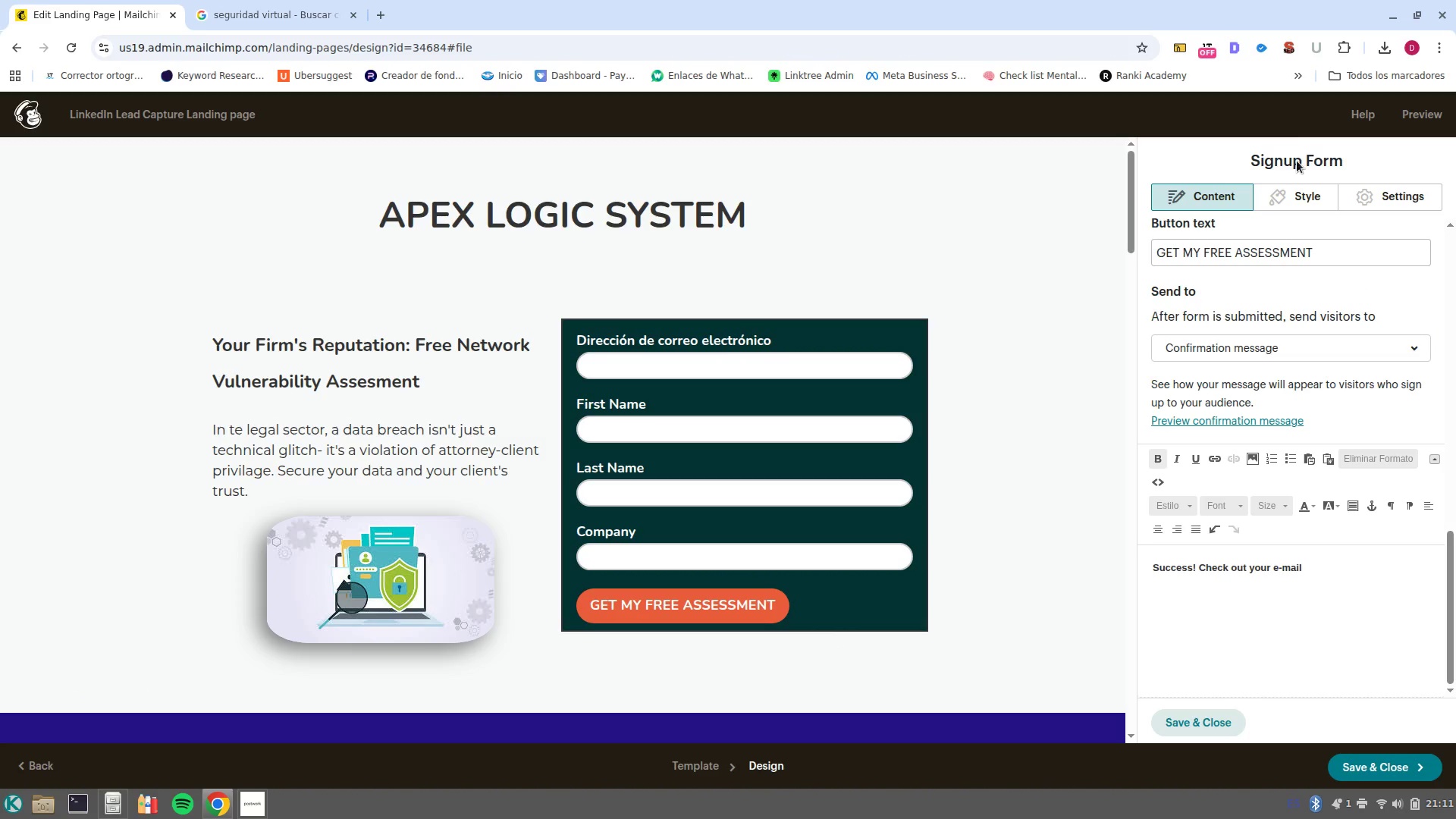 
left_click([1307, 207])
 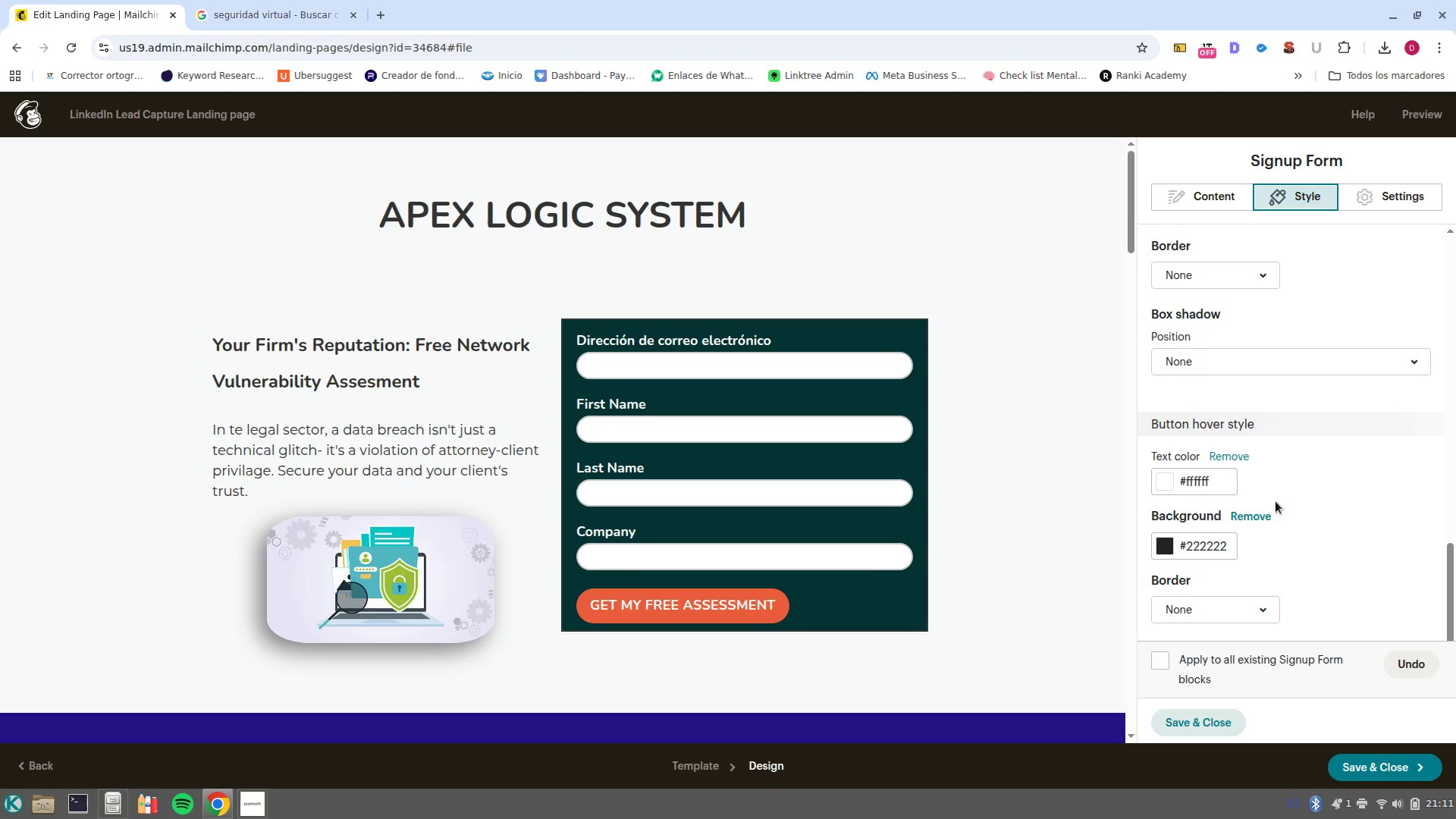 
scroll: coordinate [1282, 538], scroll_direction: down, amount: 3.0
 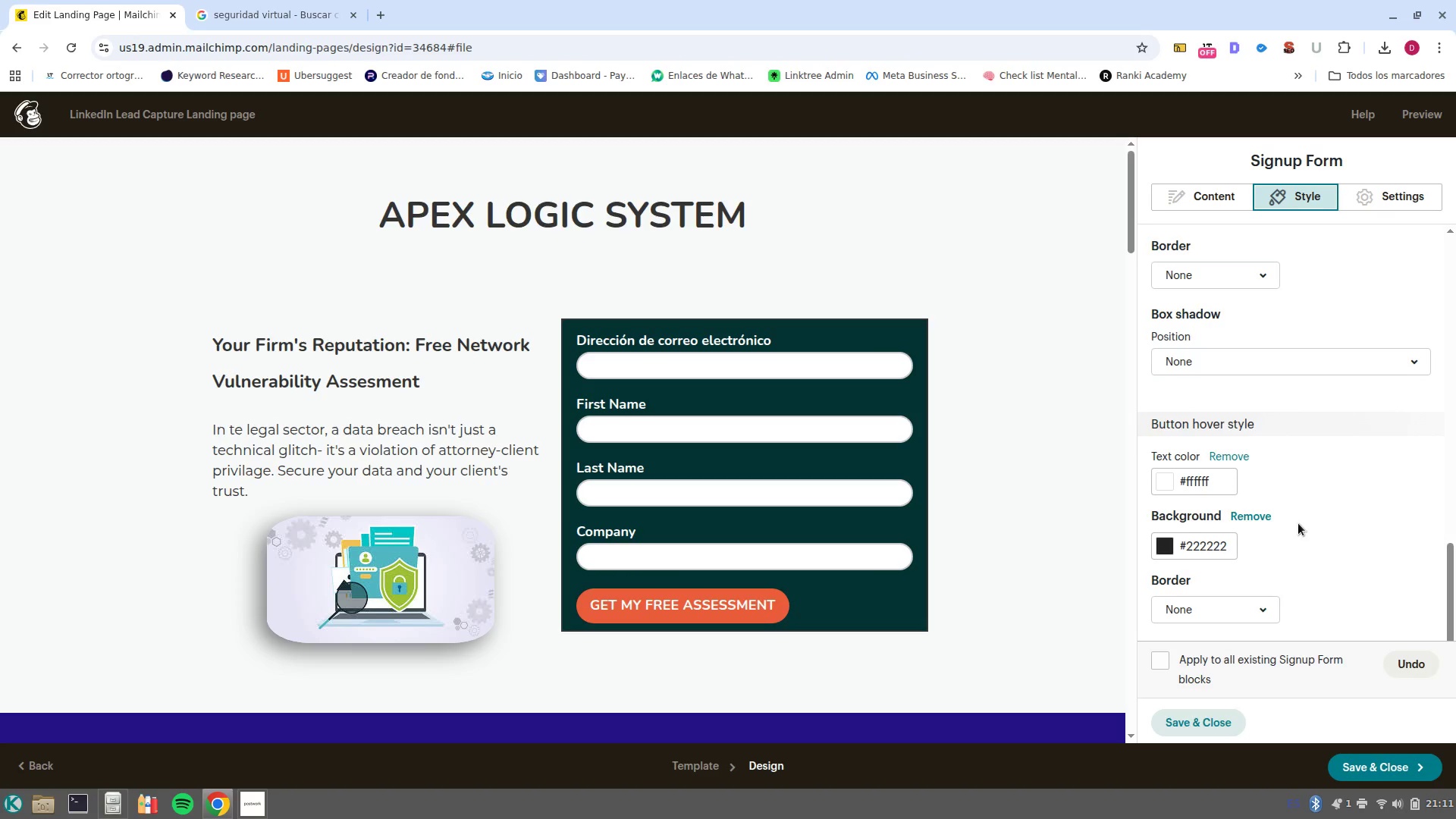 
scroll: coordinate [1221, 515], scroll_direction: up, amount: 3.0
 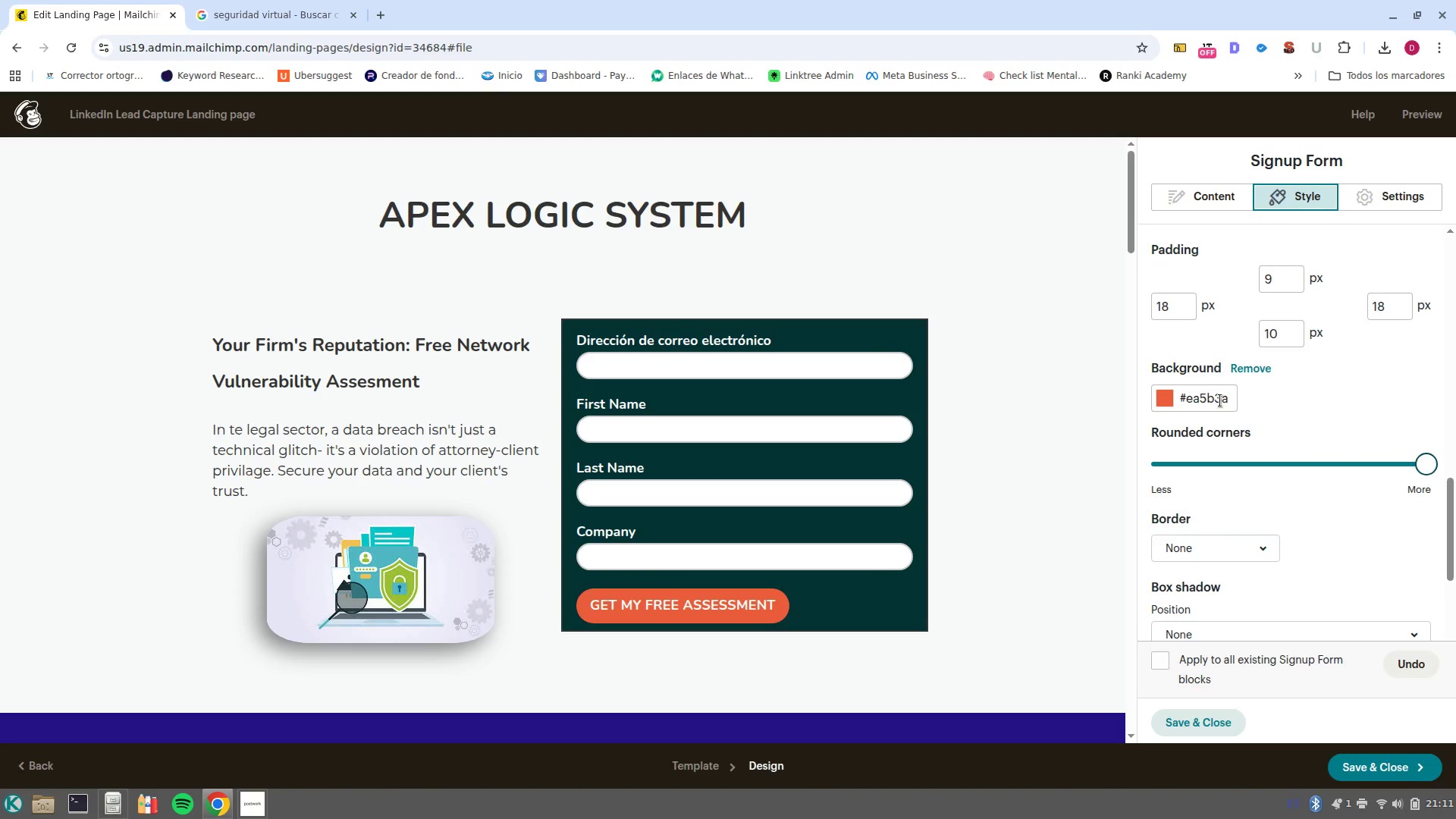 
double_click([1220, 400])
 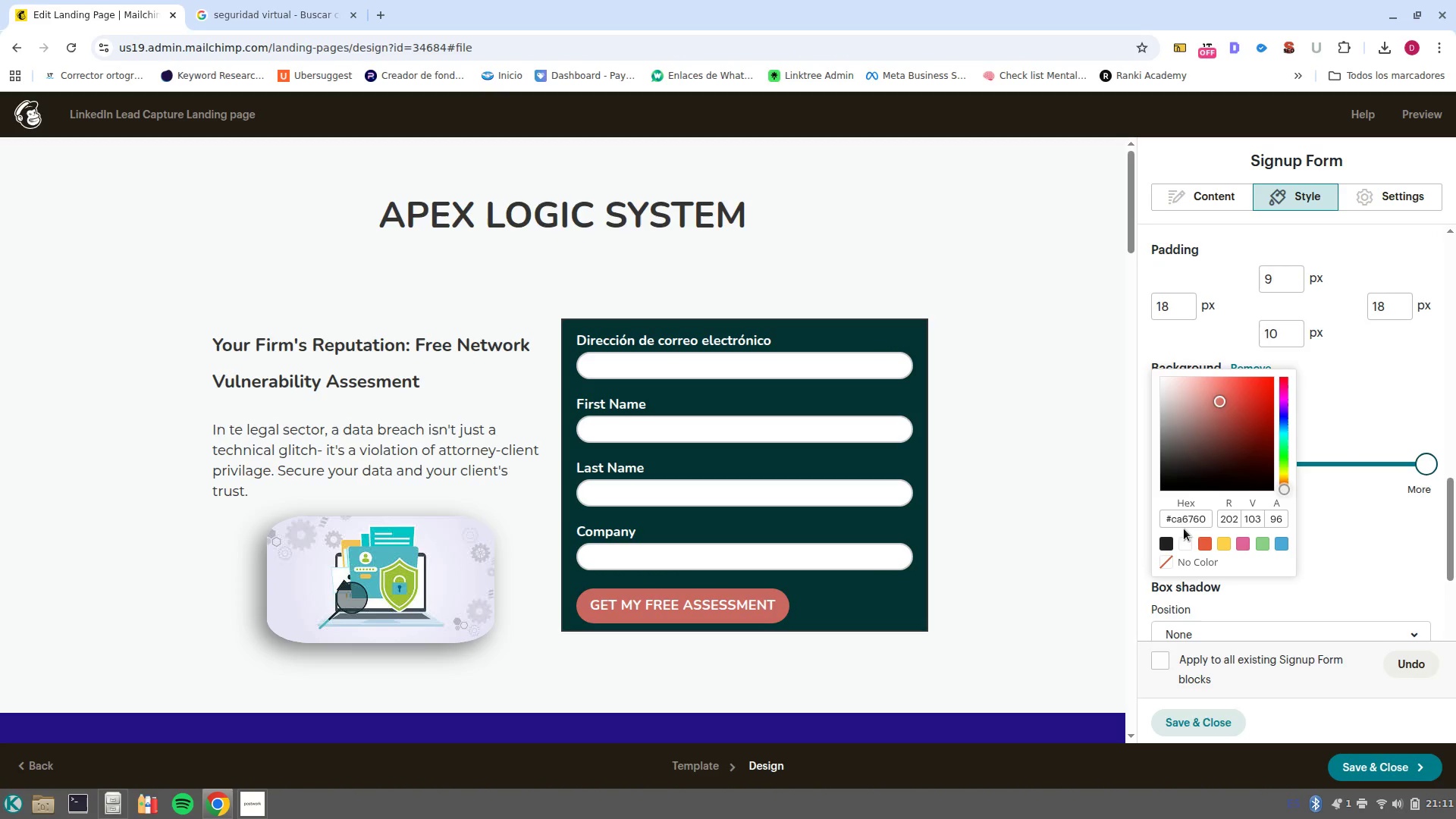 
left_click([1184, 523])
 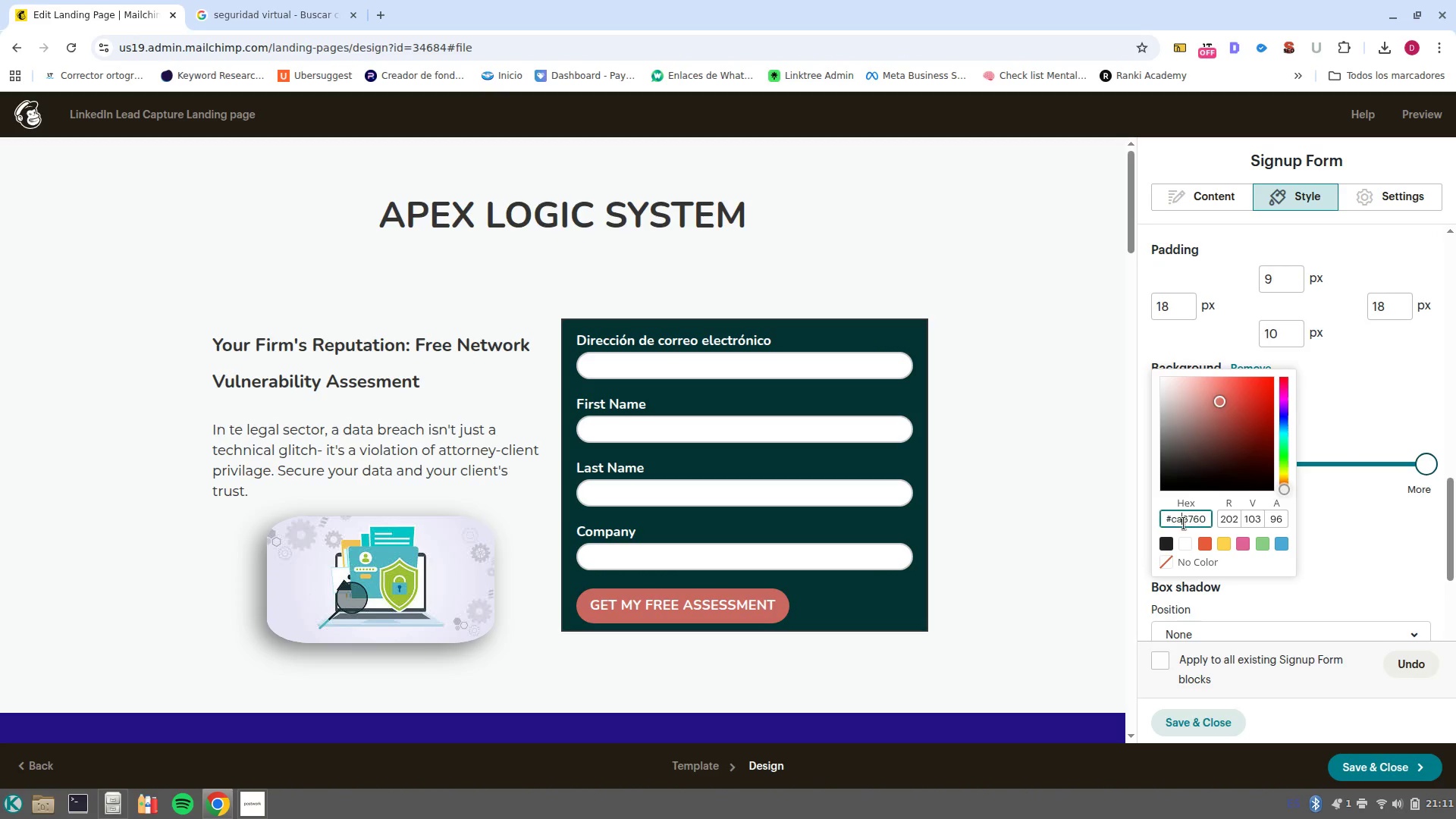 
left_click([1184, 523])
 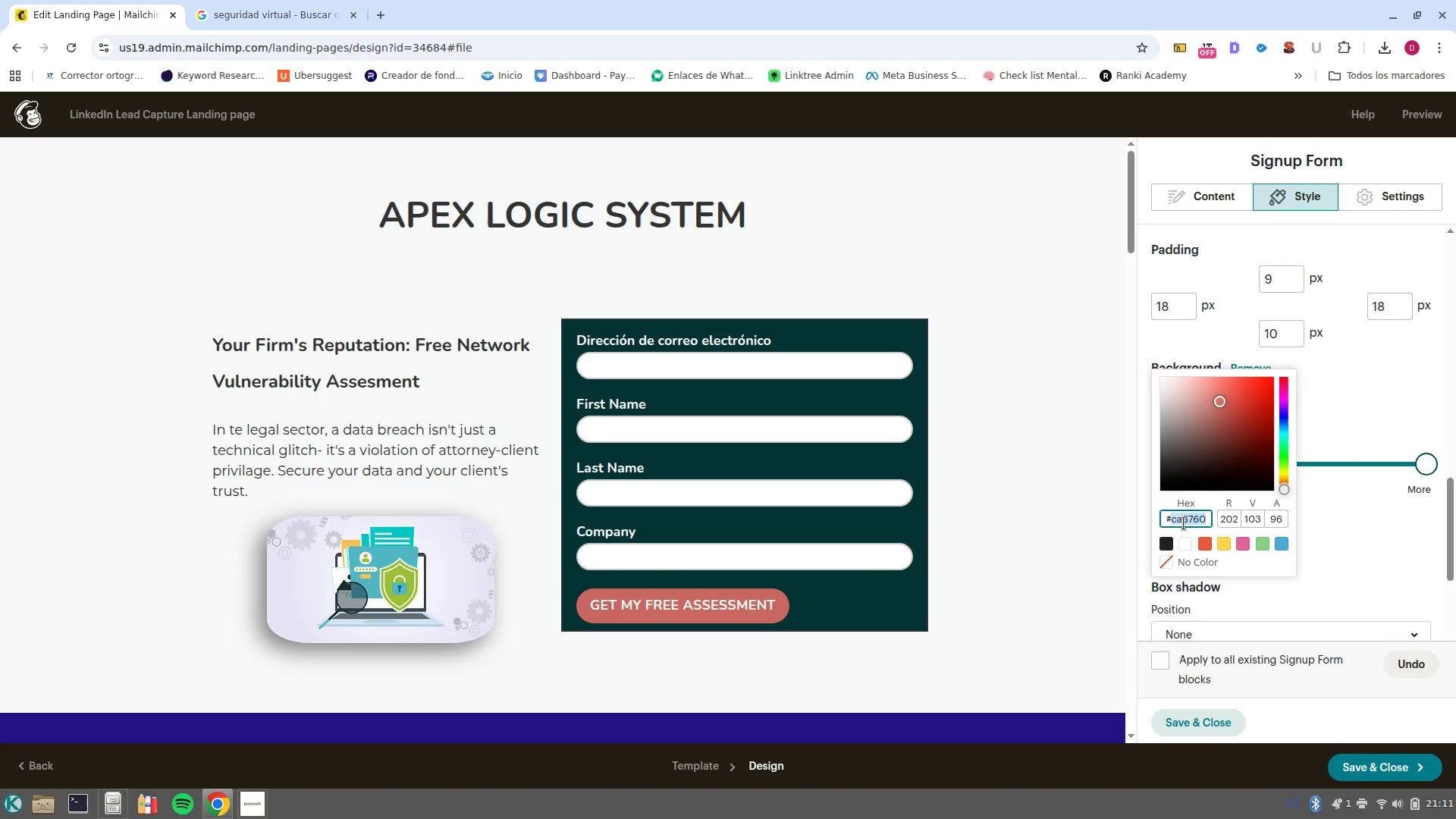 
type(002366)
 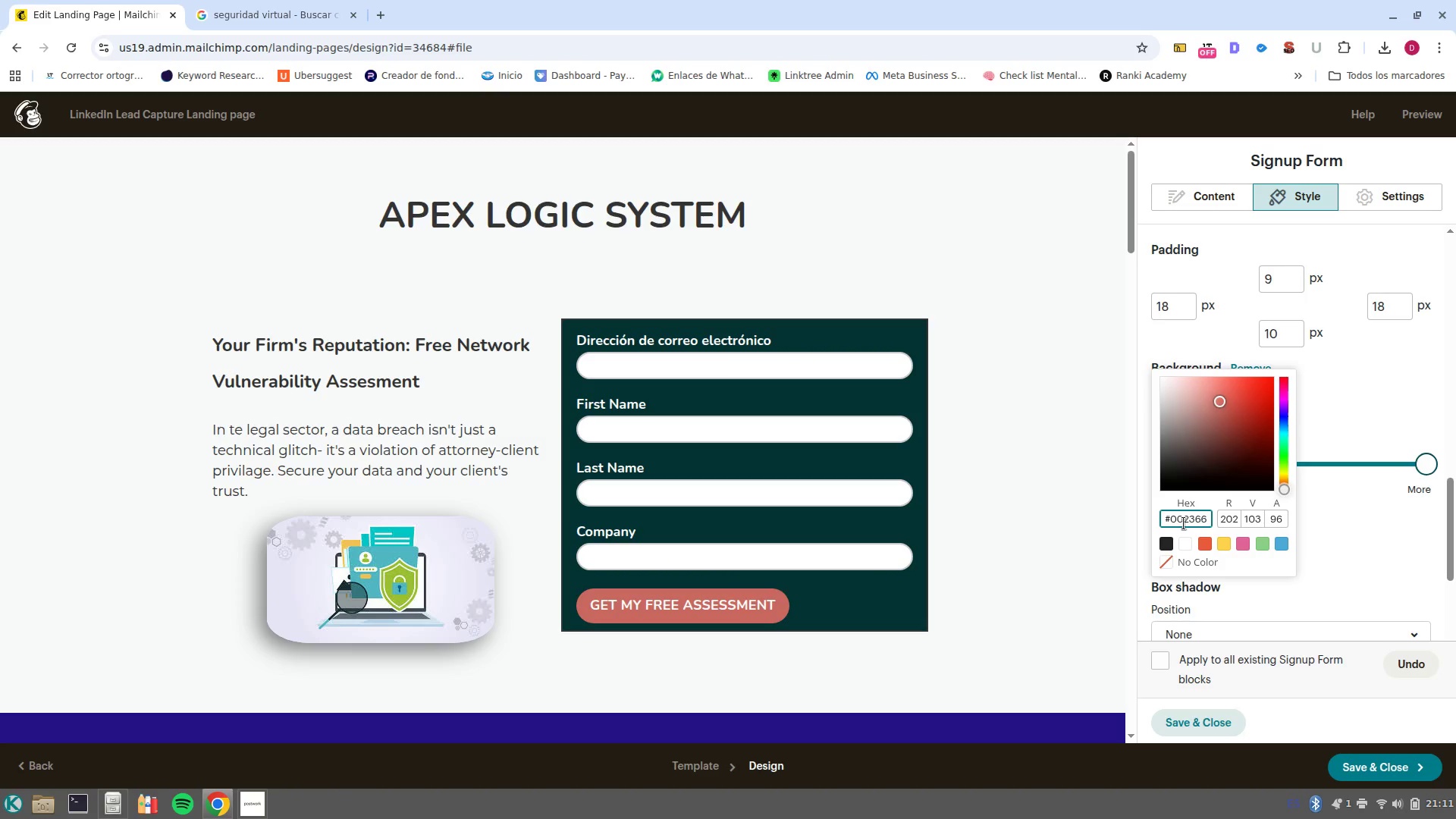 
key(Enter)
 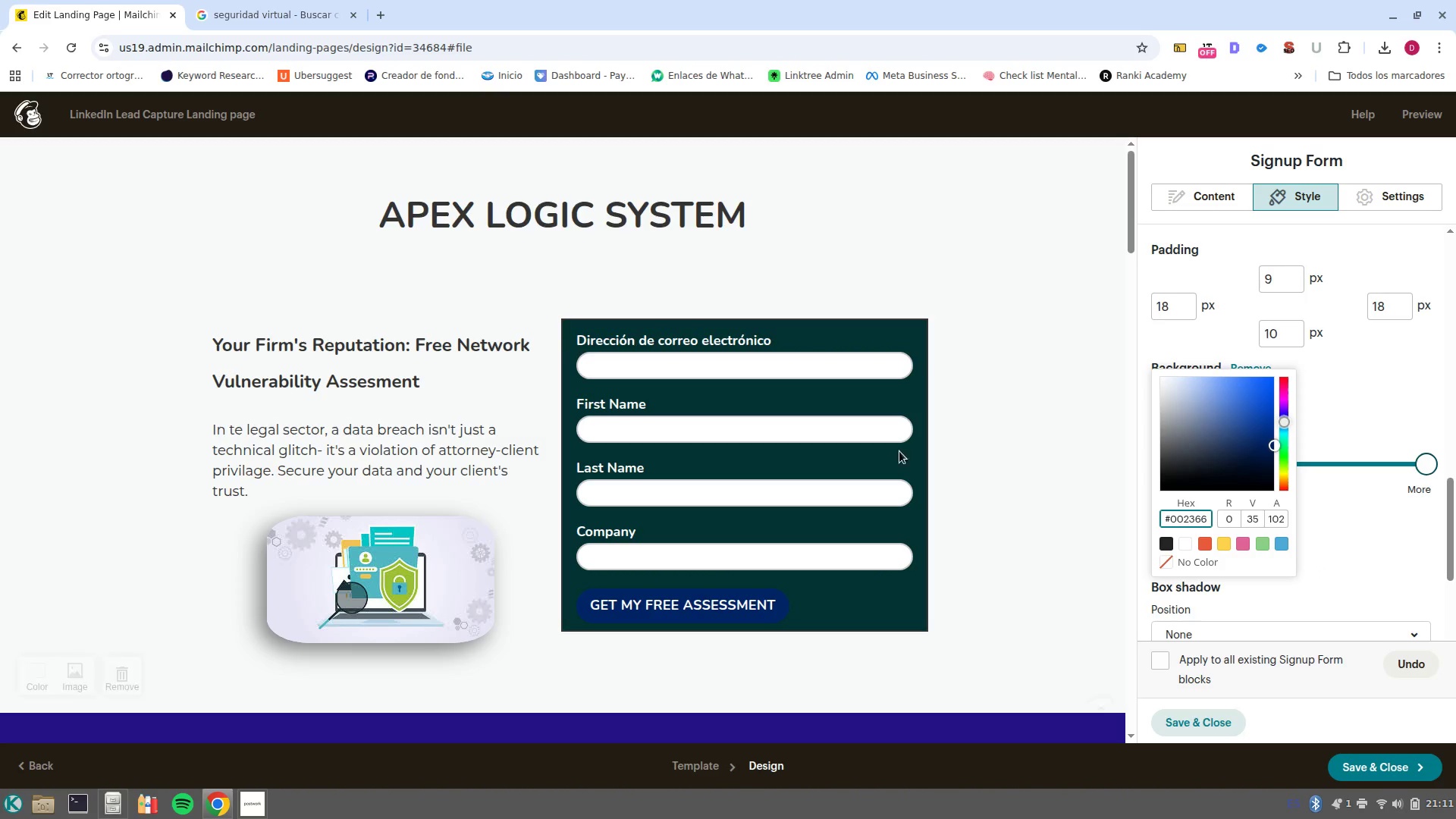 
left_click([1353, 426])
 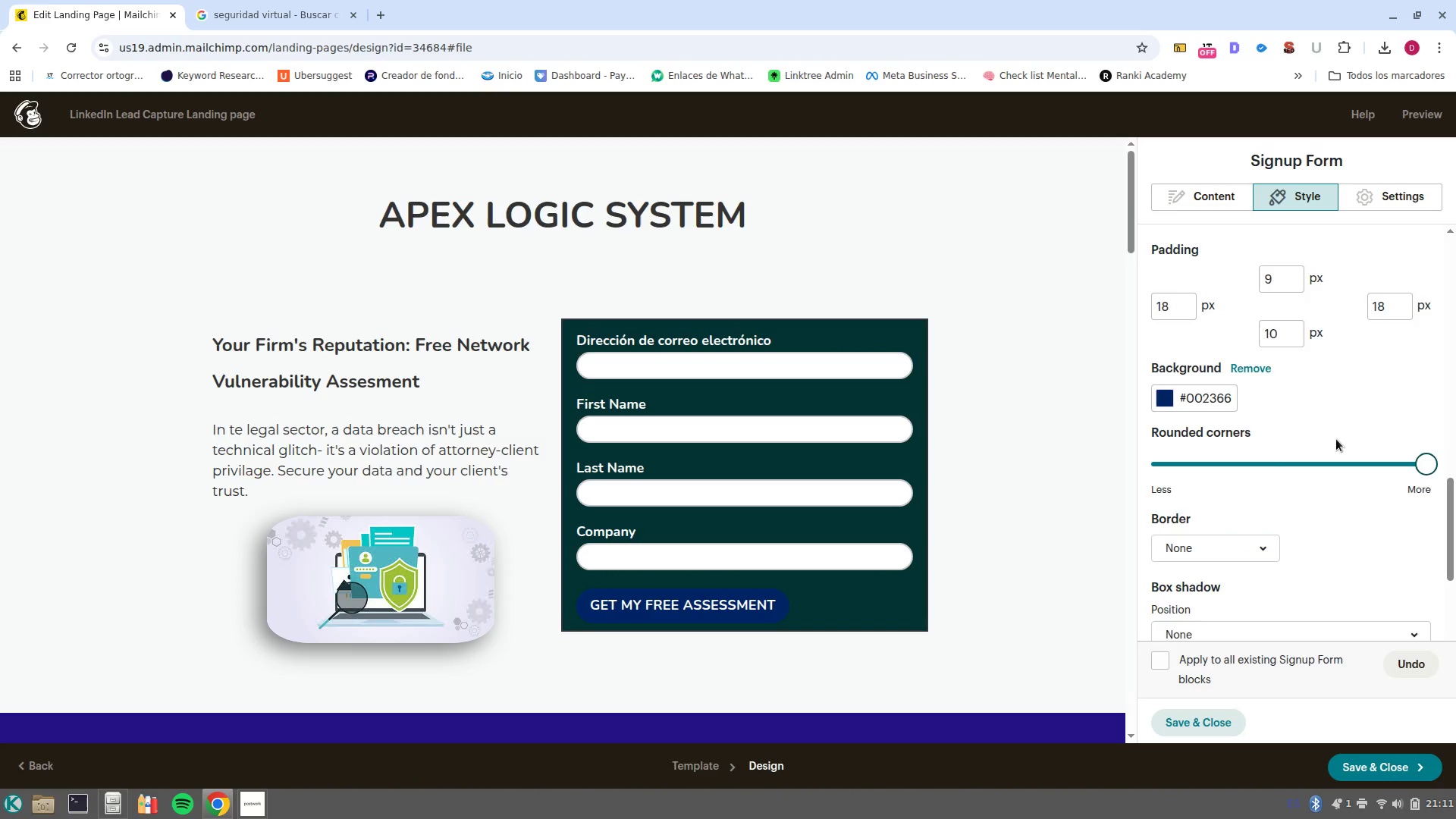 
scroll: coordinate [1332, 444], scroll_direction: up, amount: 8.0
 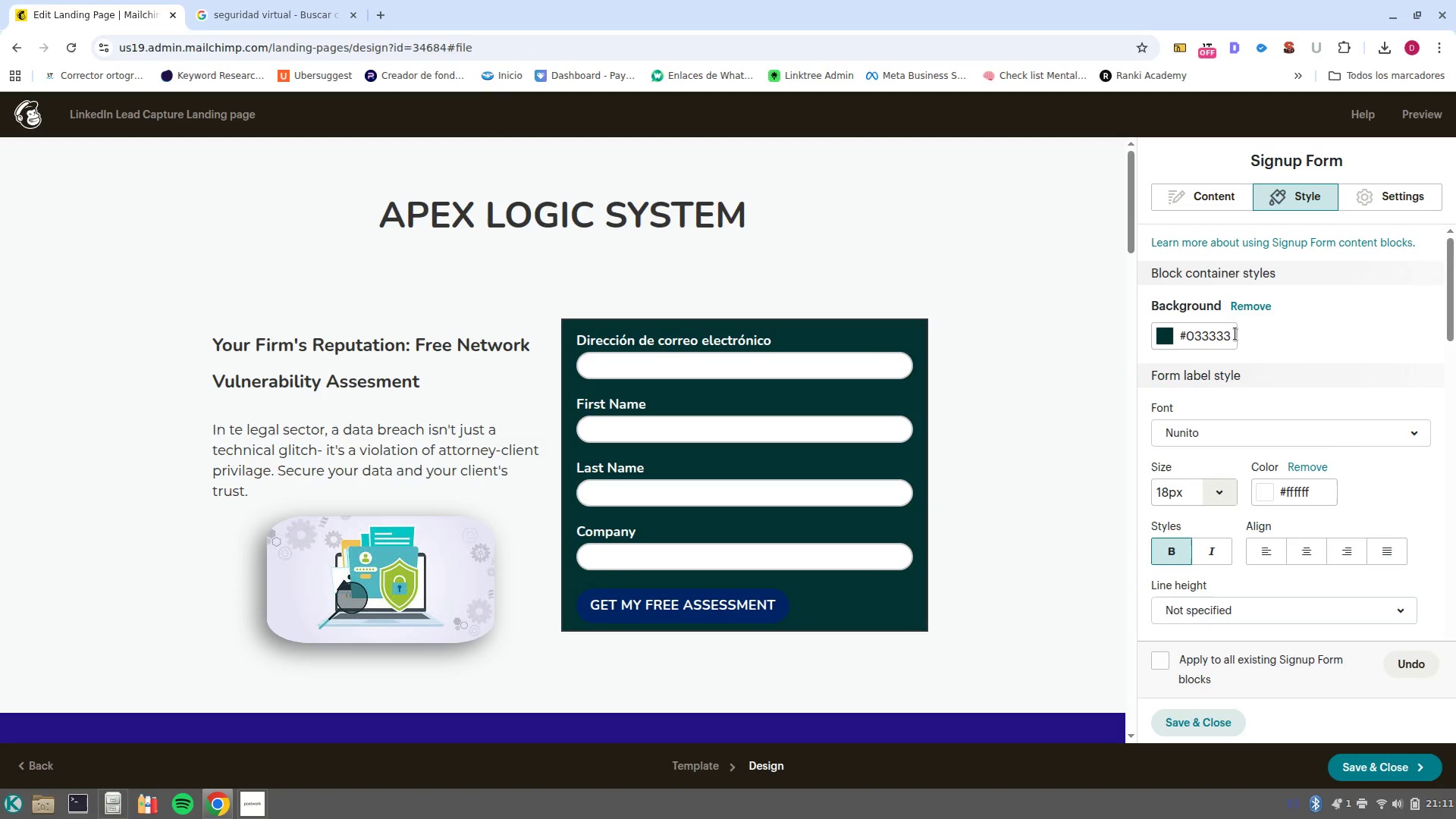 
left_click_drag(start_coordinate=[1235, 334], to_coordinate=[1185, 329])
 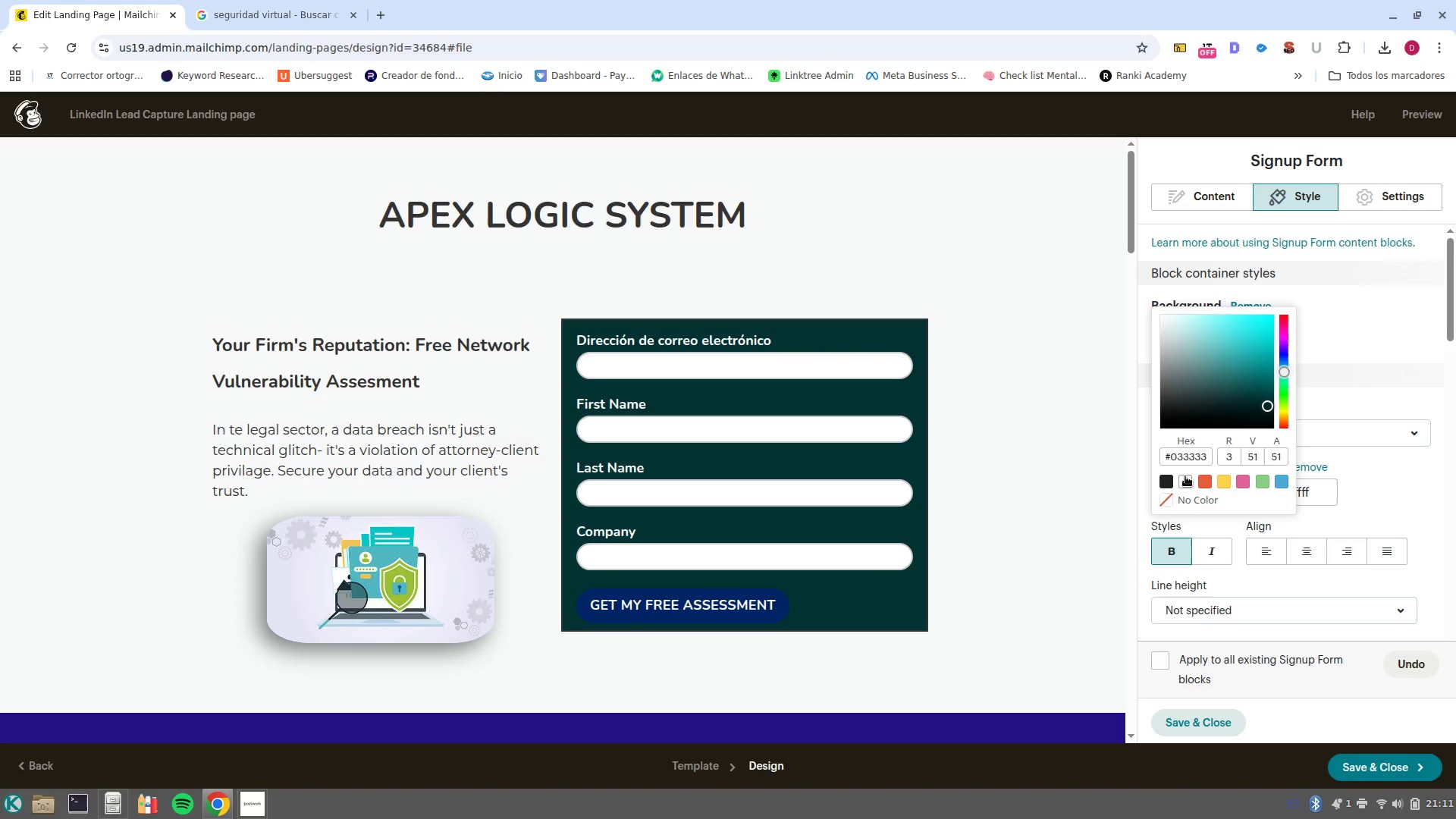 
left_click([1185, 476])
 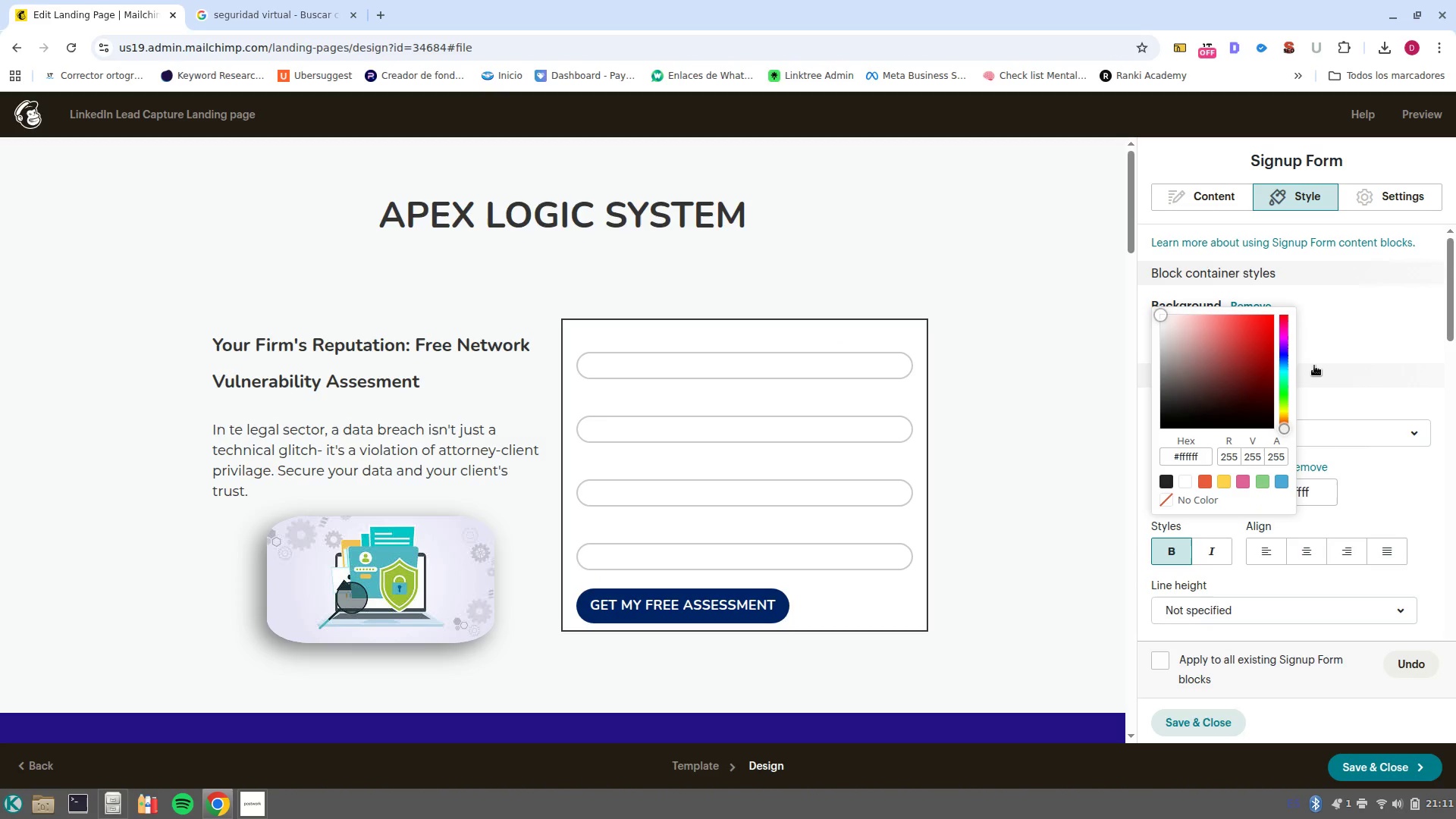 
mouse_move([1350, 372])
 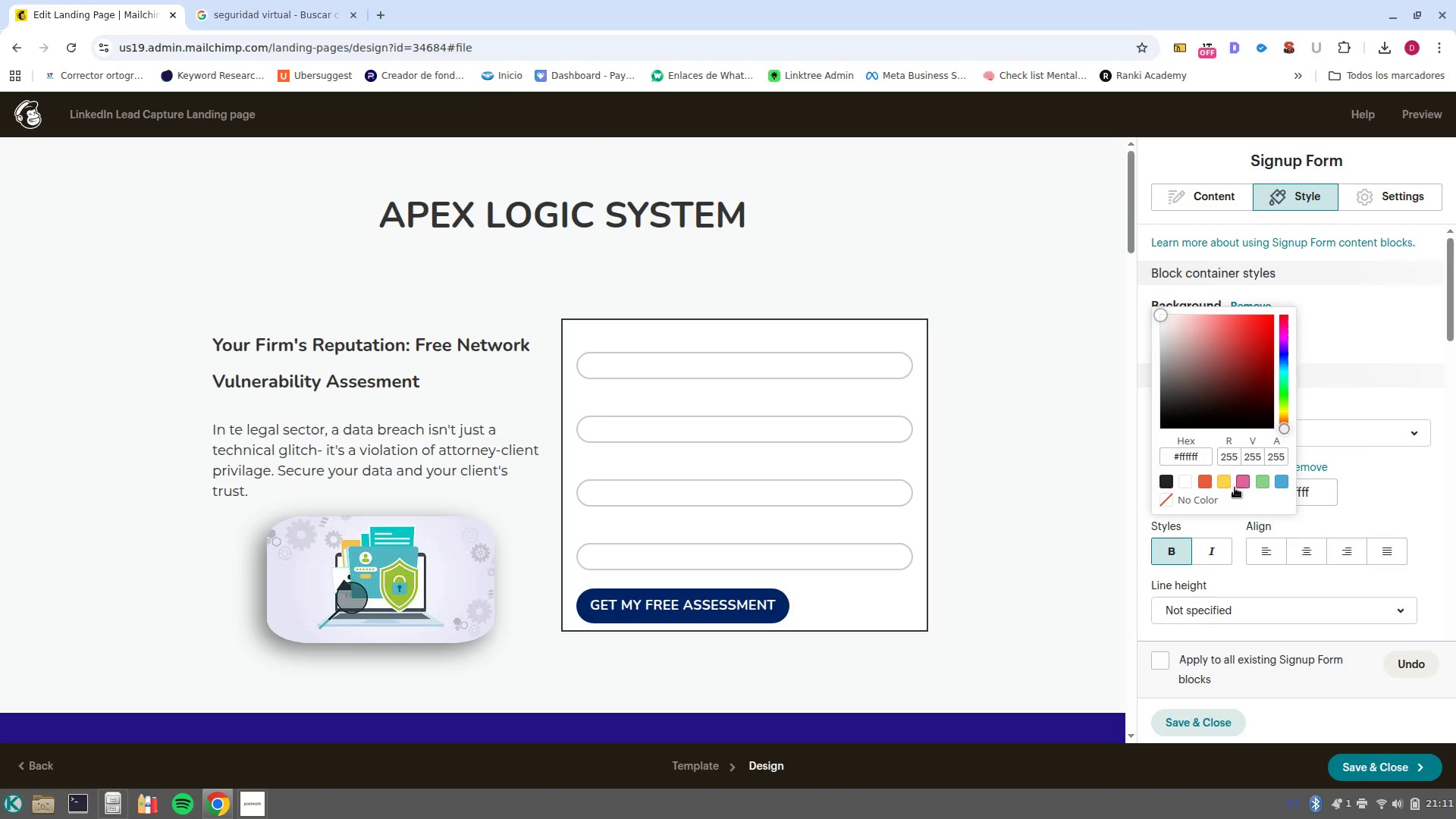 
left_click([1224, 482])
 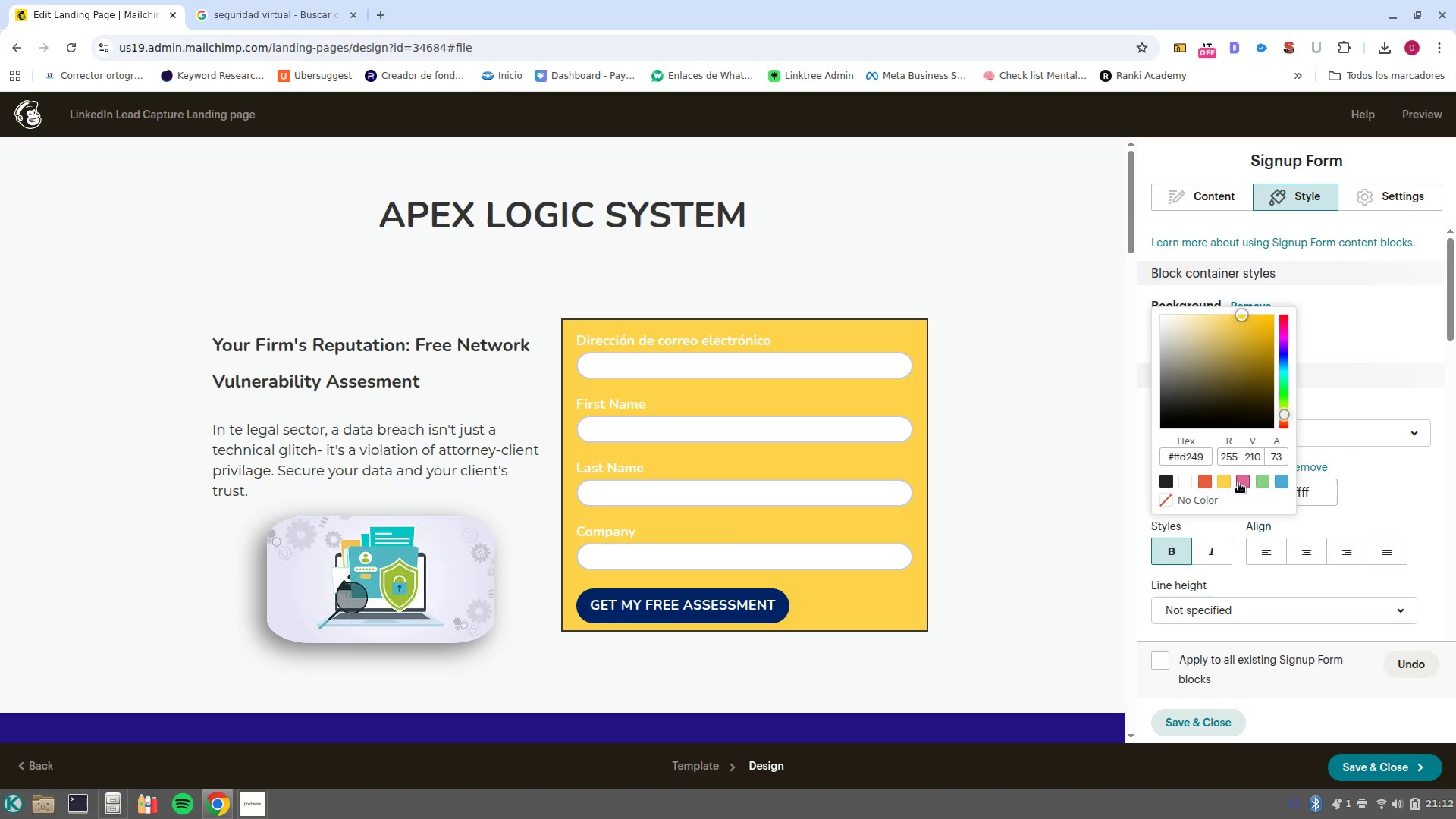 
left_click([1245, 482])
 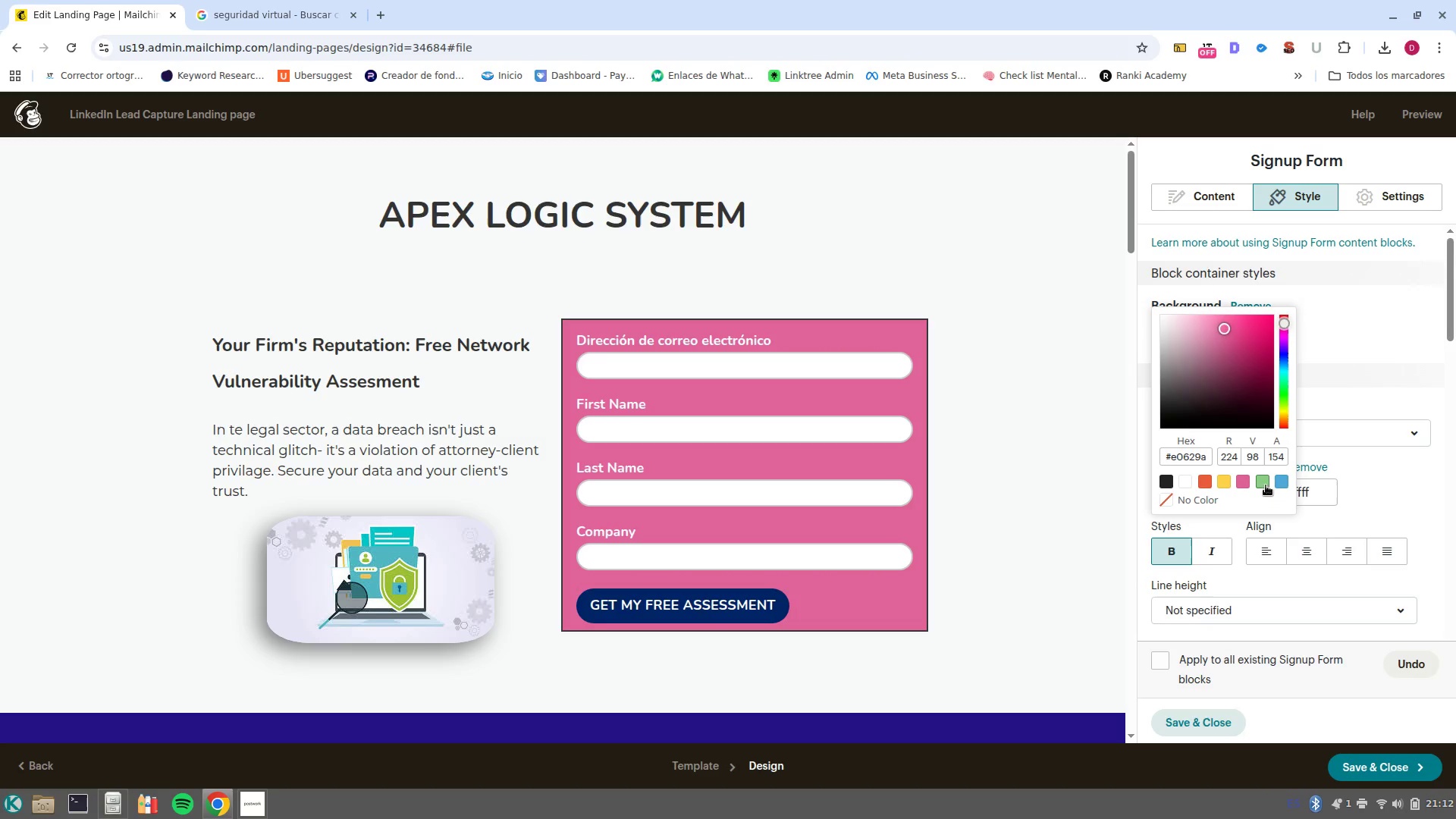 
left_click([1278, 485])
 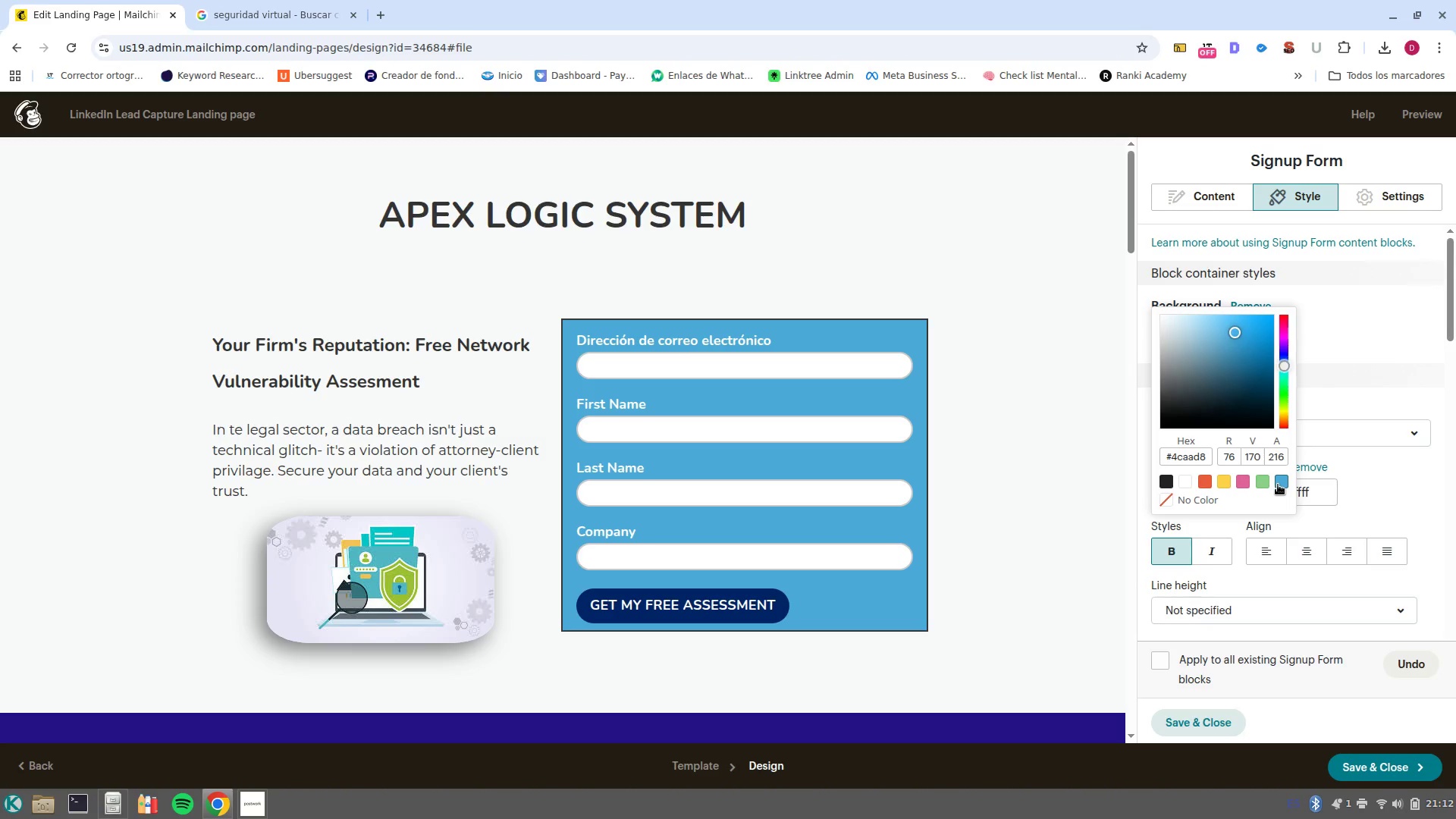 
wait(60.79)
 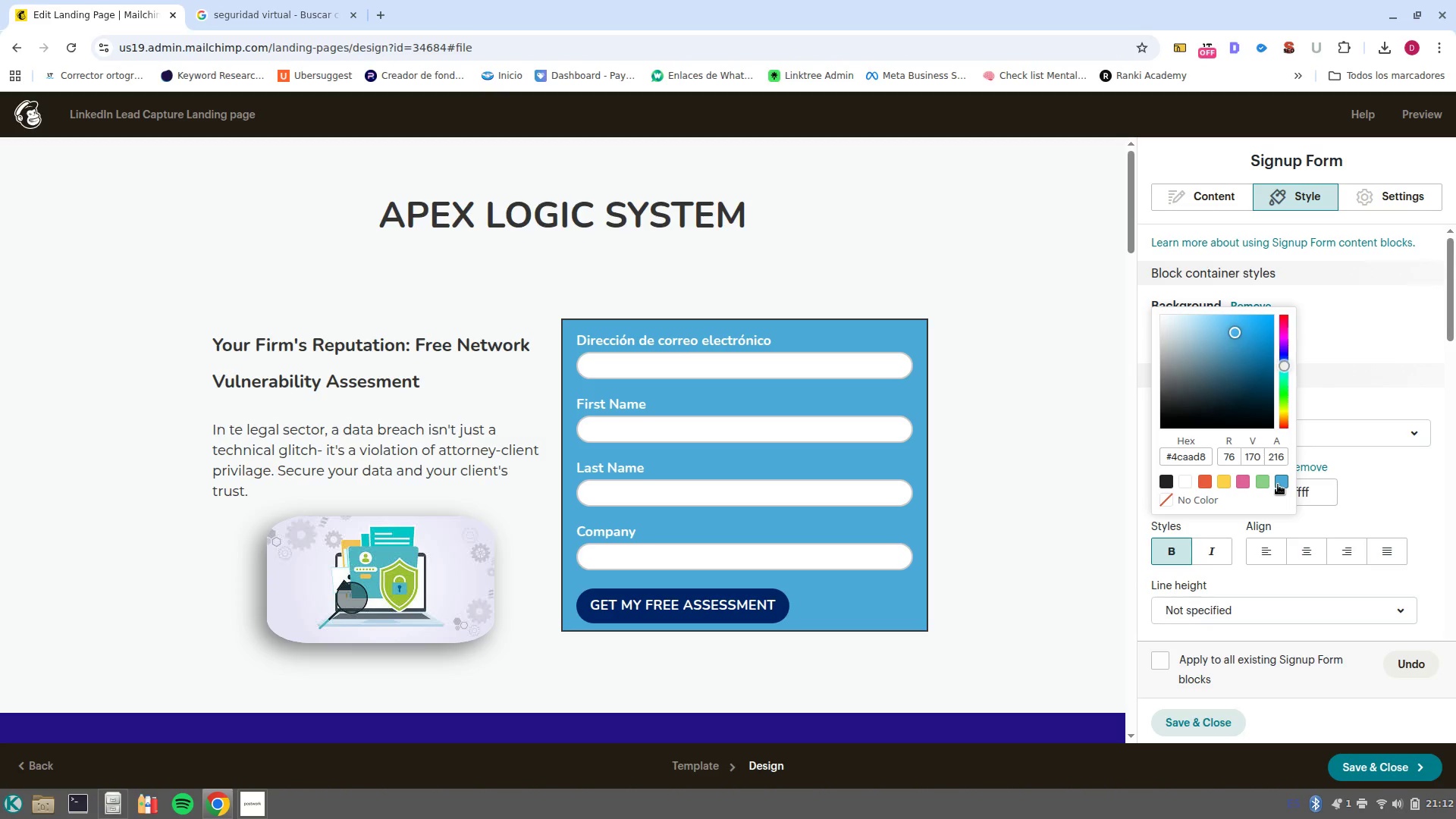 
double_click([1177, 462])
 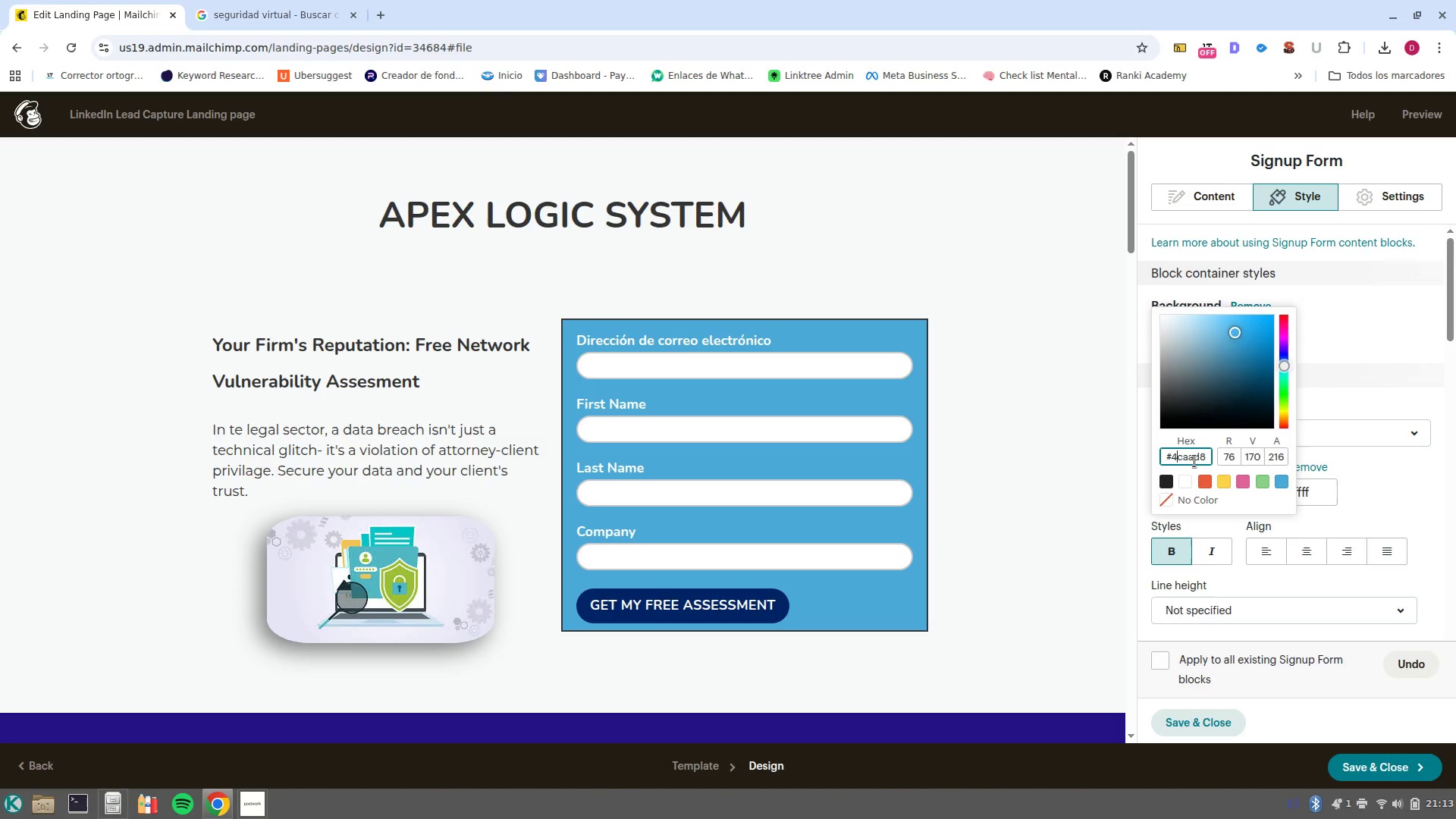 
double_click([1194, 461])
 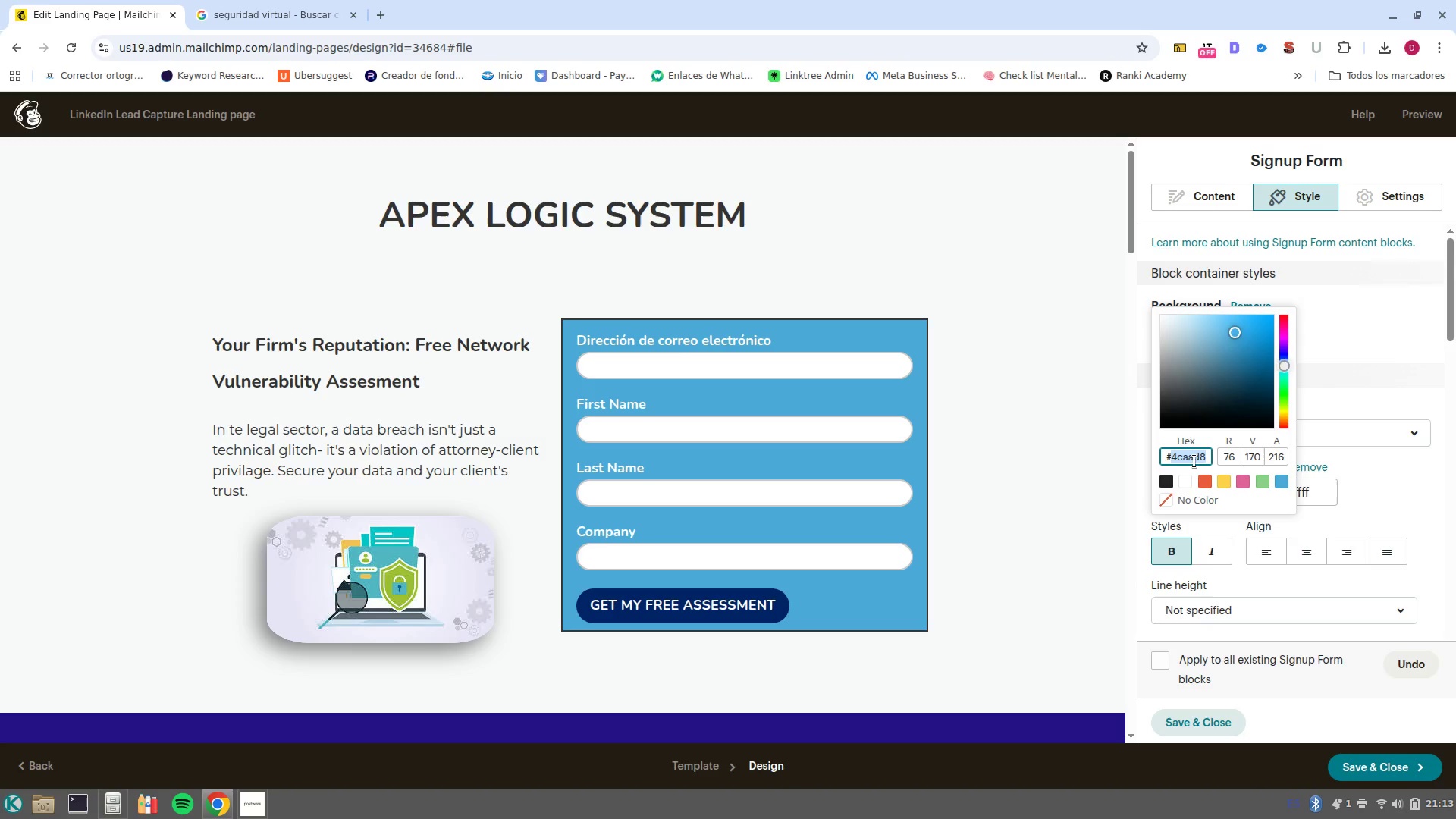 
type(002366)
 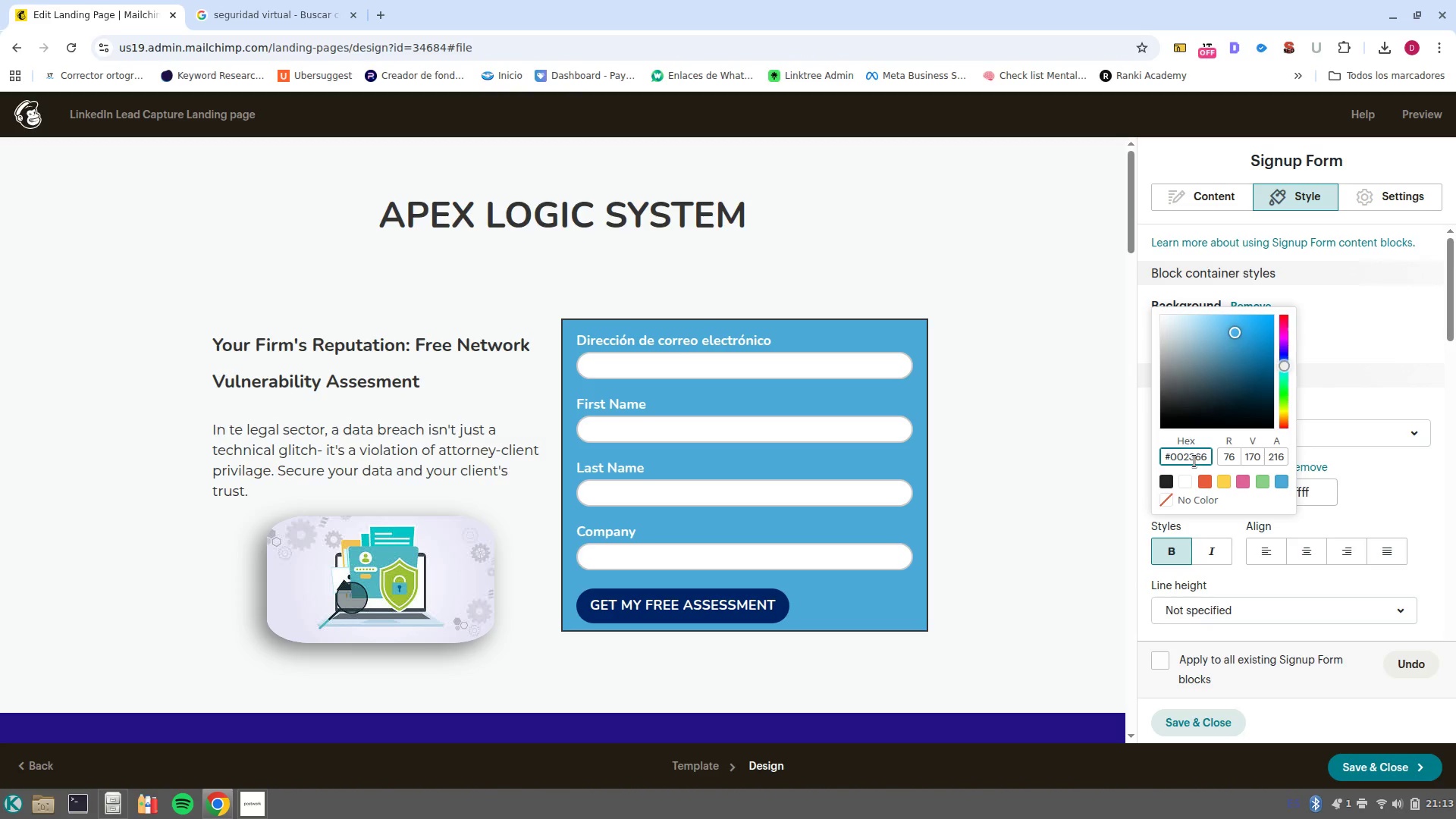 
key(Enter)
 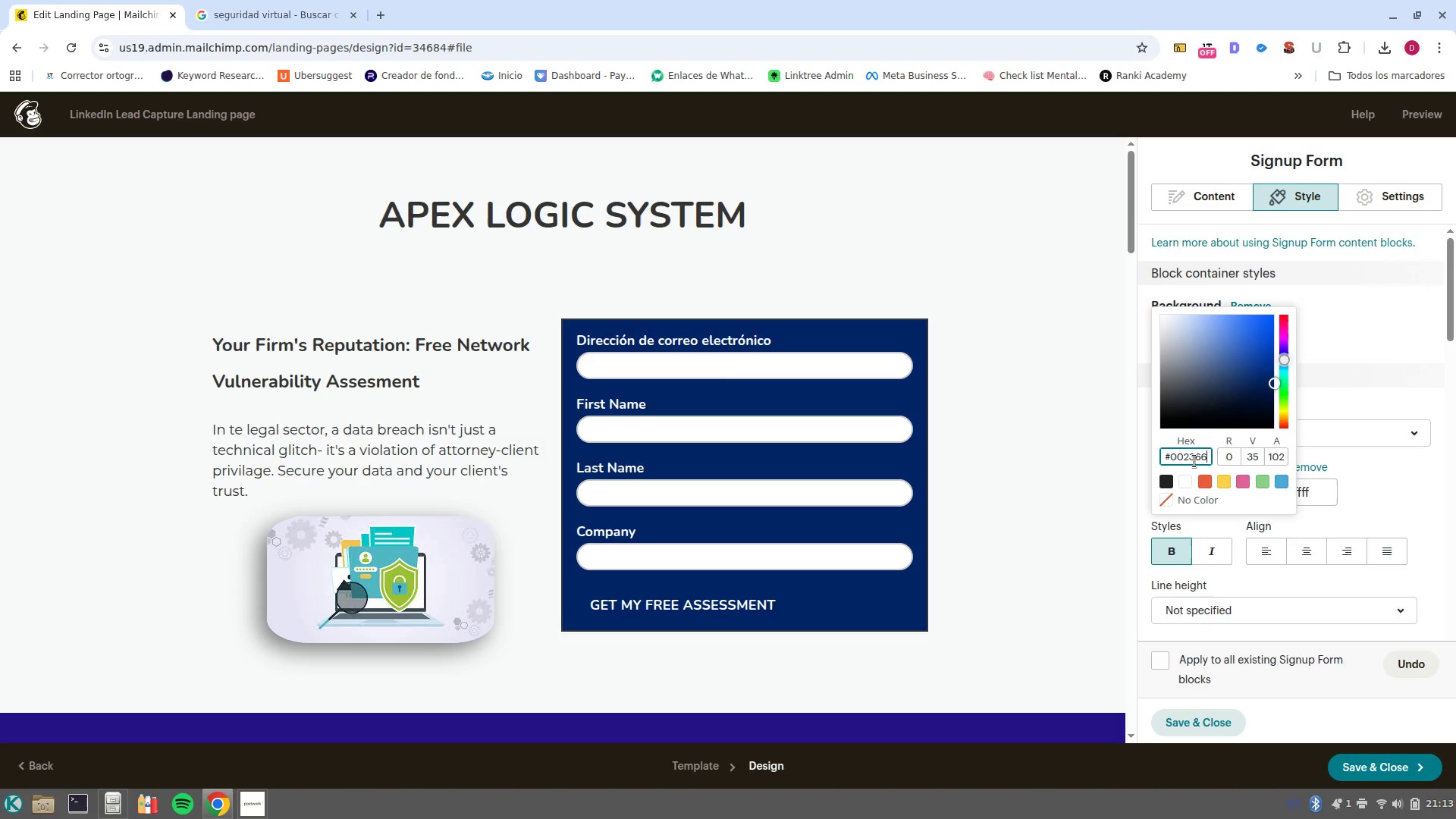 
double_click([1194, 461])
 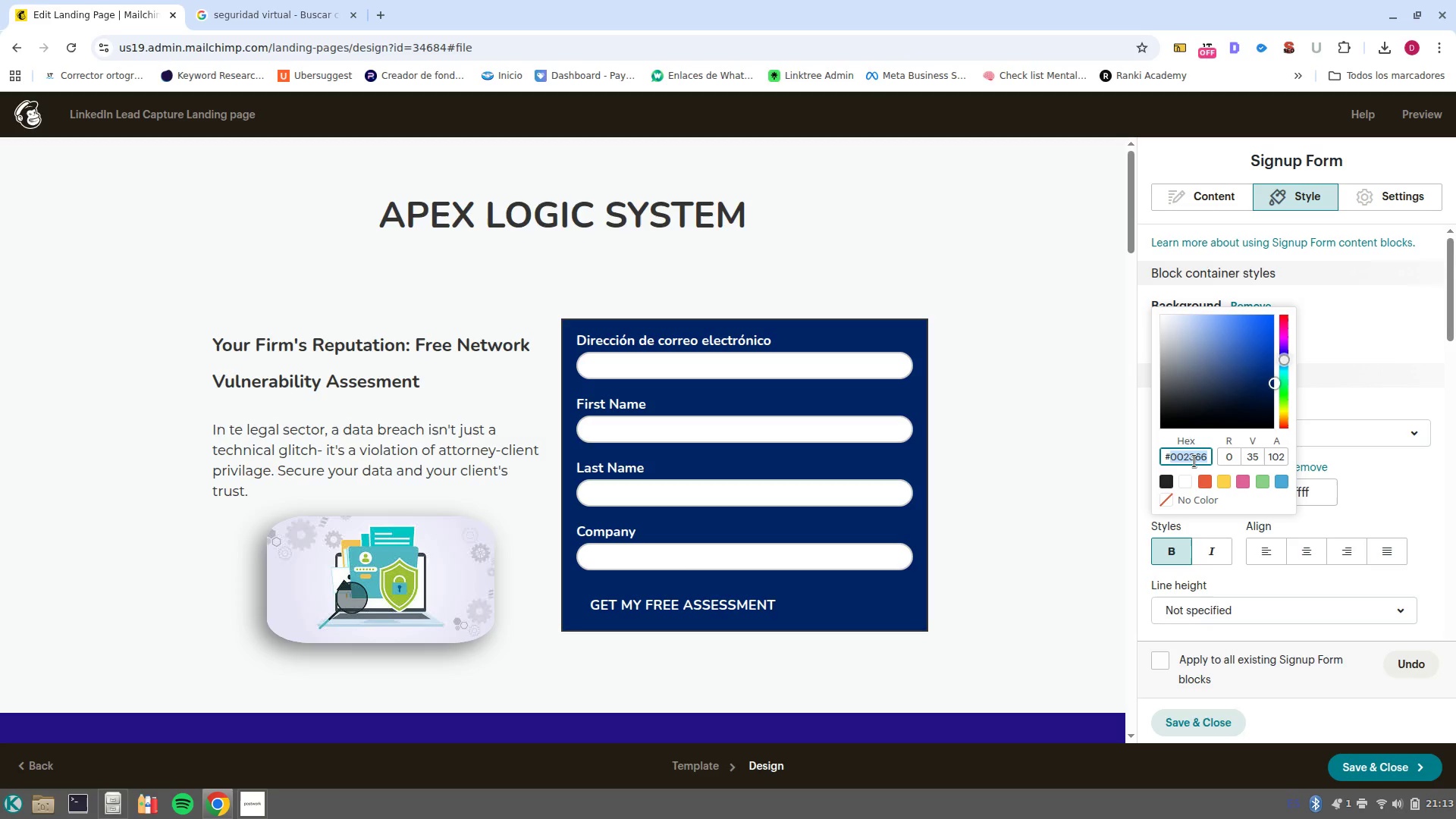 
type(1a2b44)
 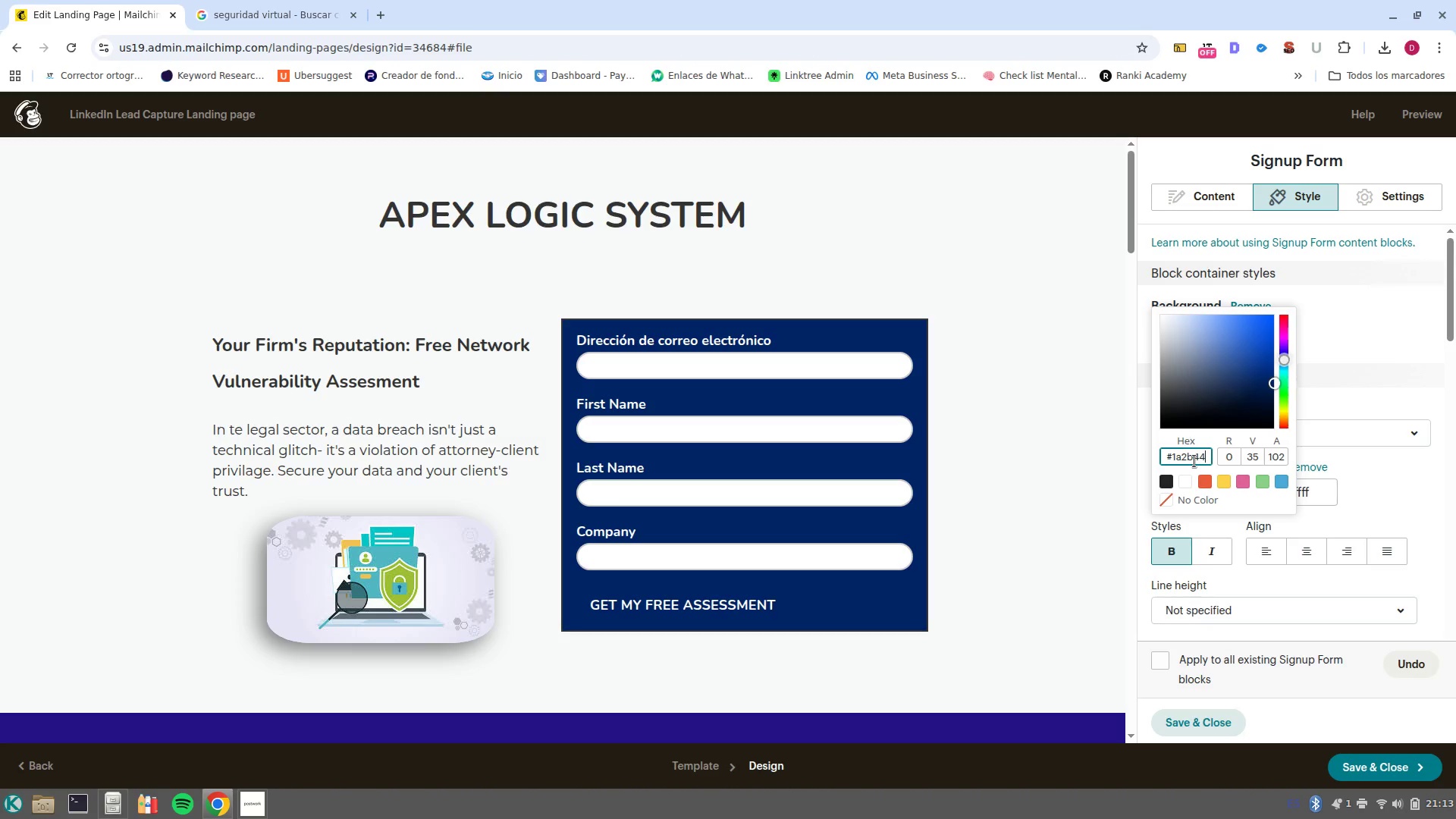 
key(Enter)
 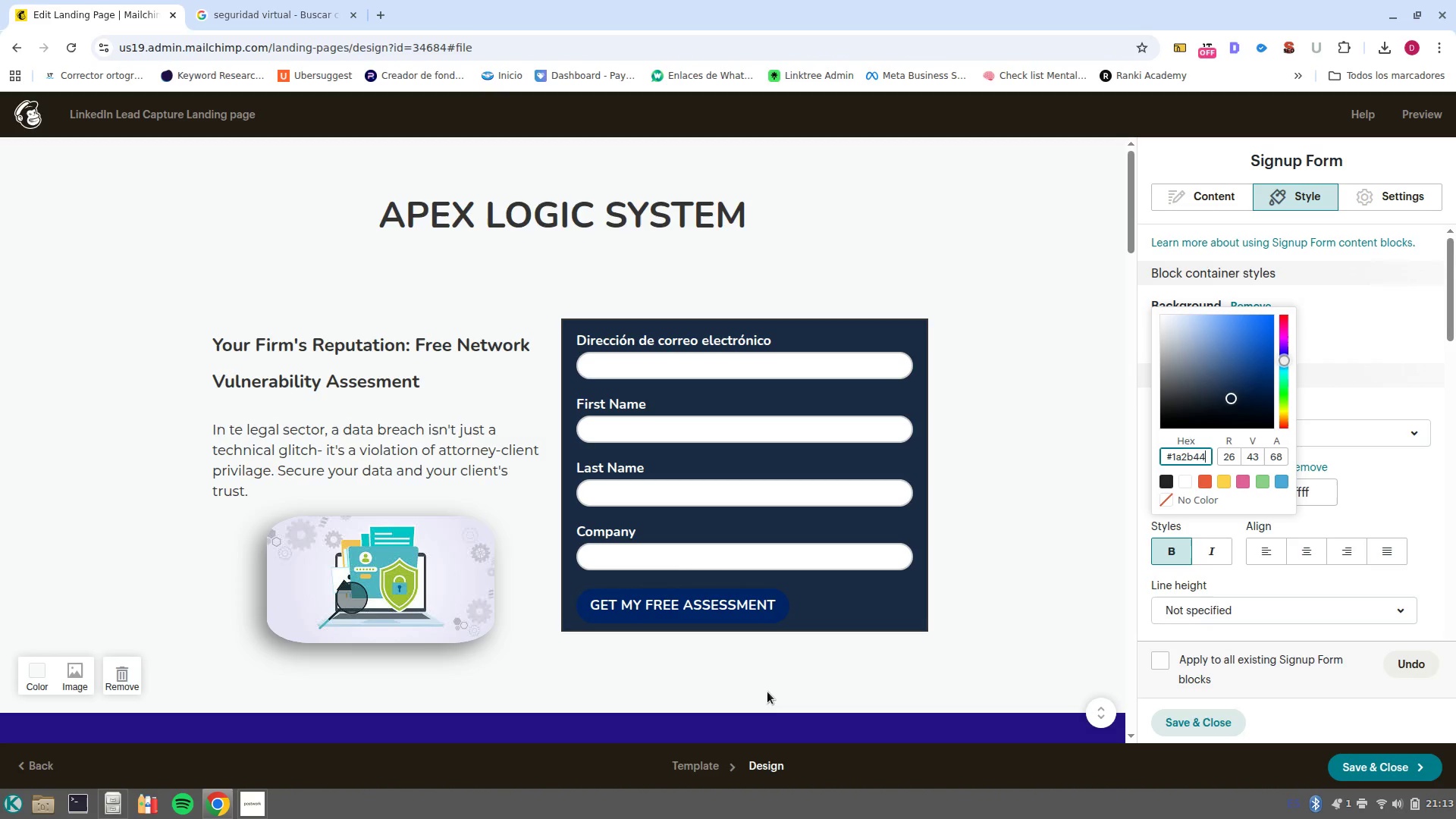 
wait(6.17)
 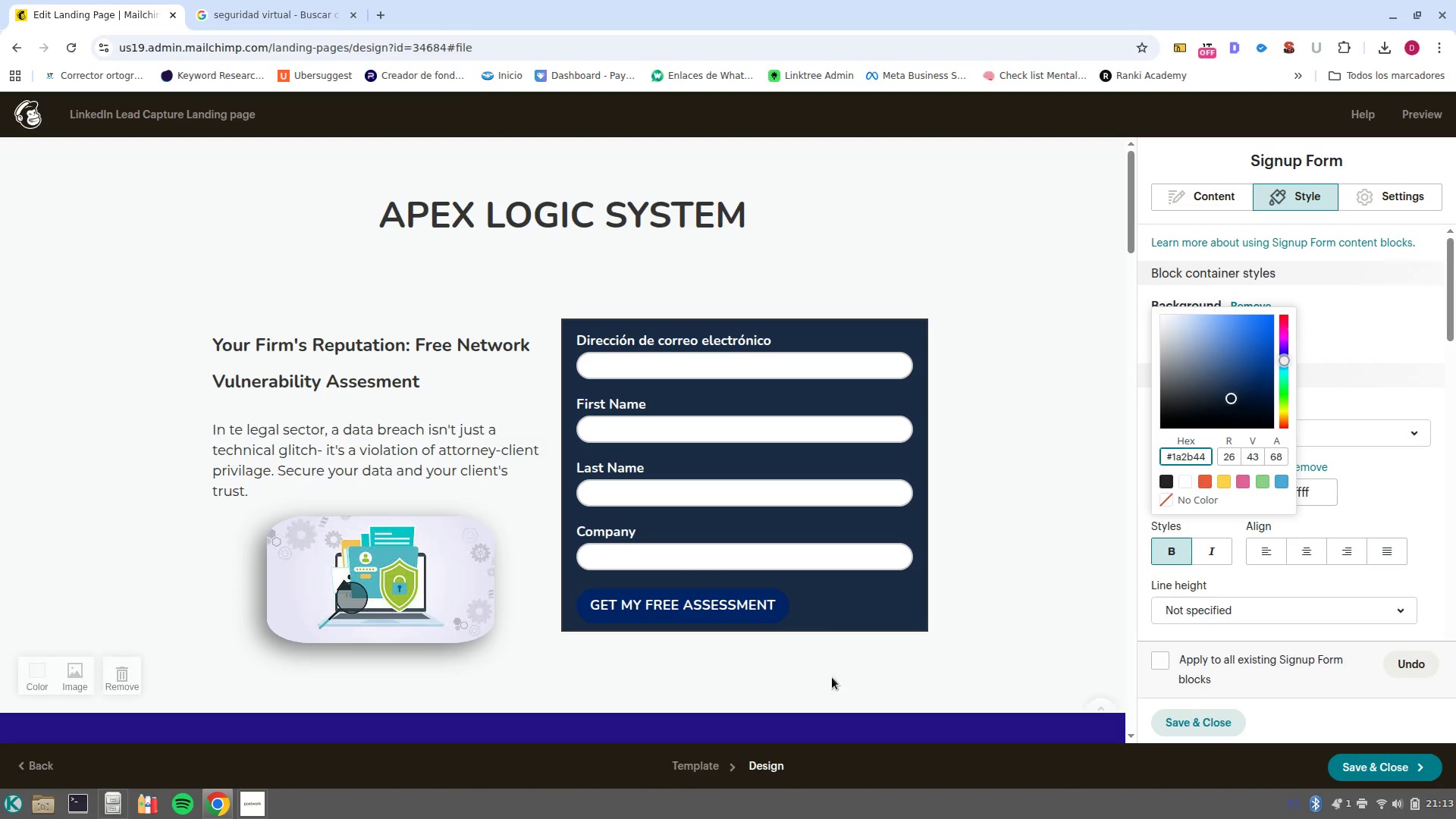 
left_click([1384, 494])
 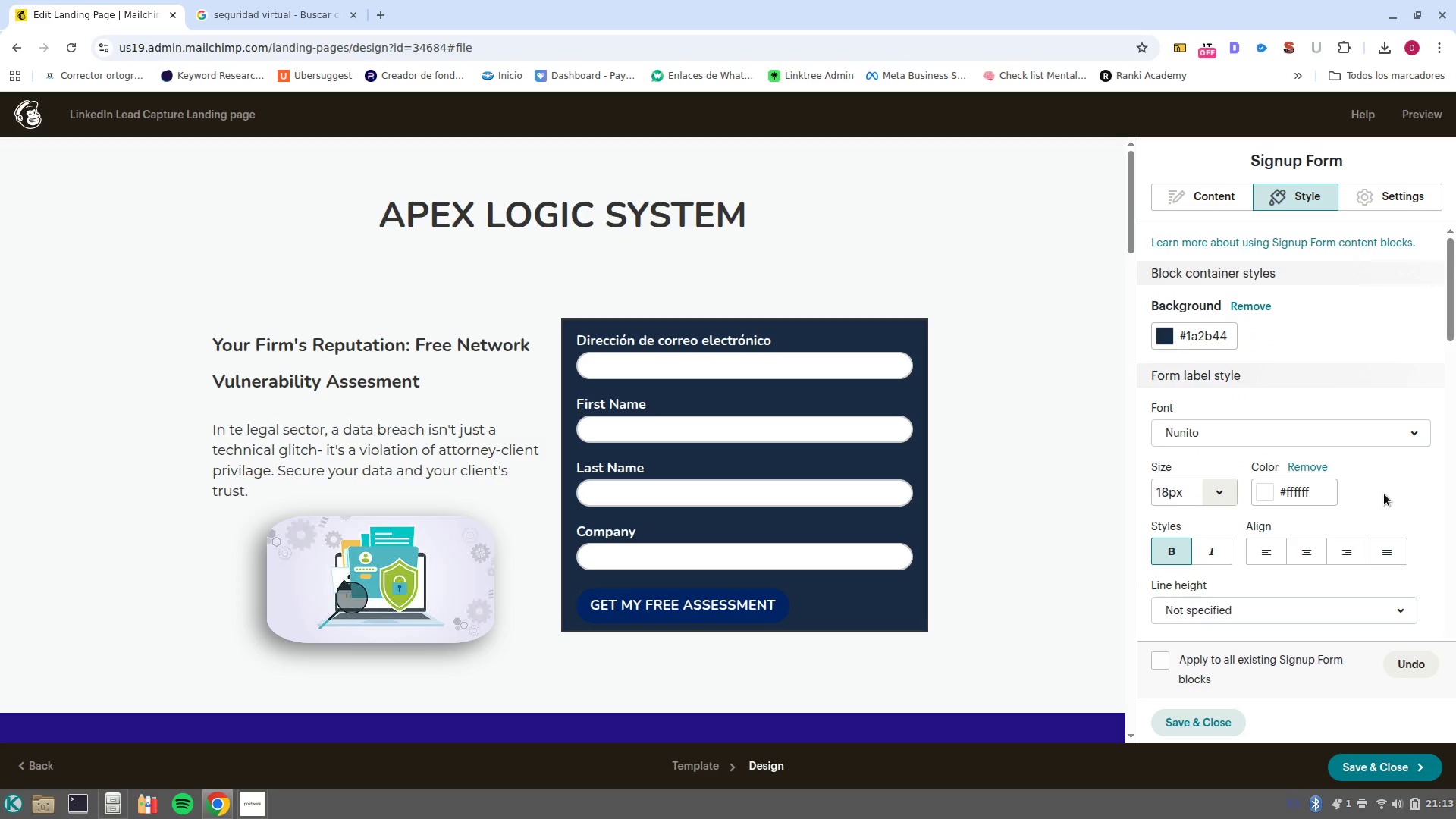 
scroll: coordinate [1384, 494], scroll_direction: down, amount: 6.0
 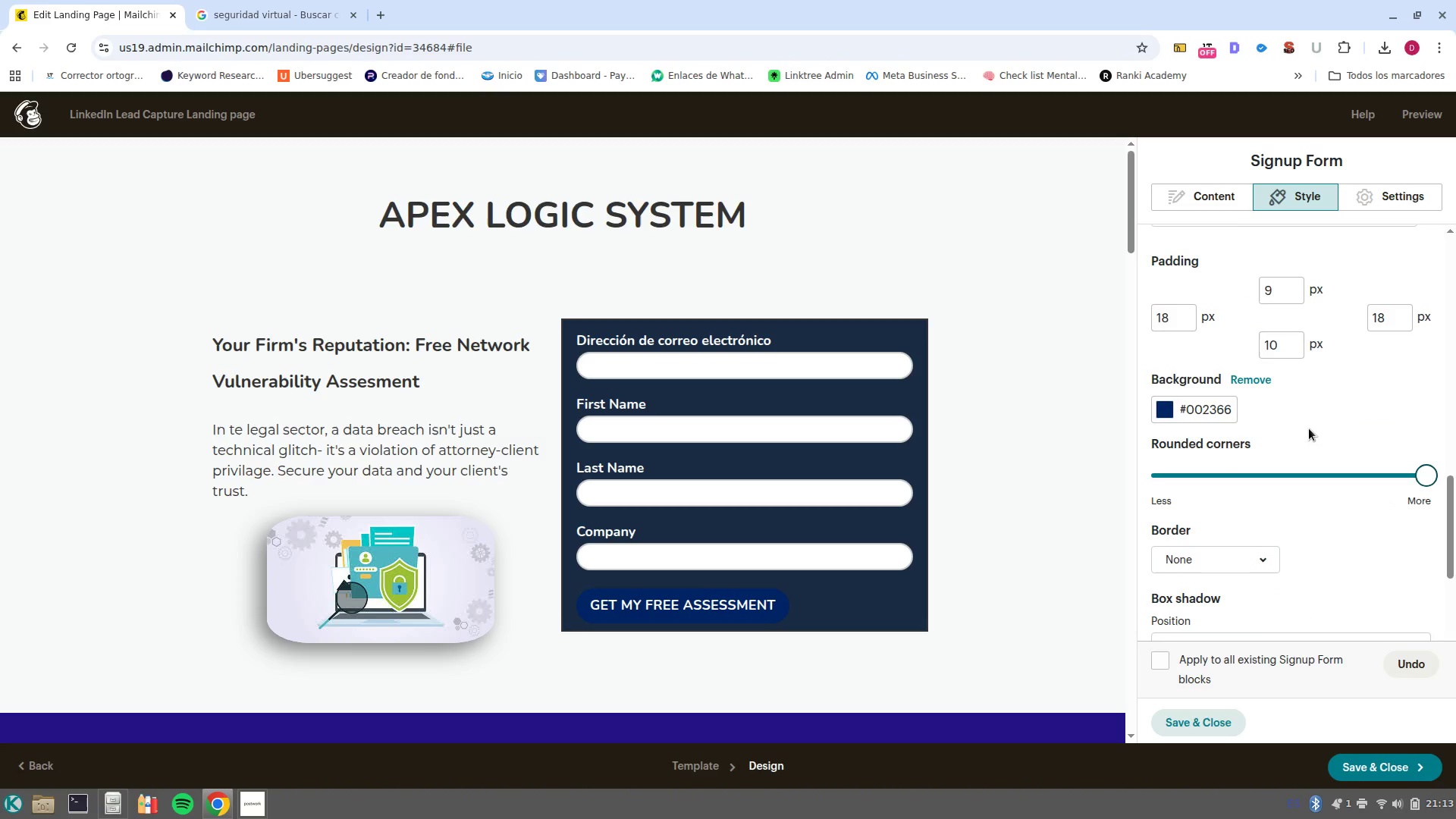 
double_click([1222, 406])
 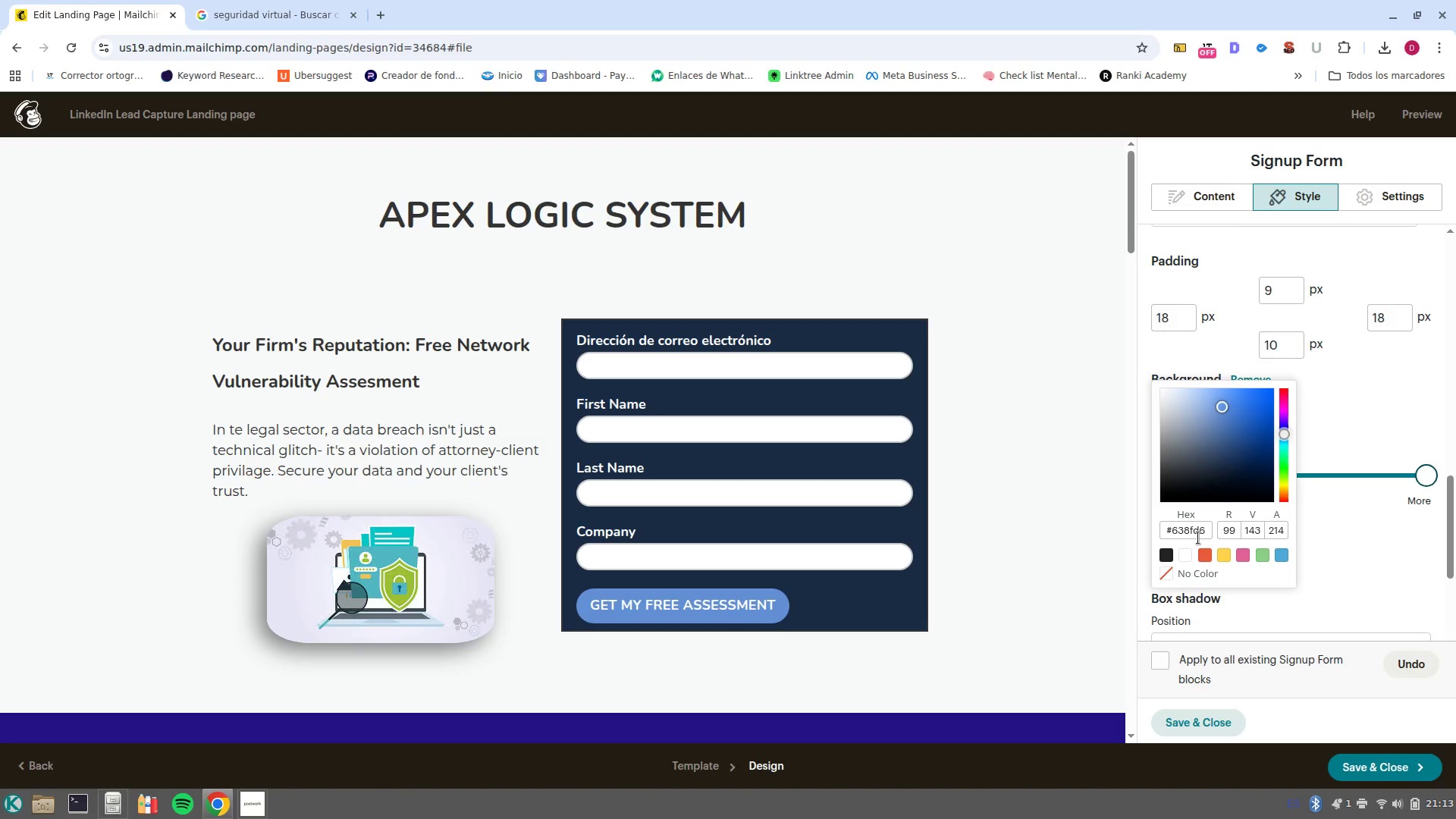 
double_click([1195, 529])
 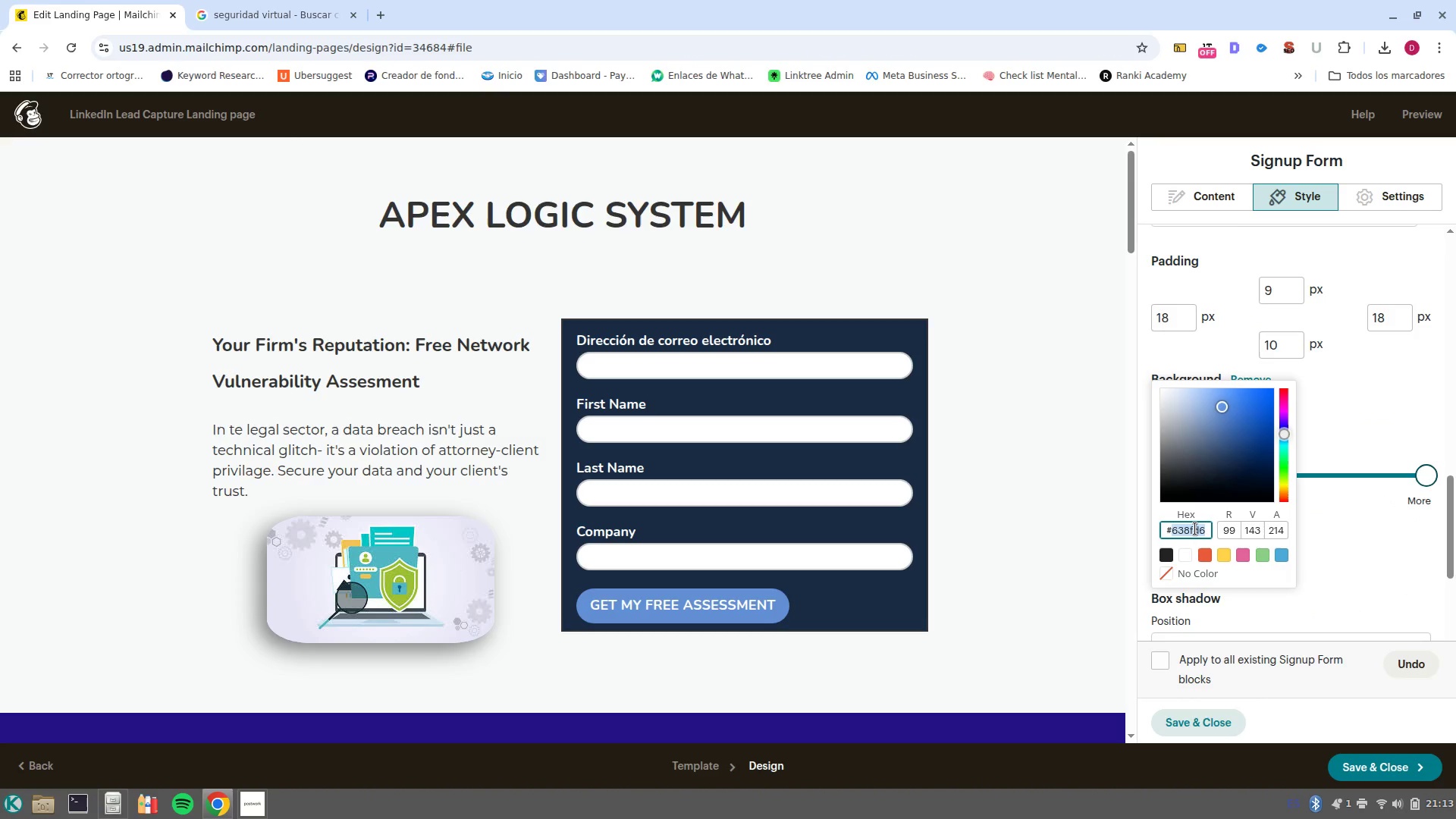 
type(c0c0c0)
 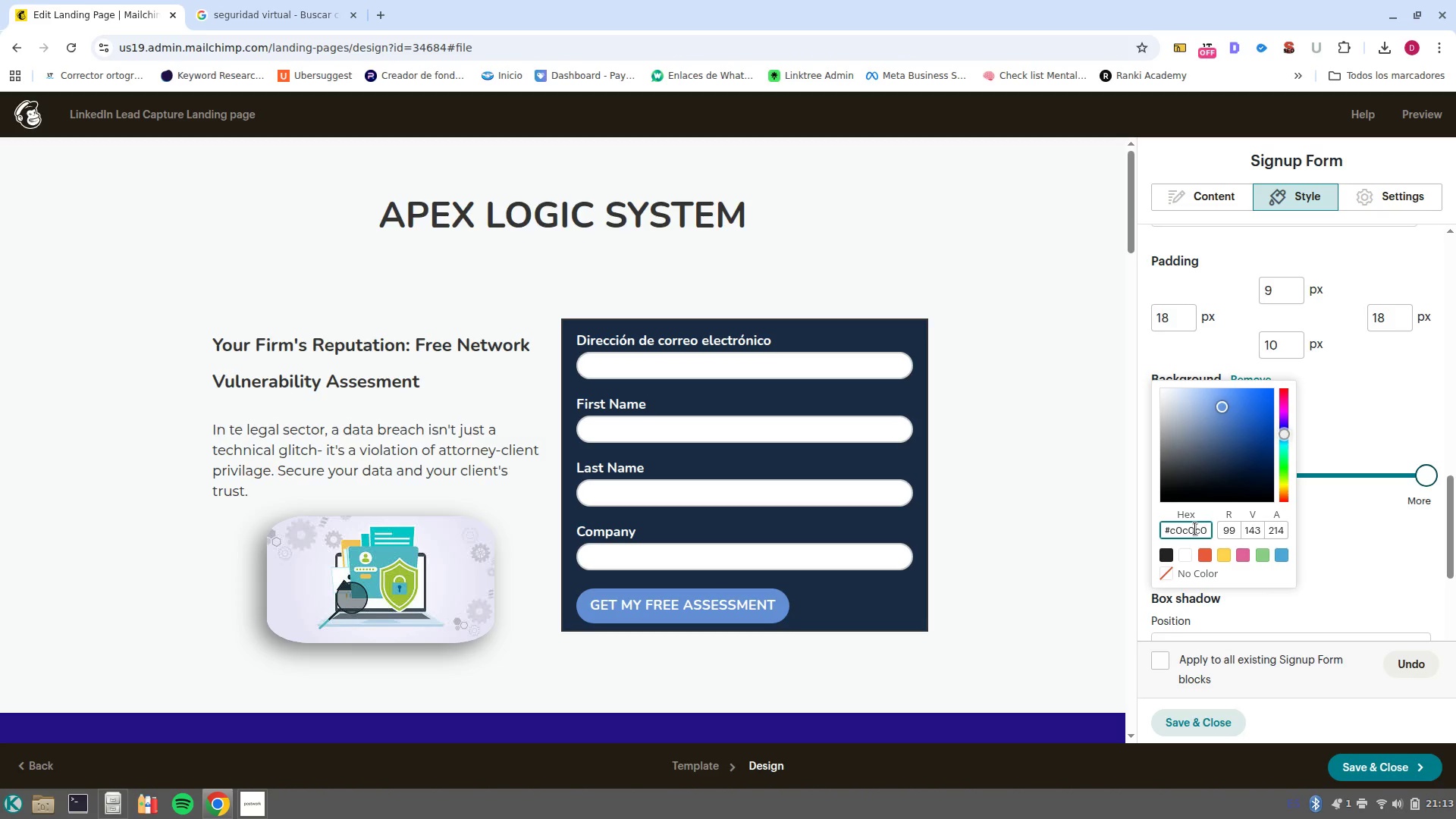 
key(Enter)
 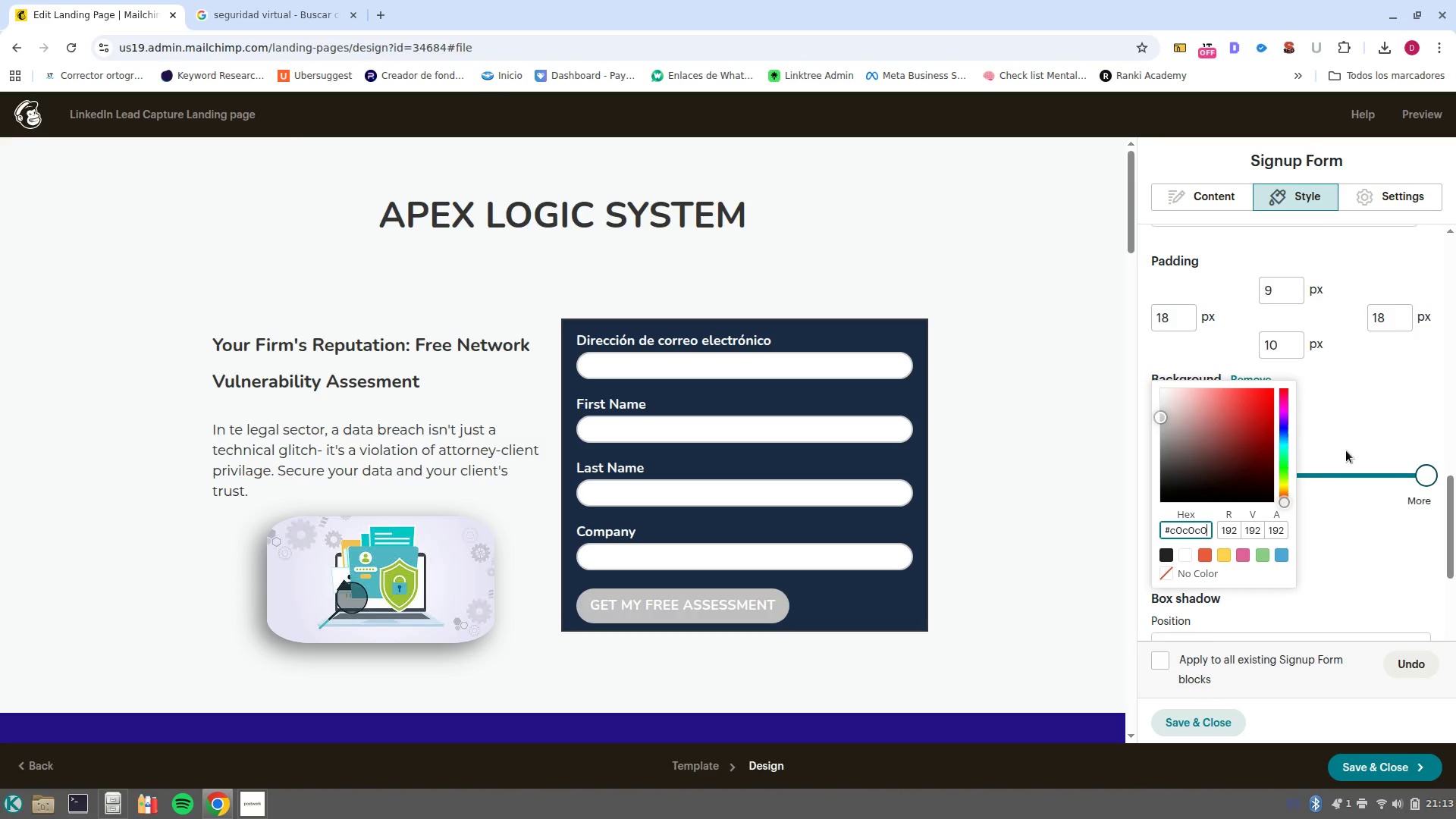 
wait(10.25)
 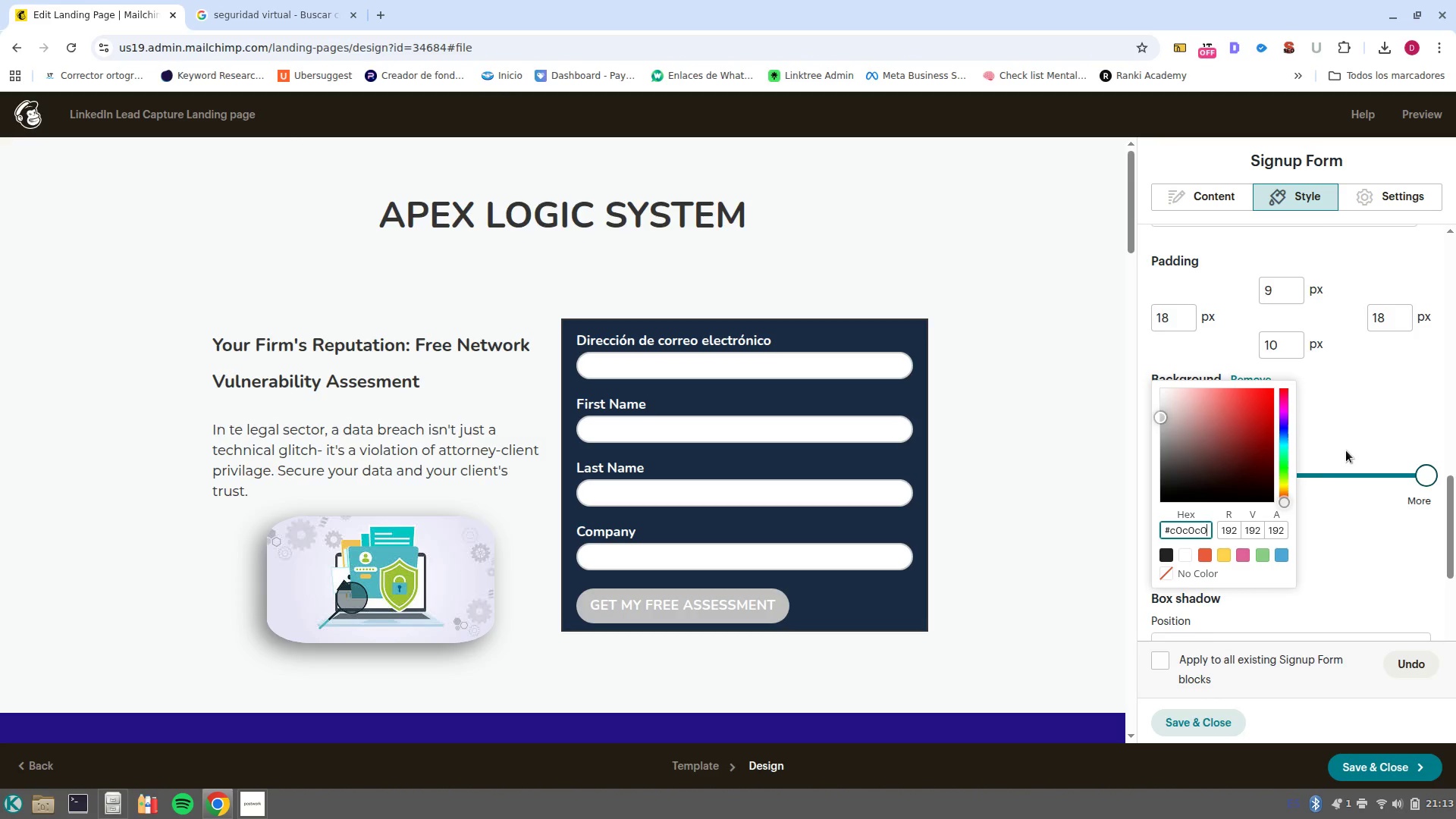 
left_click([1427, 585])
 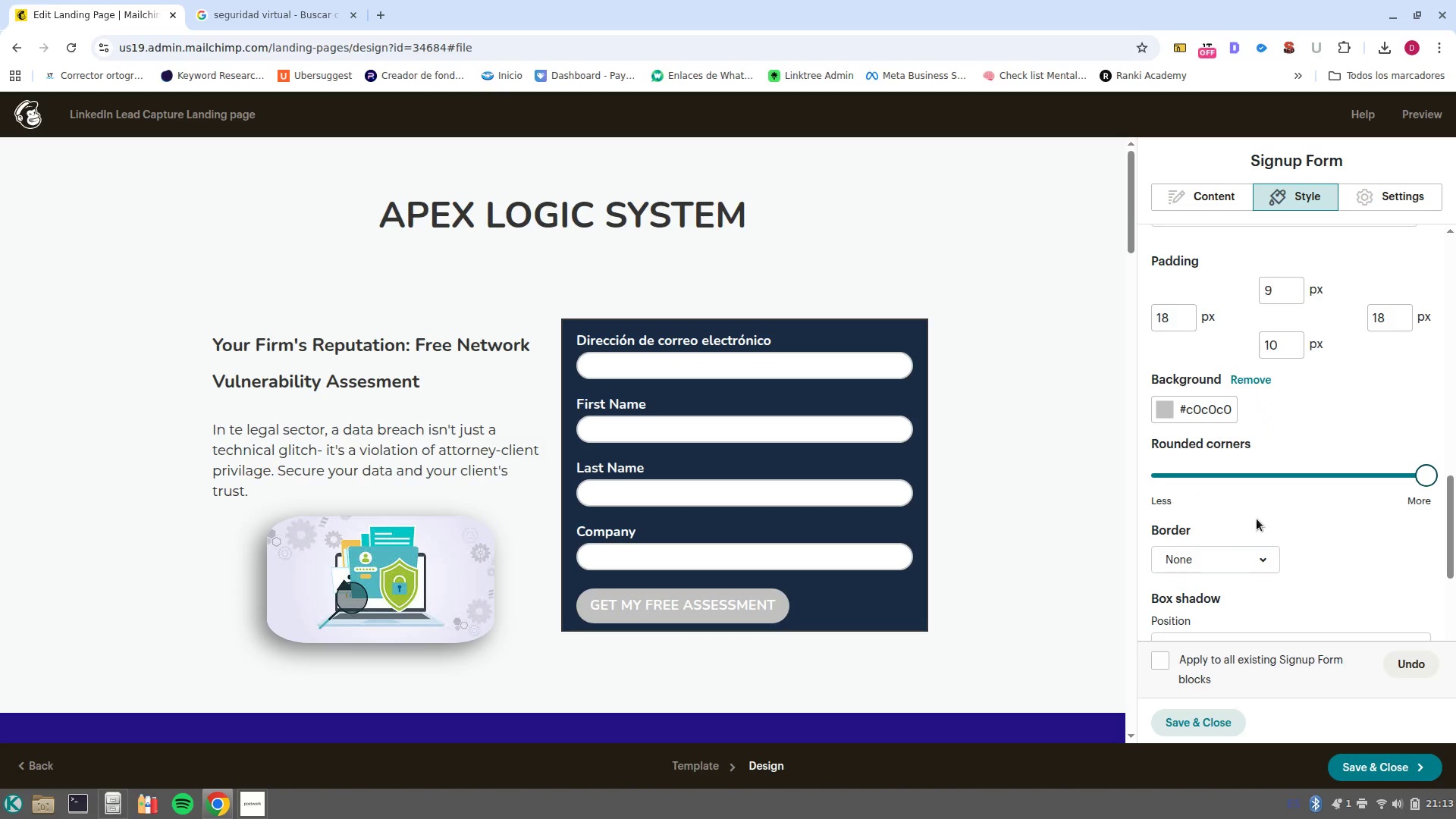 
scroll: coordinate [1266, 518], scroll_direction: down, amount: 3.0
 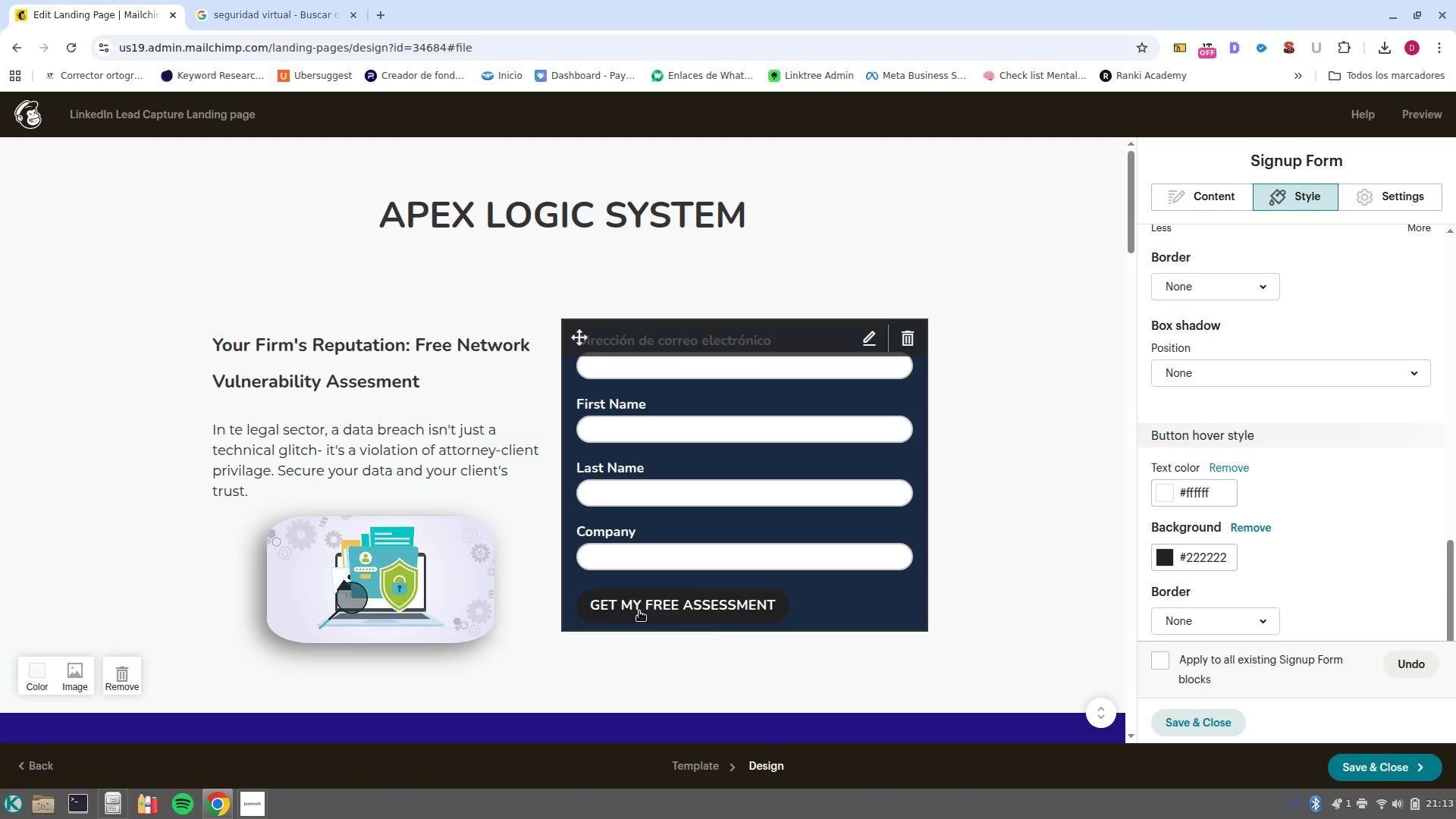 
scroll: coordinate [1228, 504], scroll_direction: up, amount: 13.0
 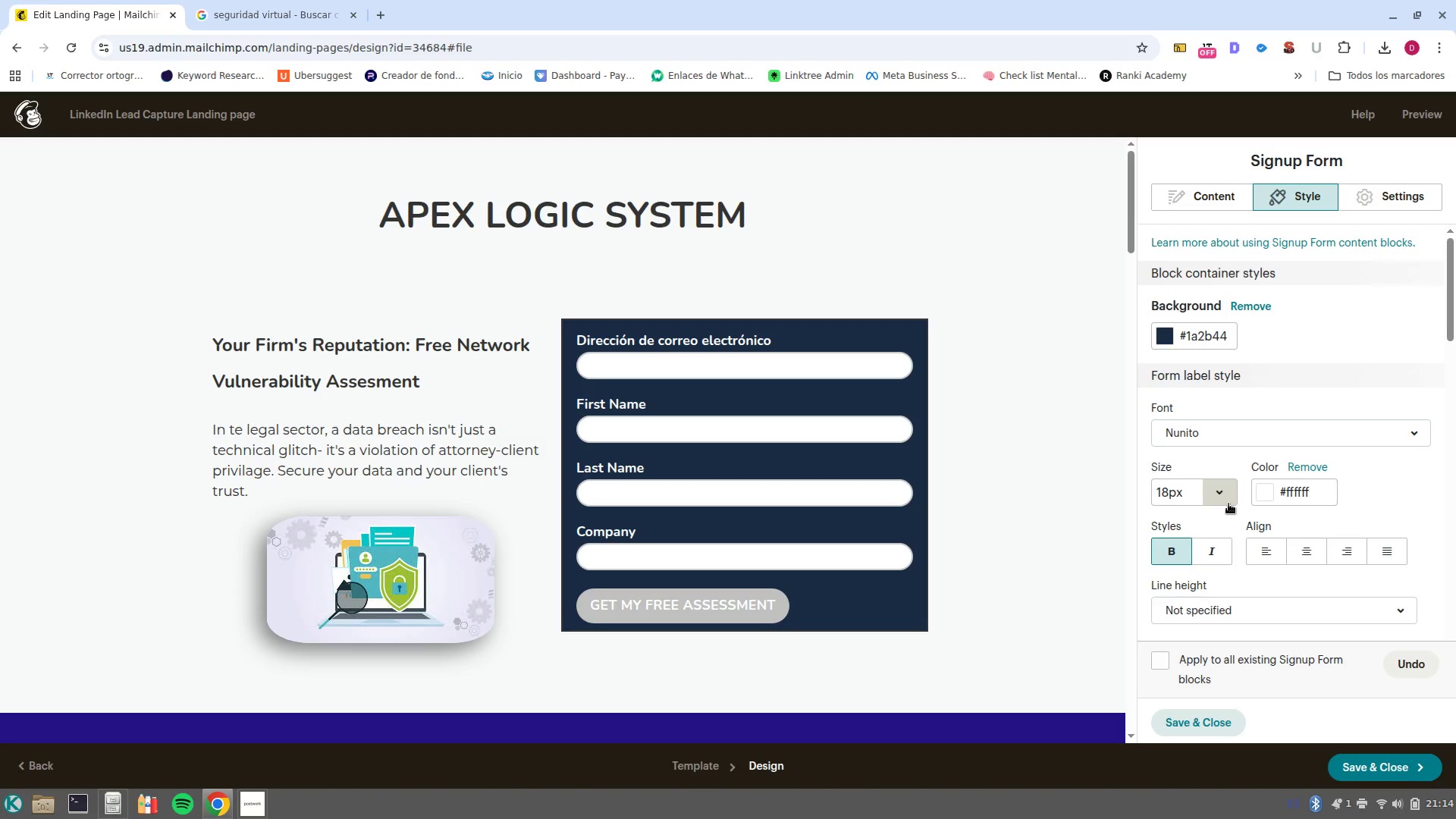 
scroll: coordinate [1269, 472], scroll_direction: down, amount: 13.0
 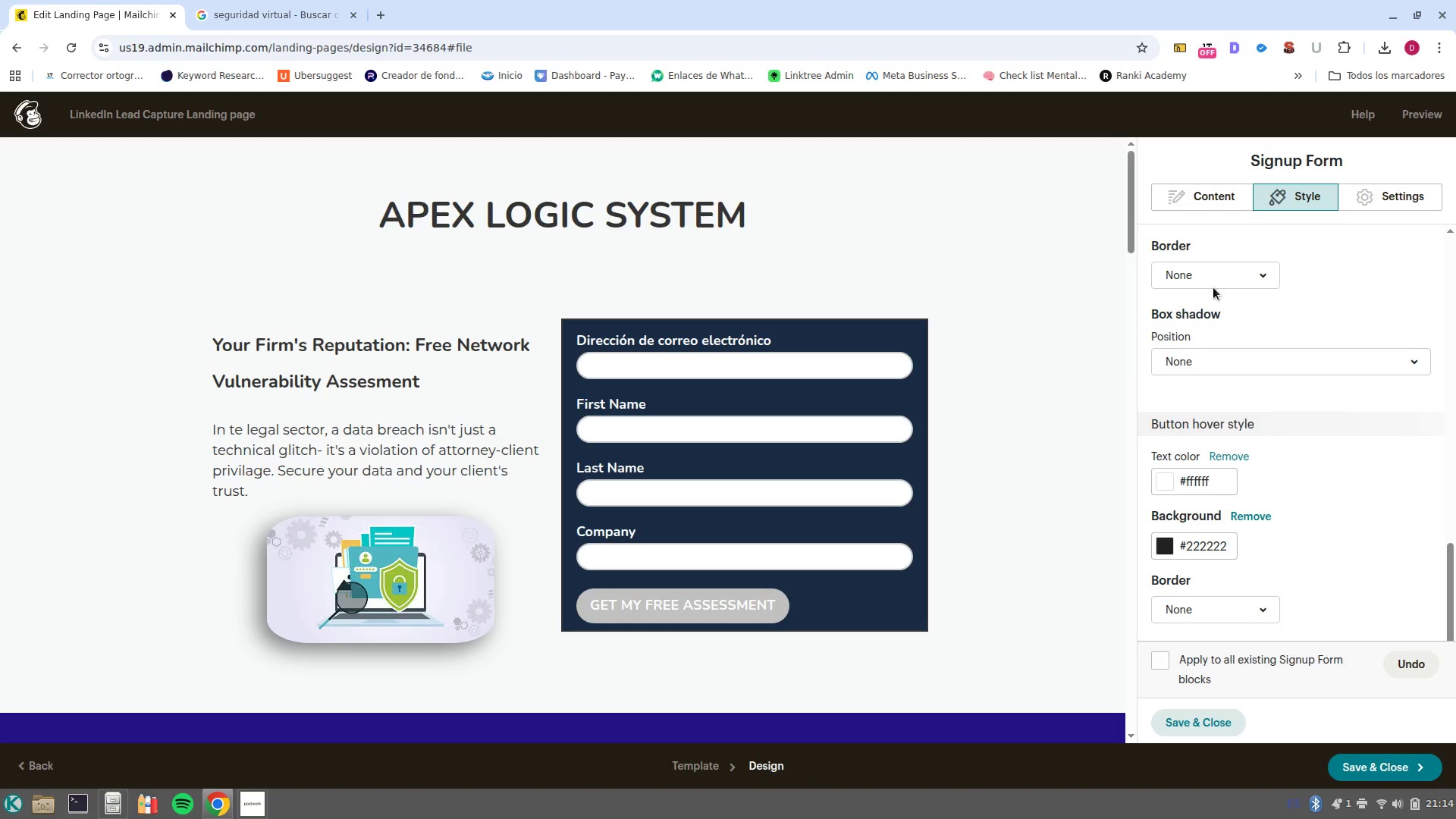 
left_click([1196, 202])
 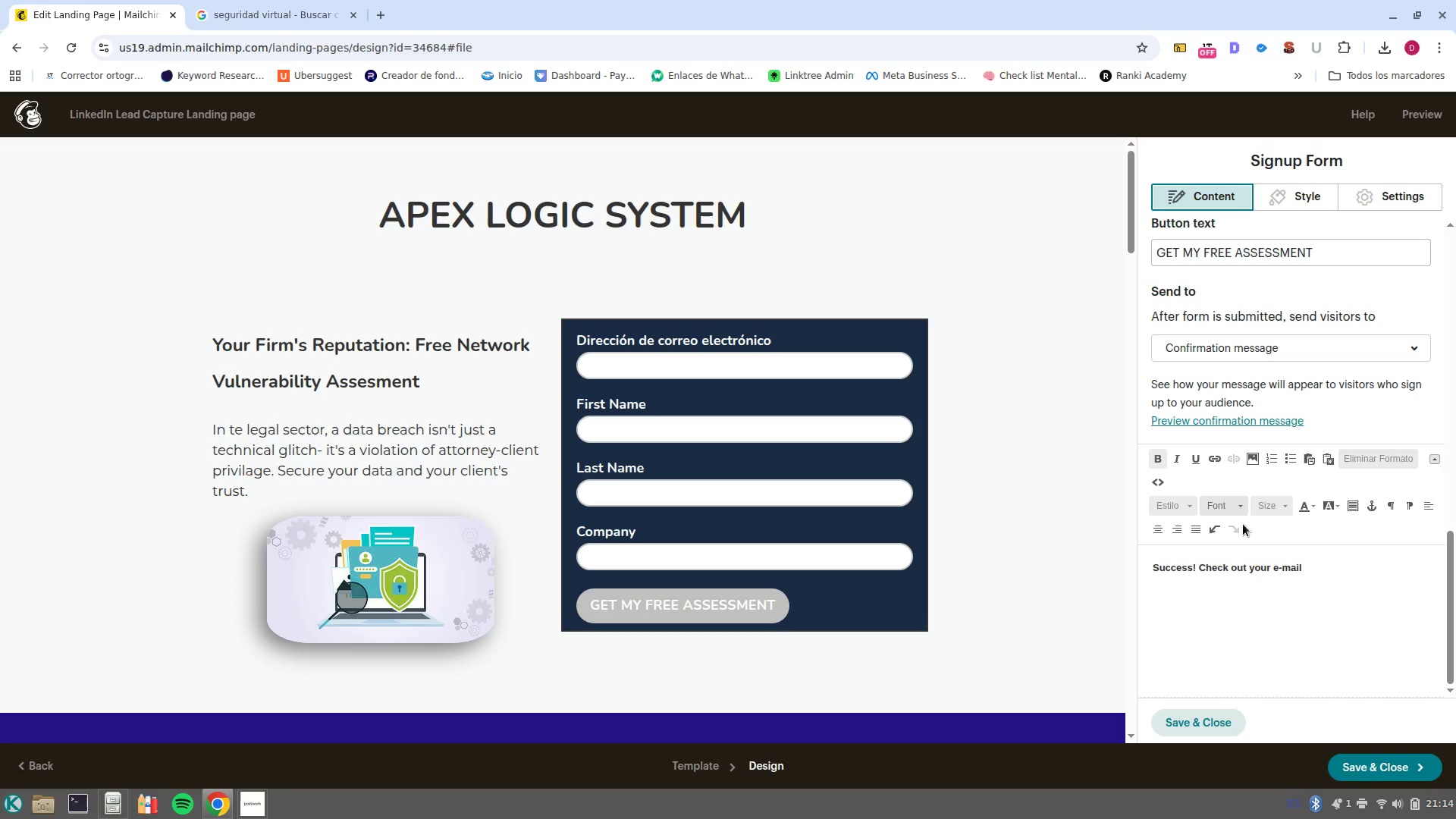 
scroll: coordinate [1247, 544], scroll_direction: up, amount: 11.0
 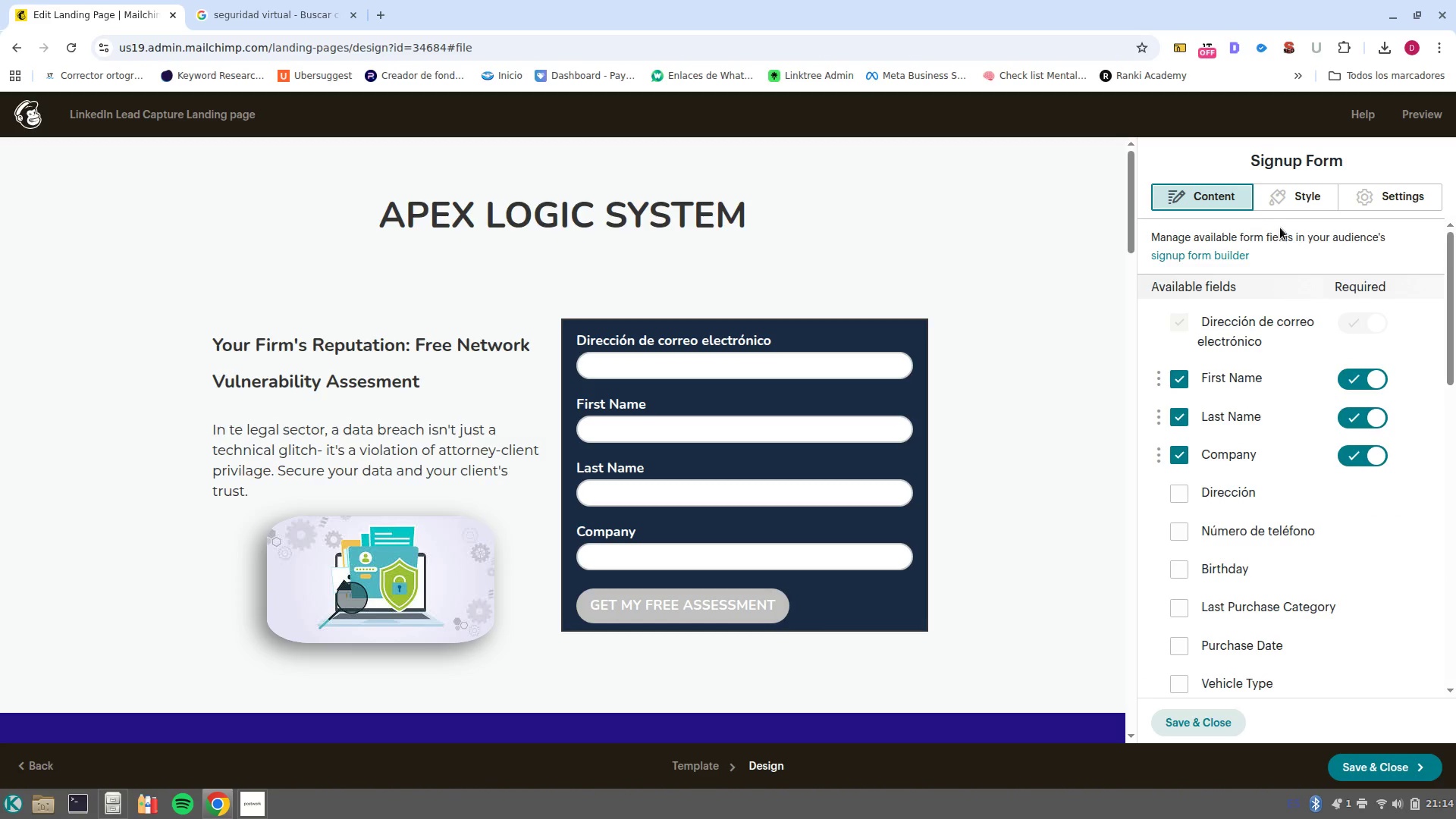 
left_click([1284, 200])
 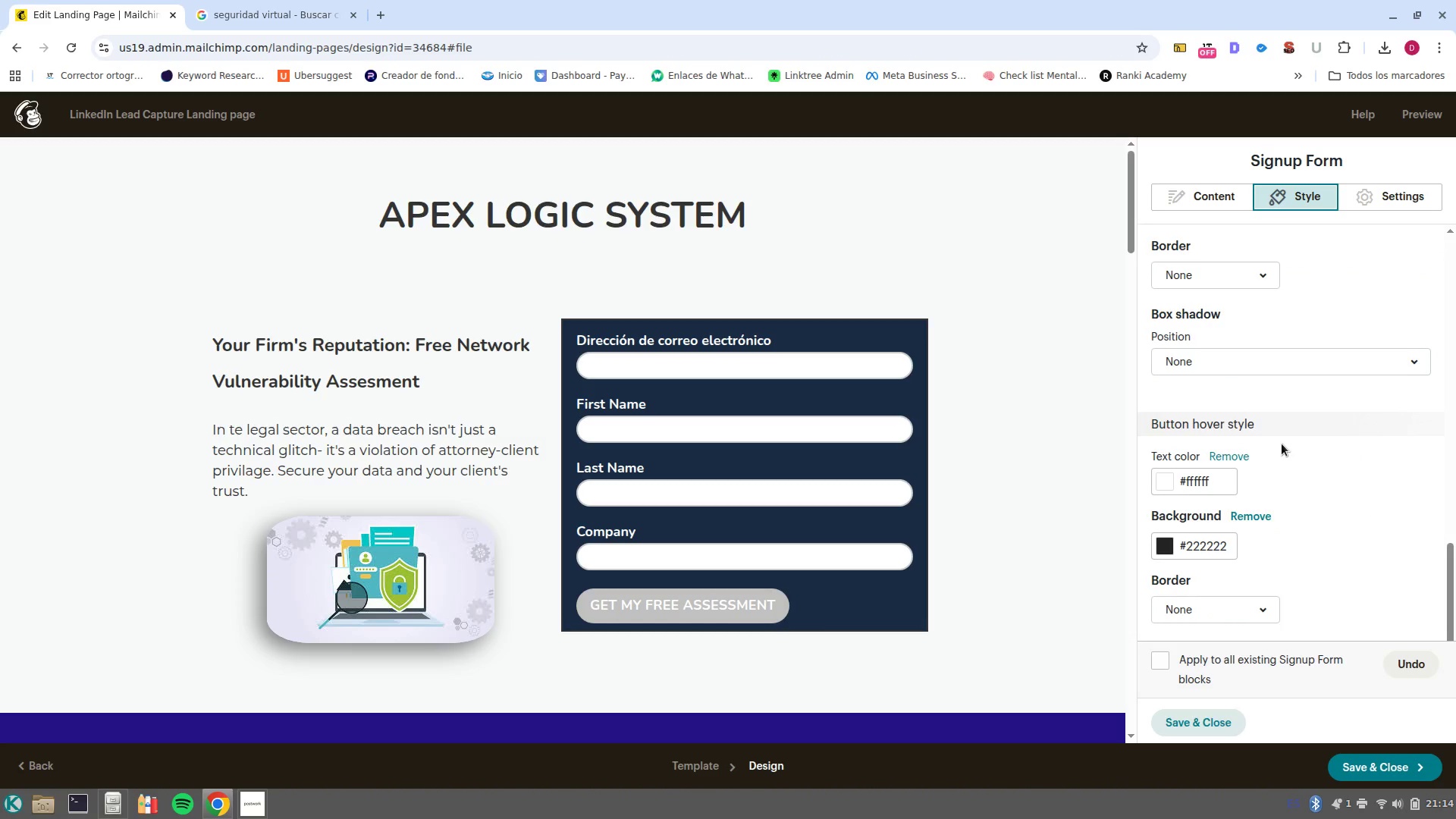 
scroll: coordinate [1356, 547], scroll_direction: down, amount: 11.0
 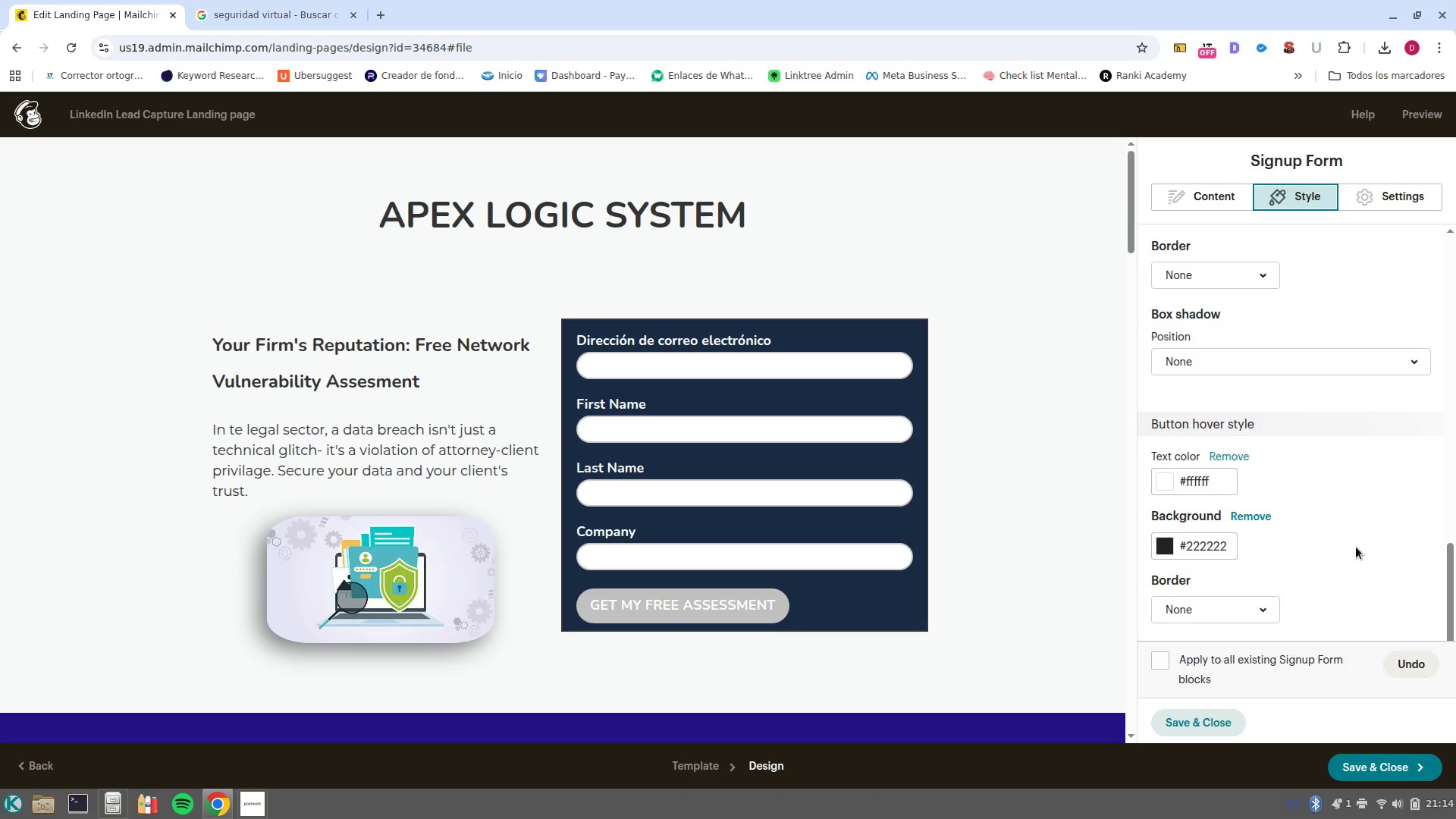 
scroll: coordinate [1356, 547], scroll_direction: up, amount: 8.0
 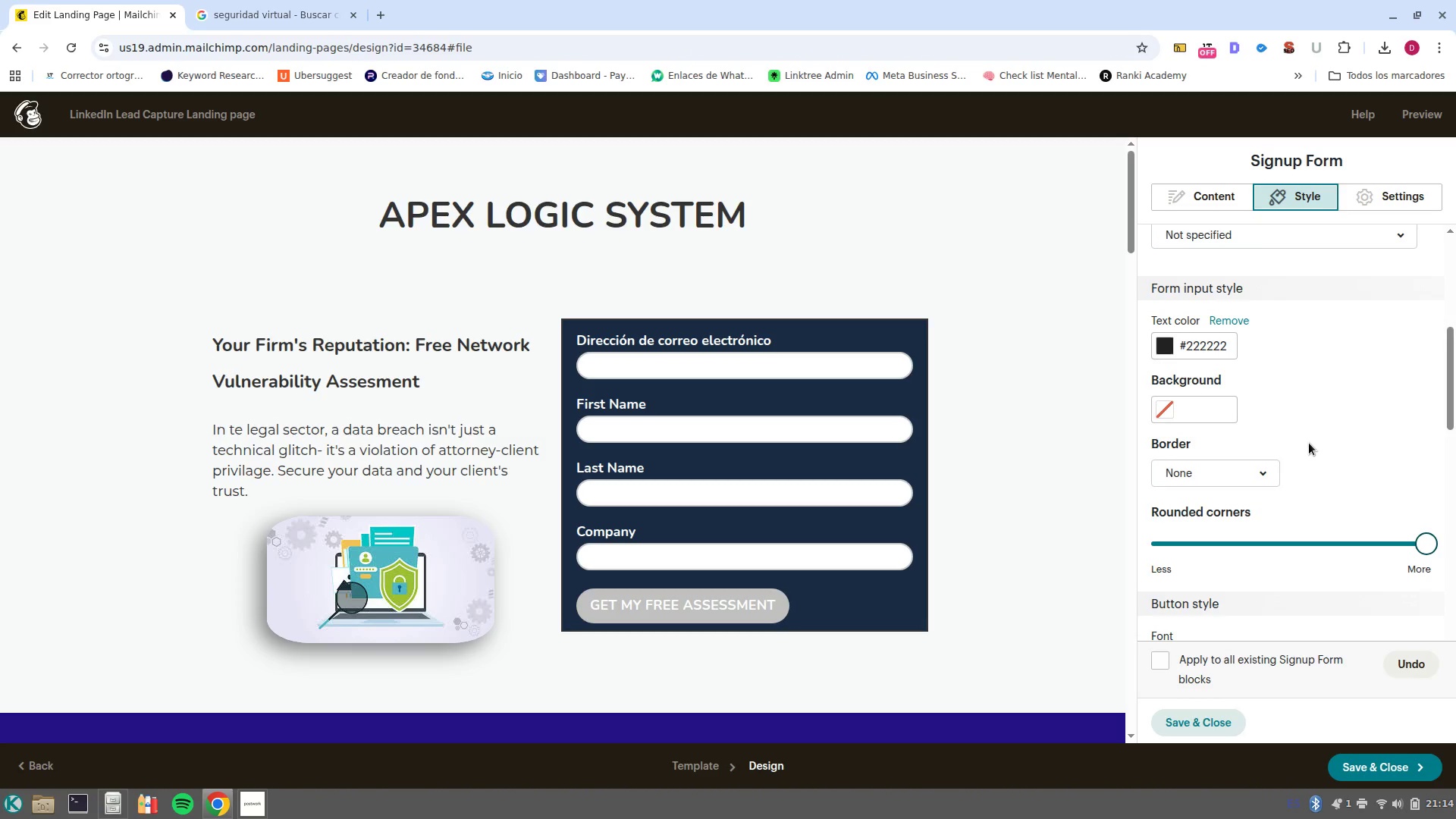 
left_click([1197, 413])
 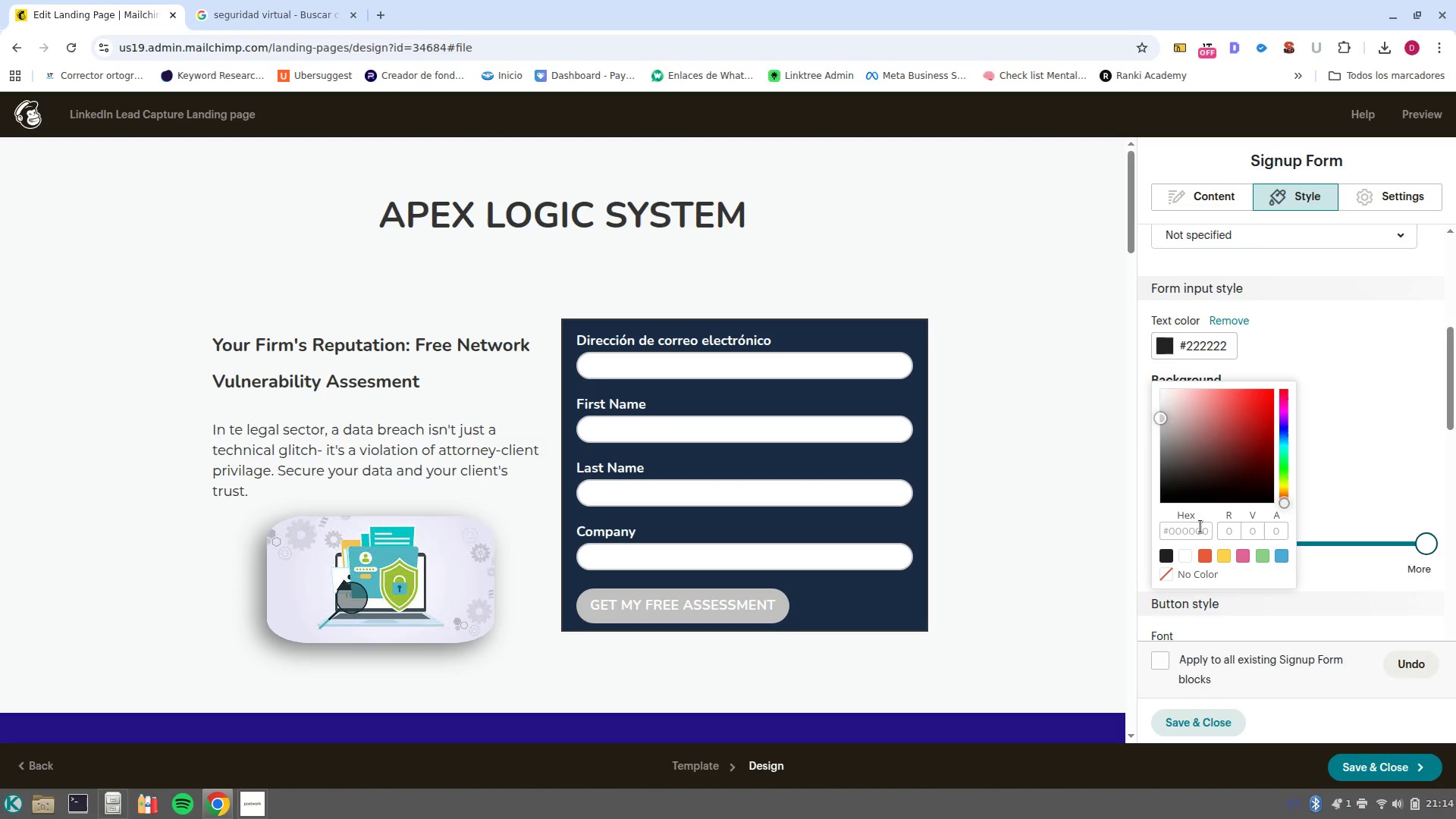 
left_click([1200, 530])
 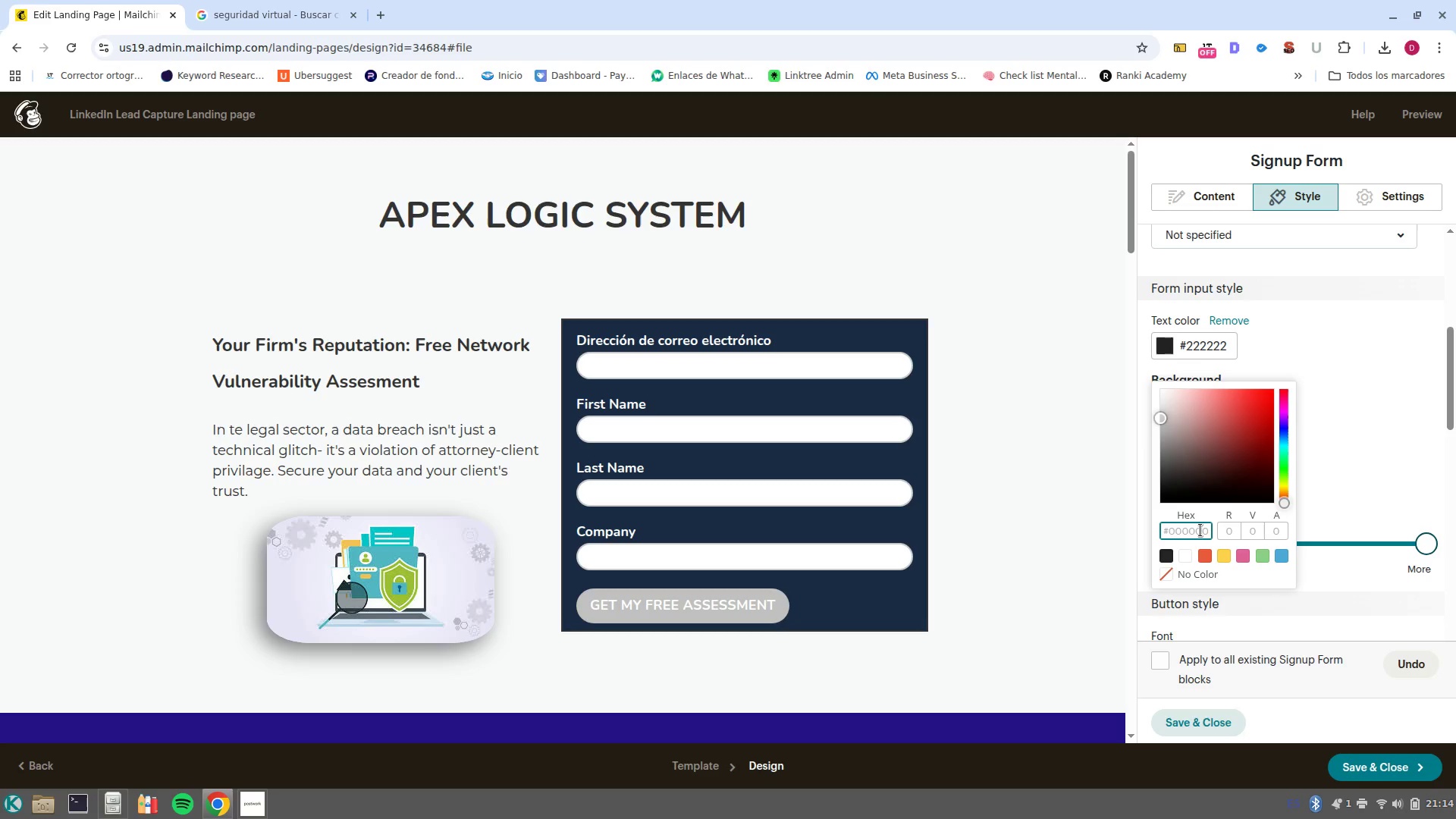 
type(333333)
 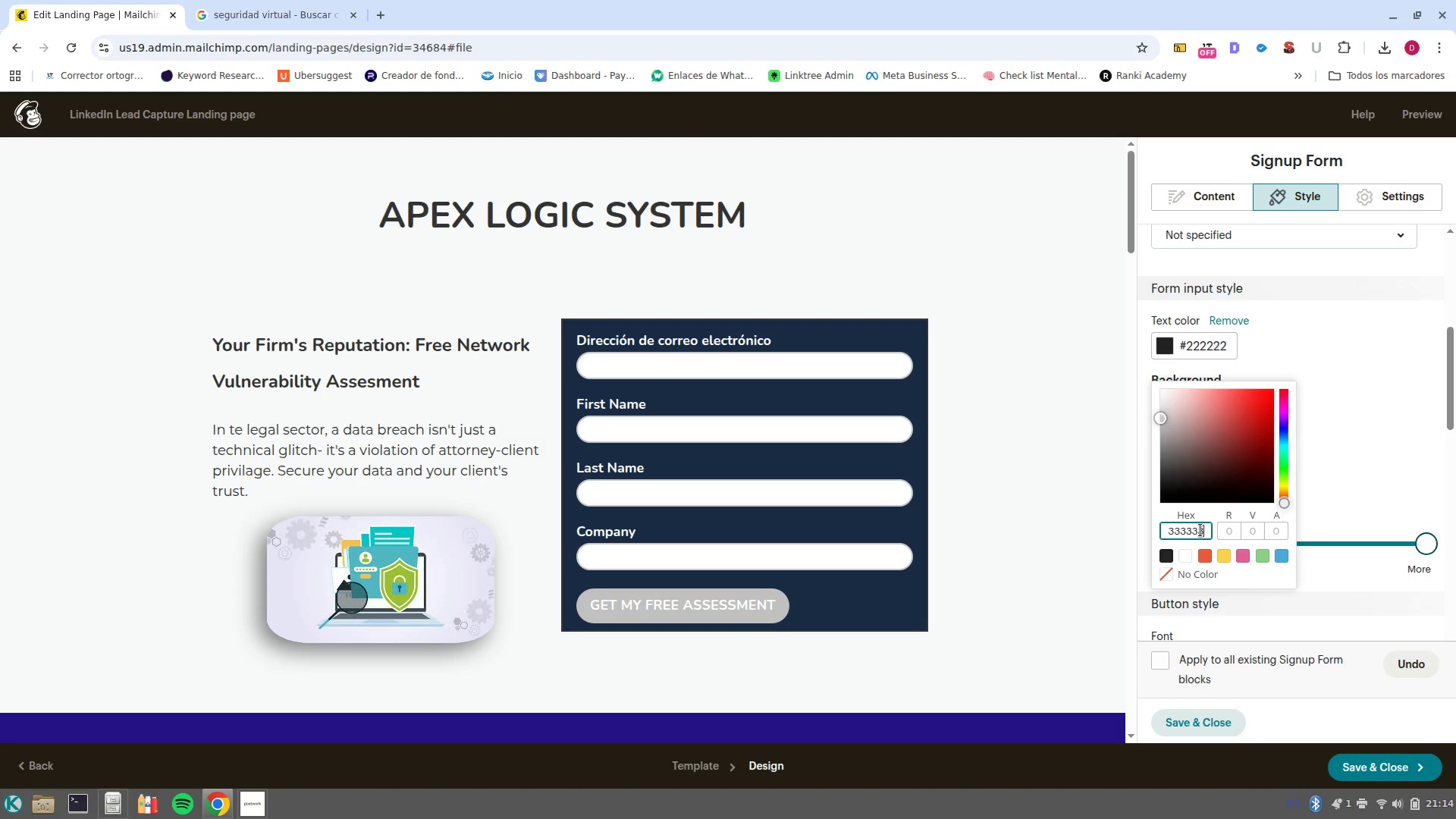 
key(Enter)
 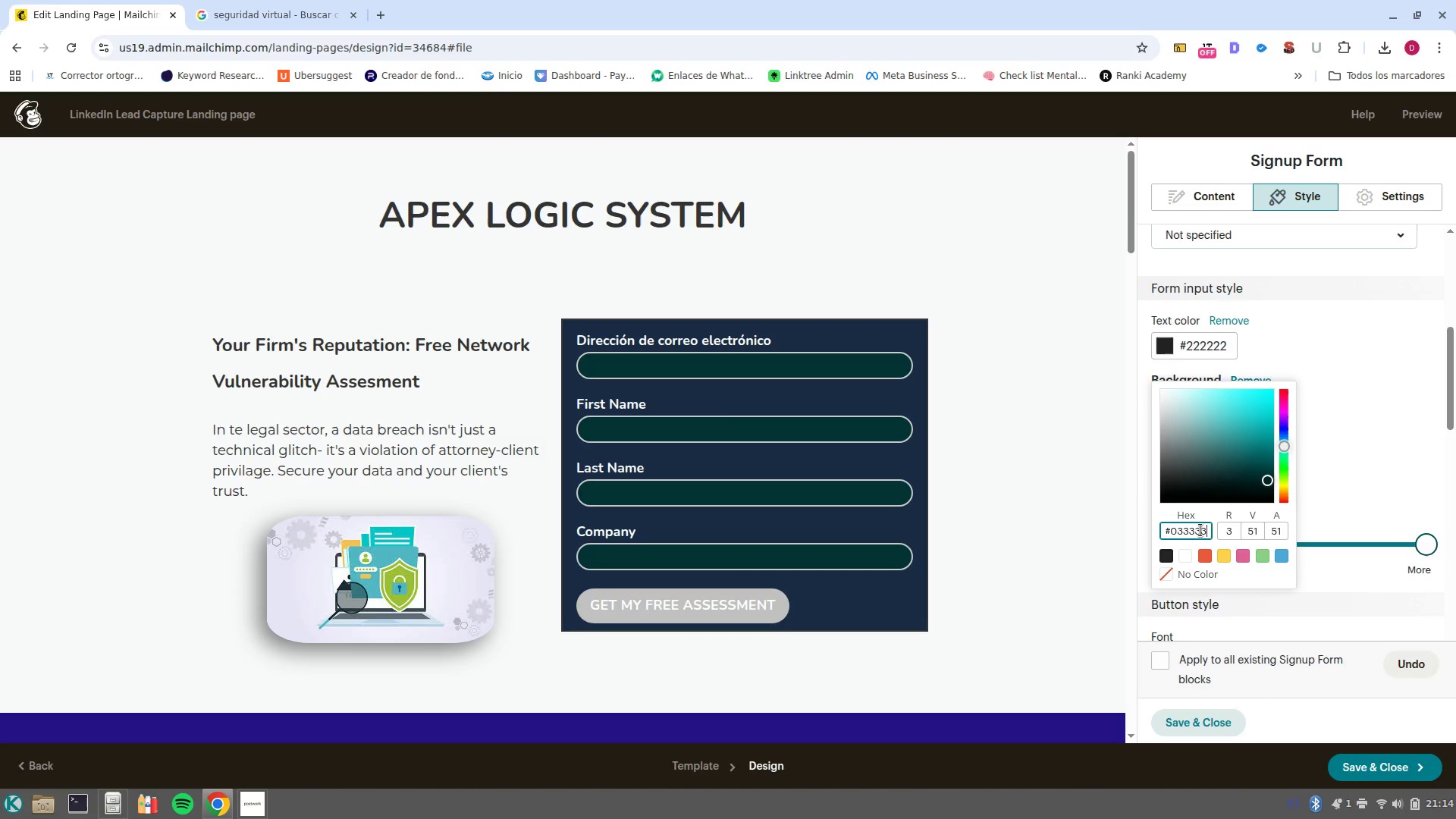 
key(Control+Z)
 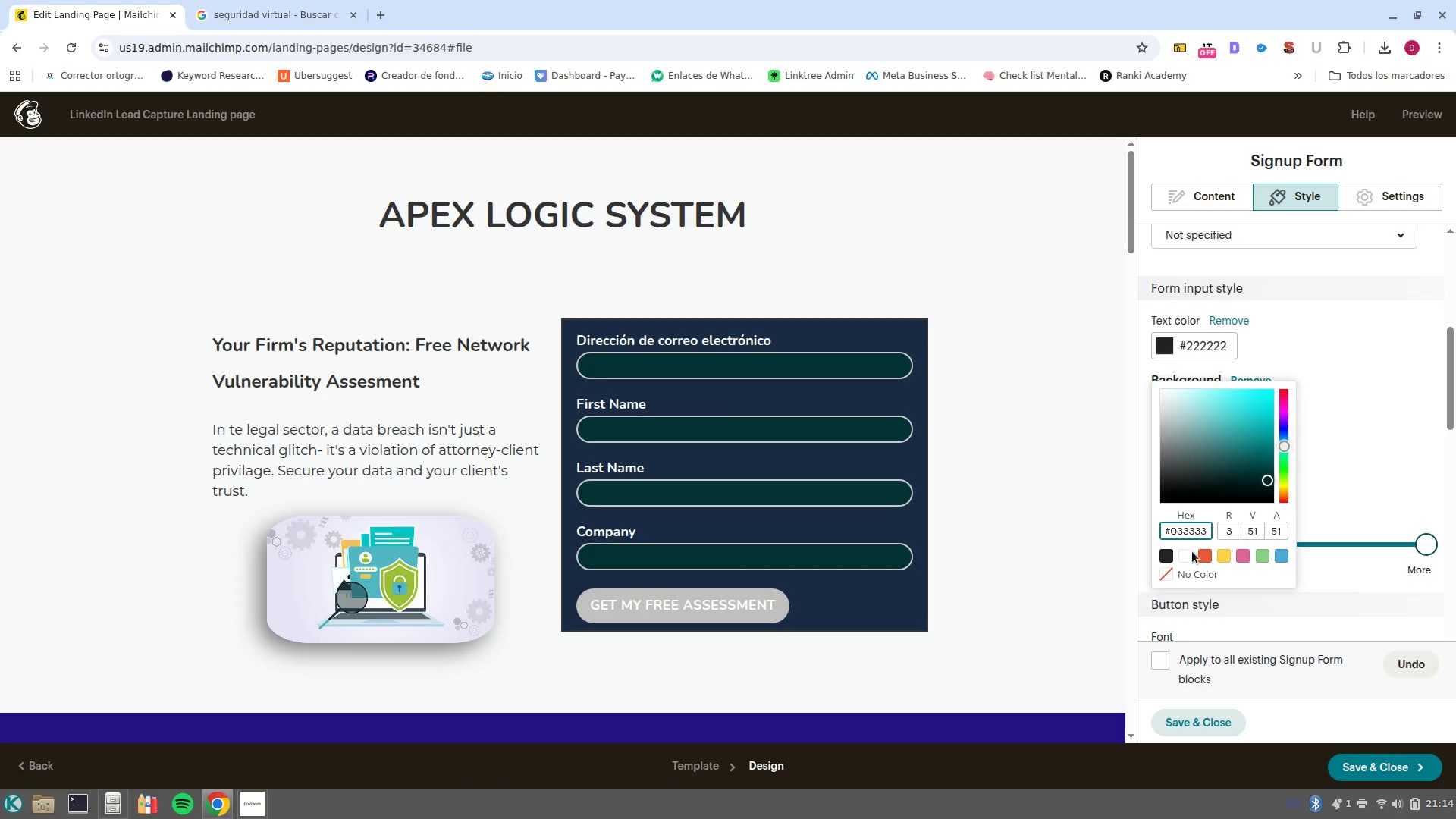 
left_click([1191, 556])
 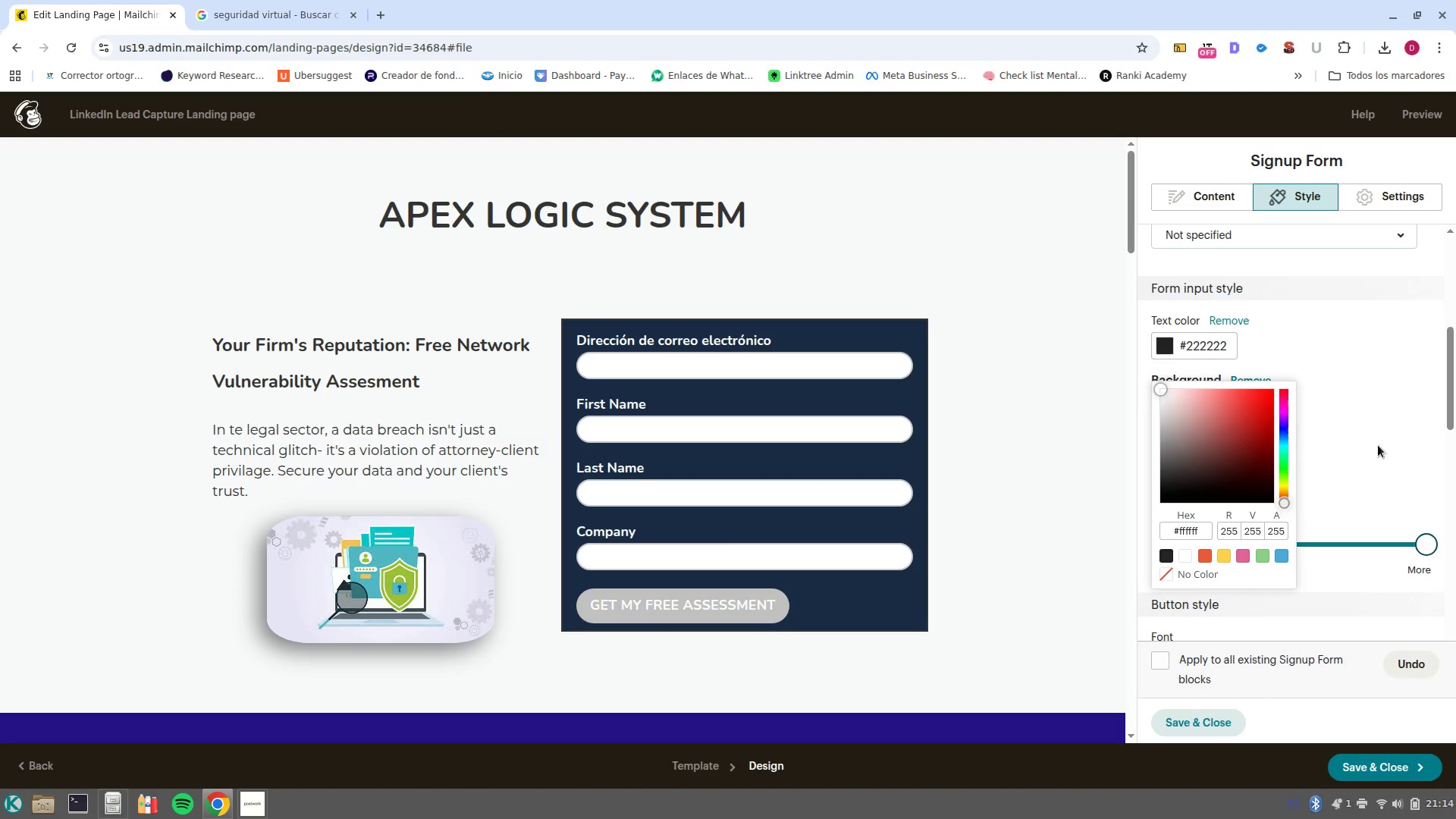 
left_click([1384, 436])
 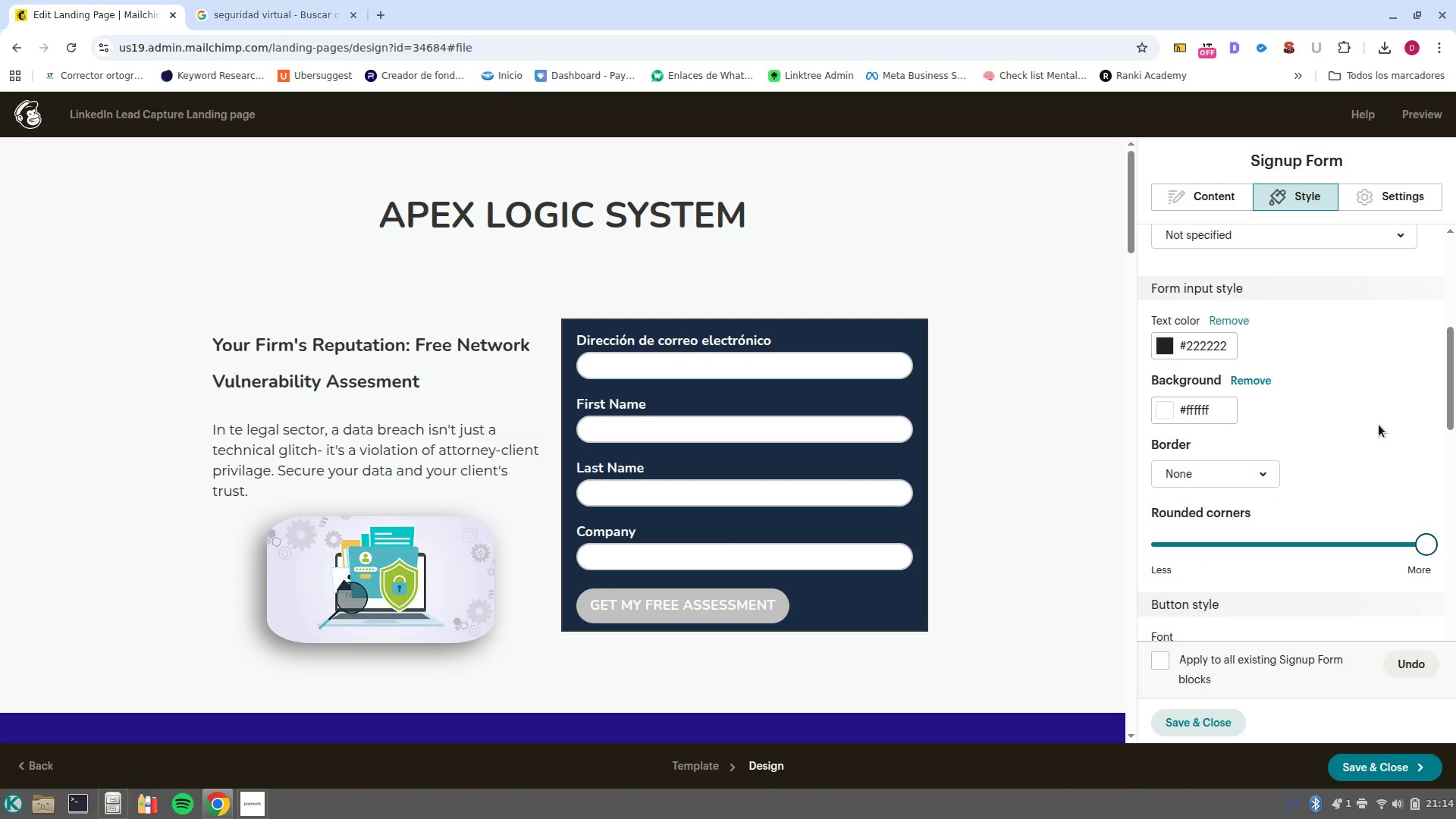 
scroll: coordinate [1379, 425], scroll_direction: down, amount: 1.0
 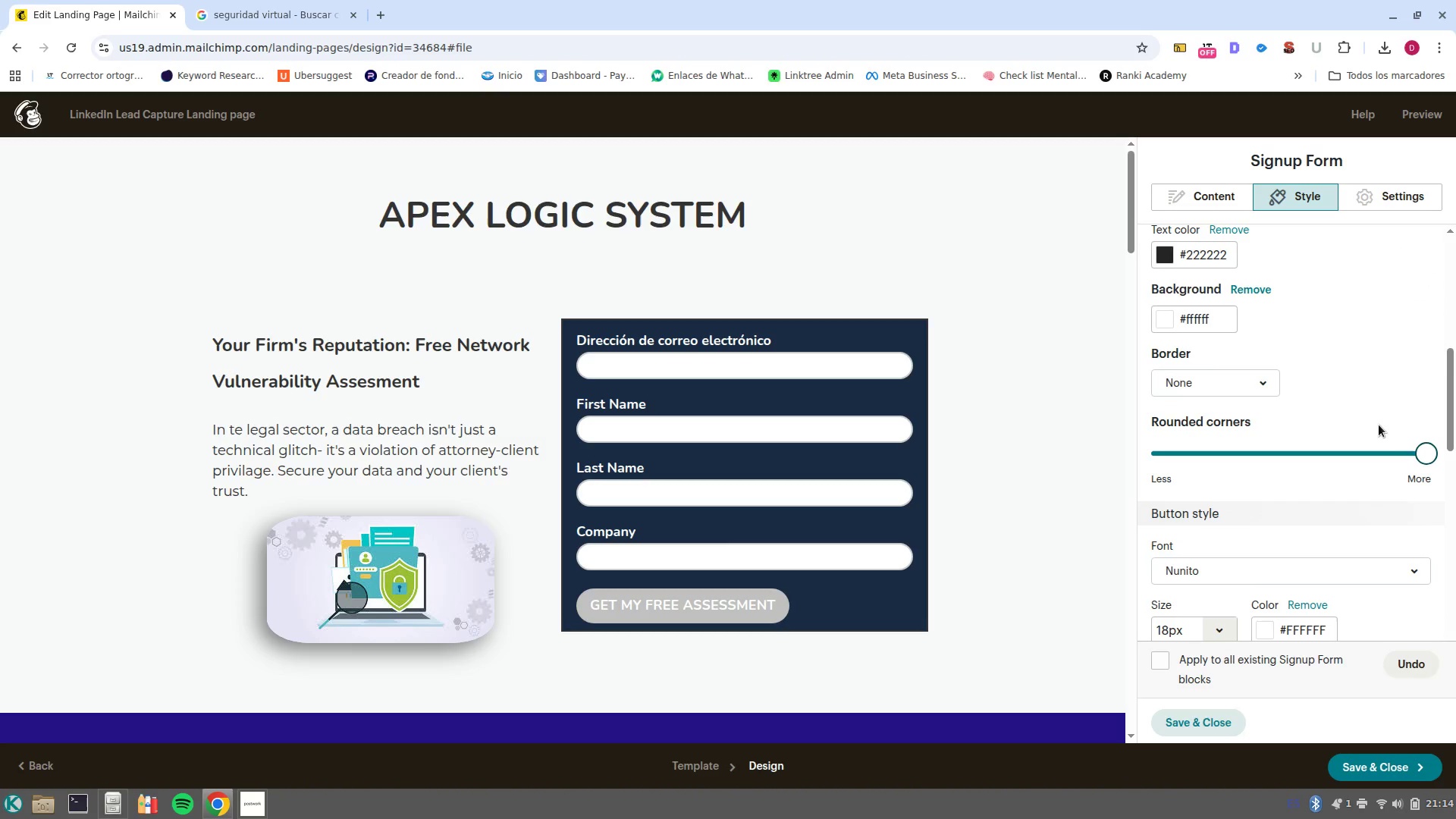 
scroll: coordinate [1289, 439], scroll_direction: up, amount: 8.0
 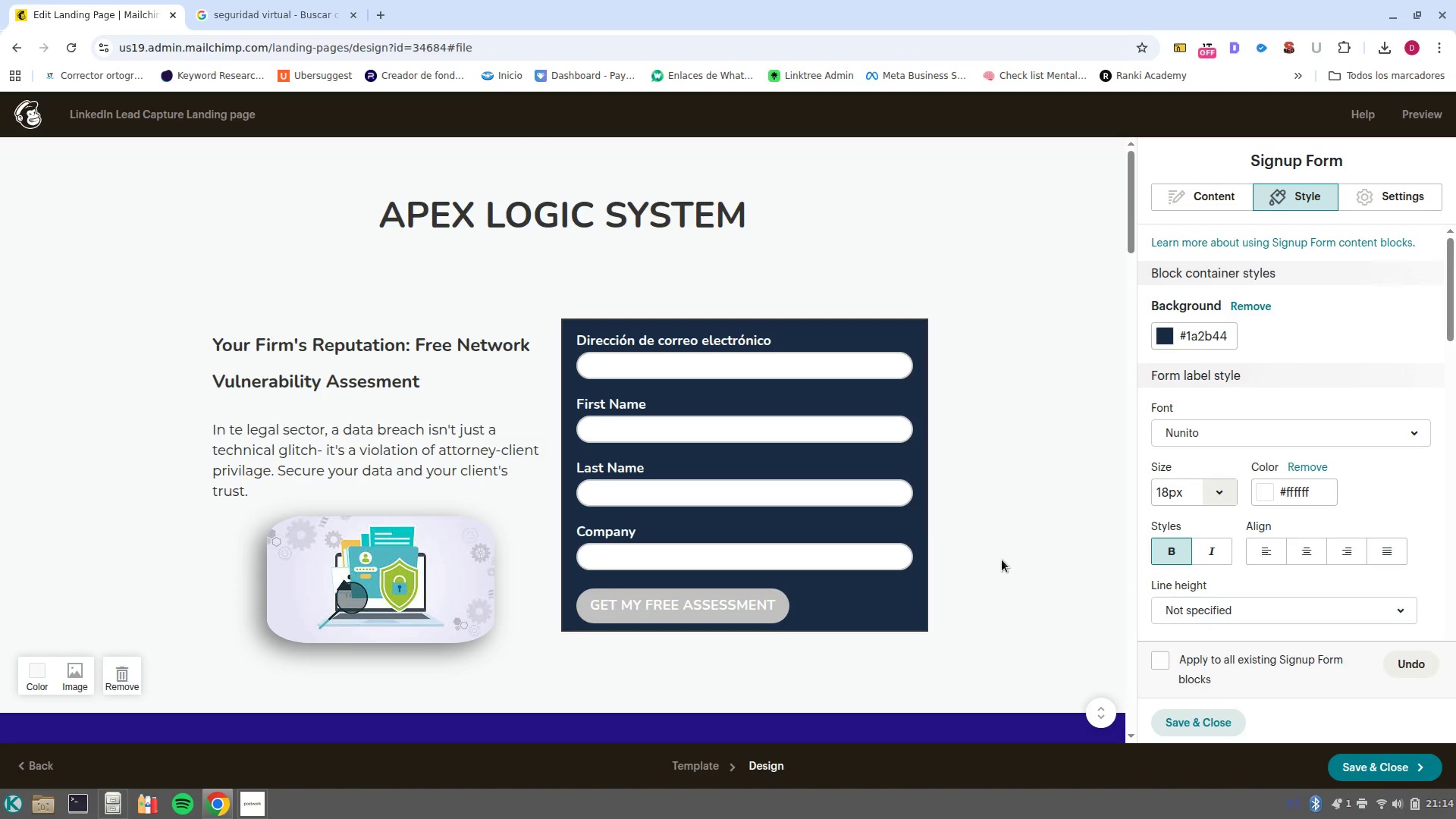 
wait(19.97)
 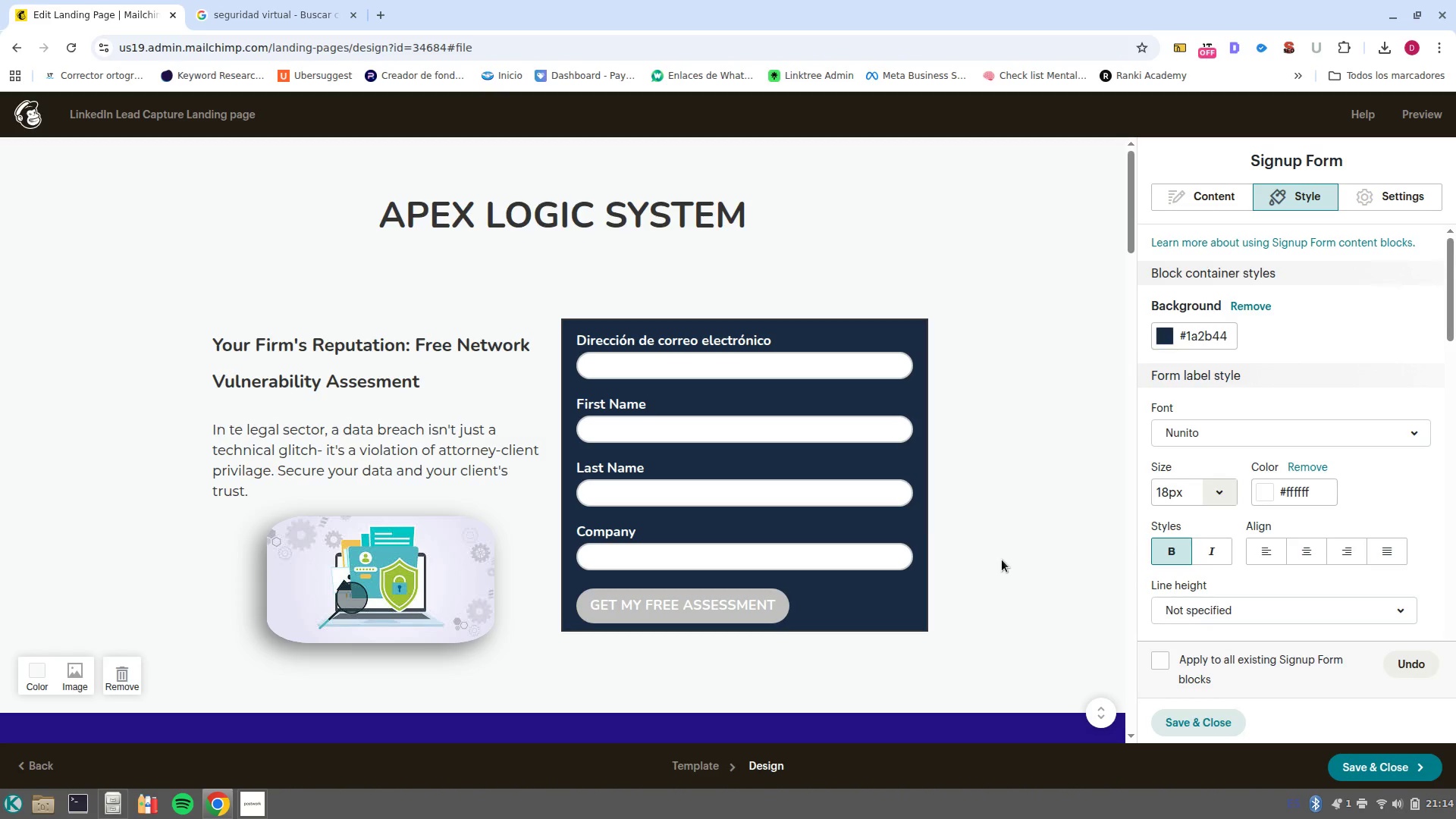 
left_click([1373, 193])
 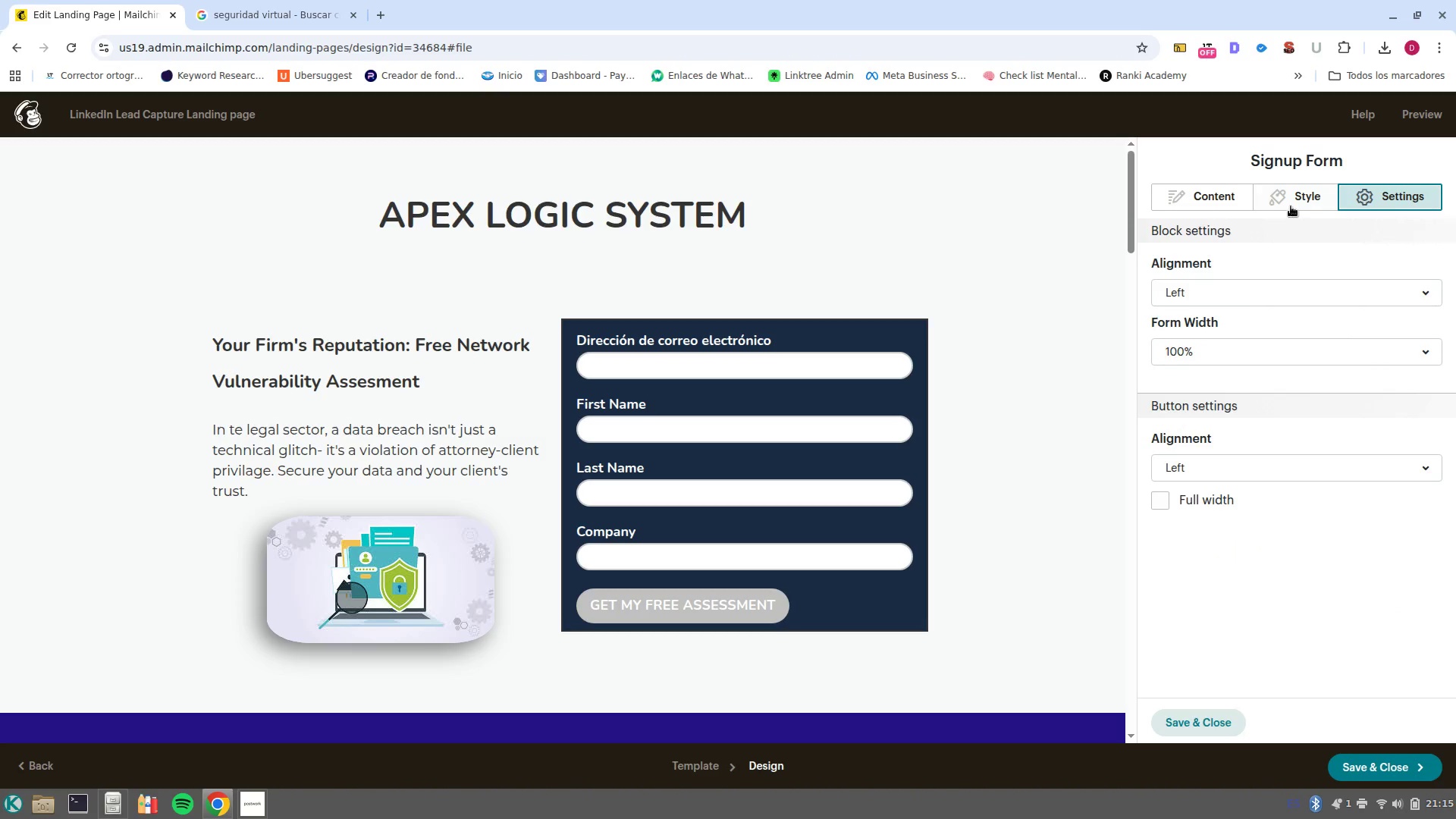 
wait(7.18)
 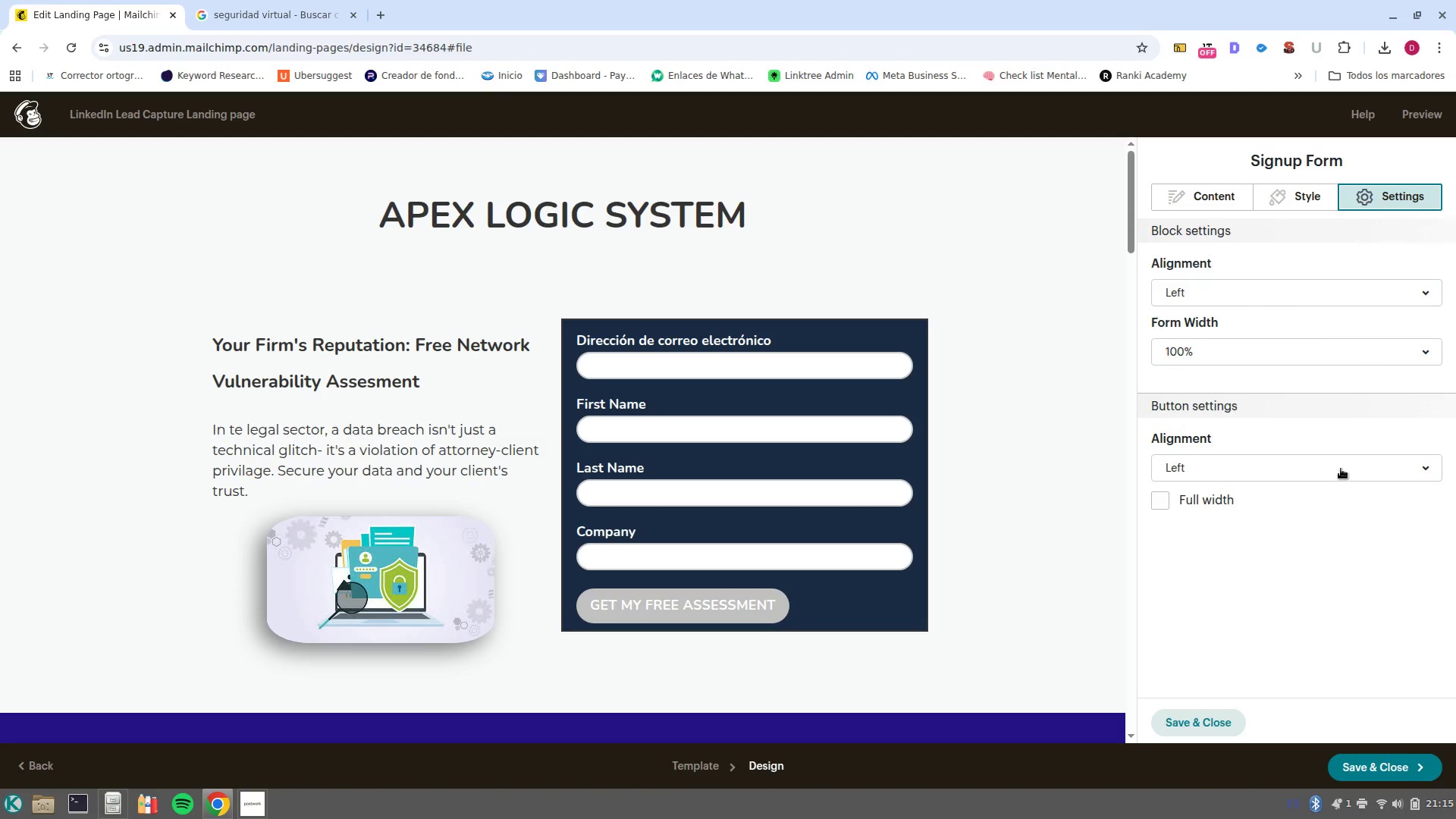 
left_click([1294, 204])
 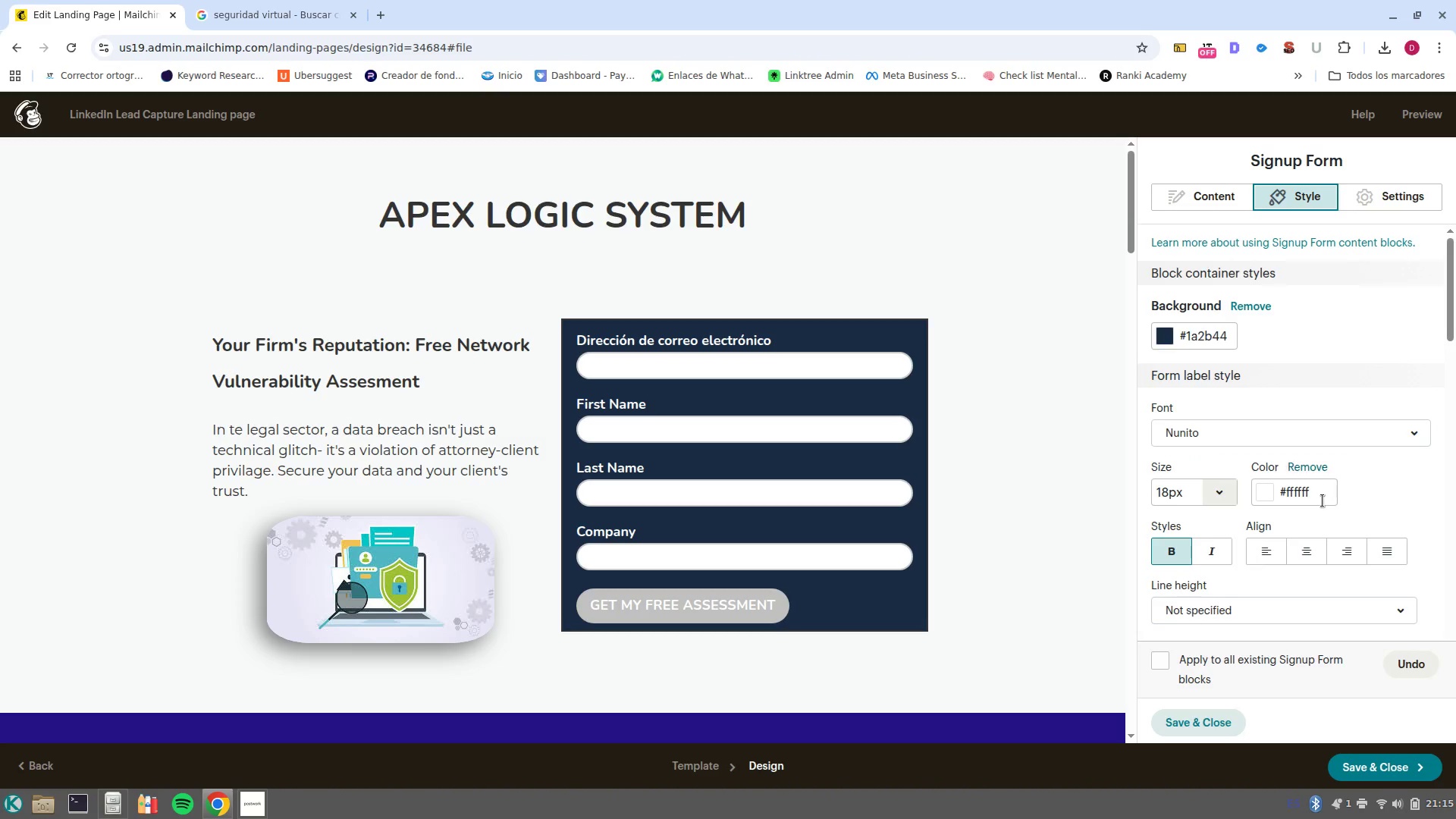 
scroll: coordinate [1335, 521], scroll_direction: down, amount: 4.0
 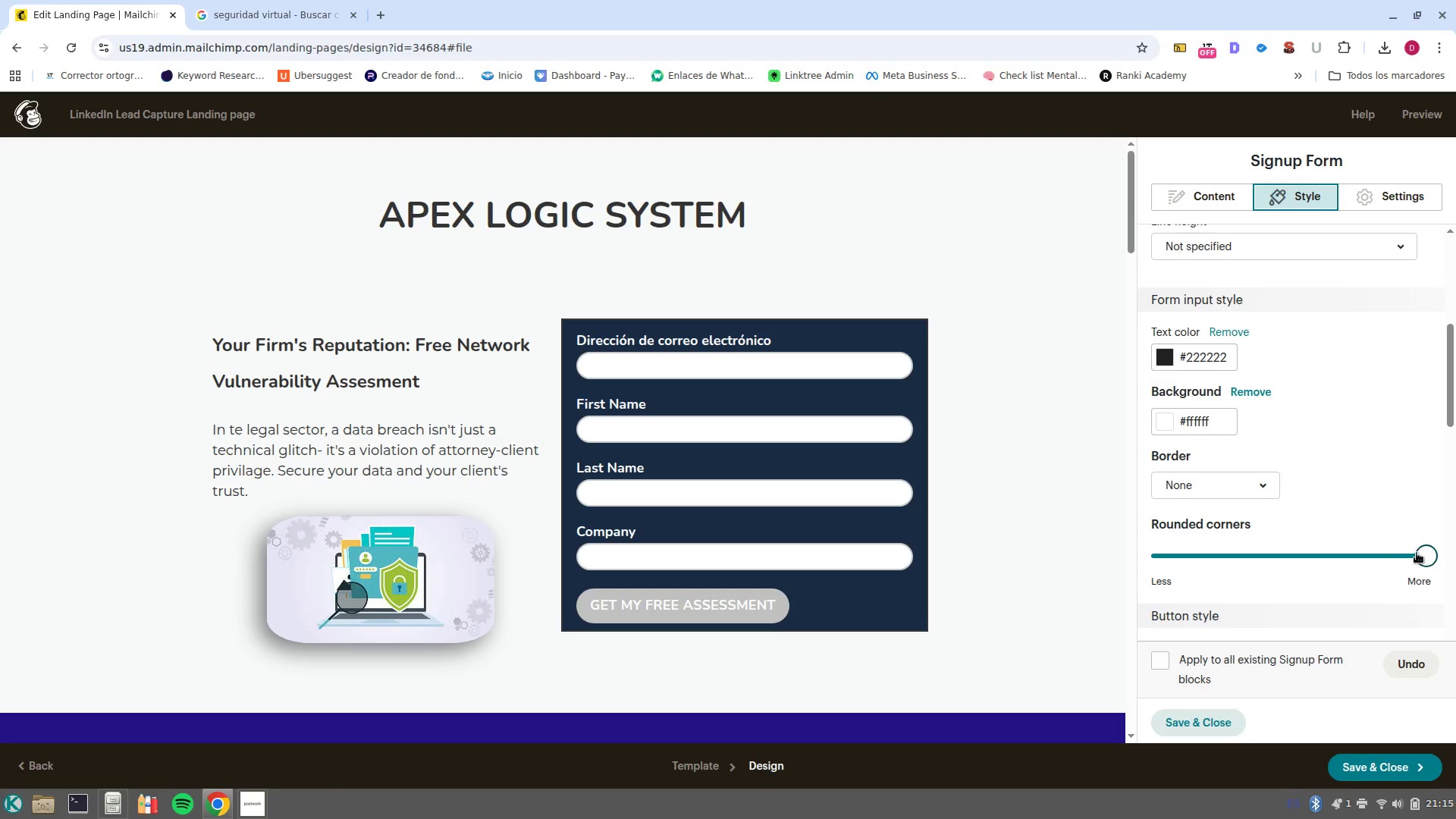 
left_click_drag(start_coordinate=[1417, 551], to_coordinate=[1227, 559])
 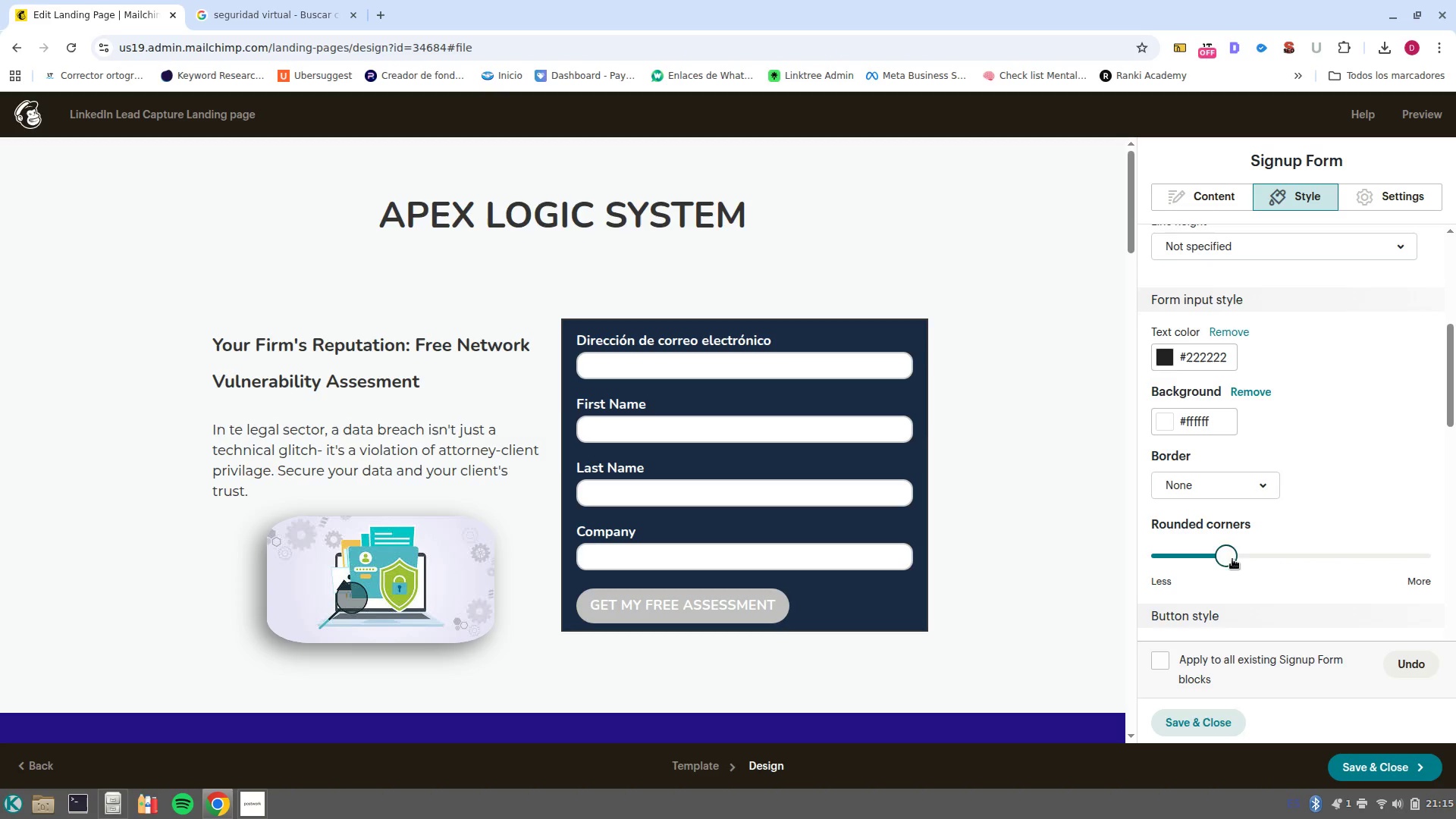 
left_click_drag(start_coordinate=[1234, 559], to_coordinate=[1455, 546])
 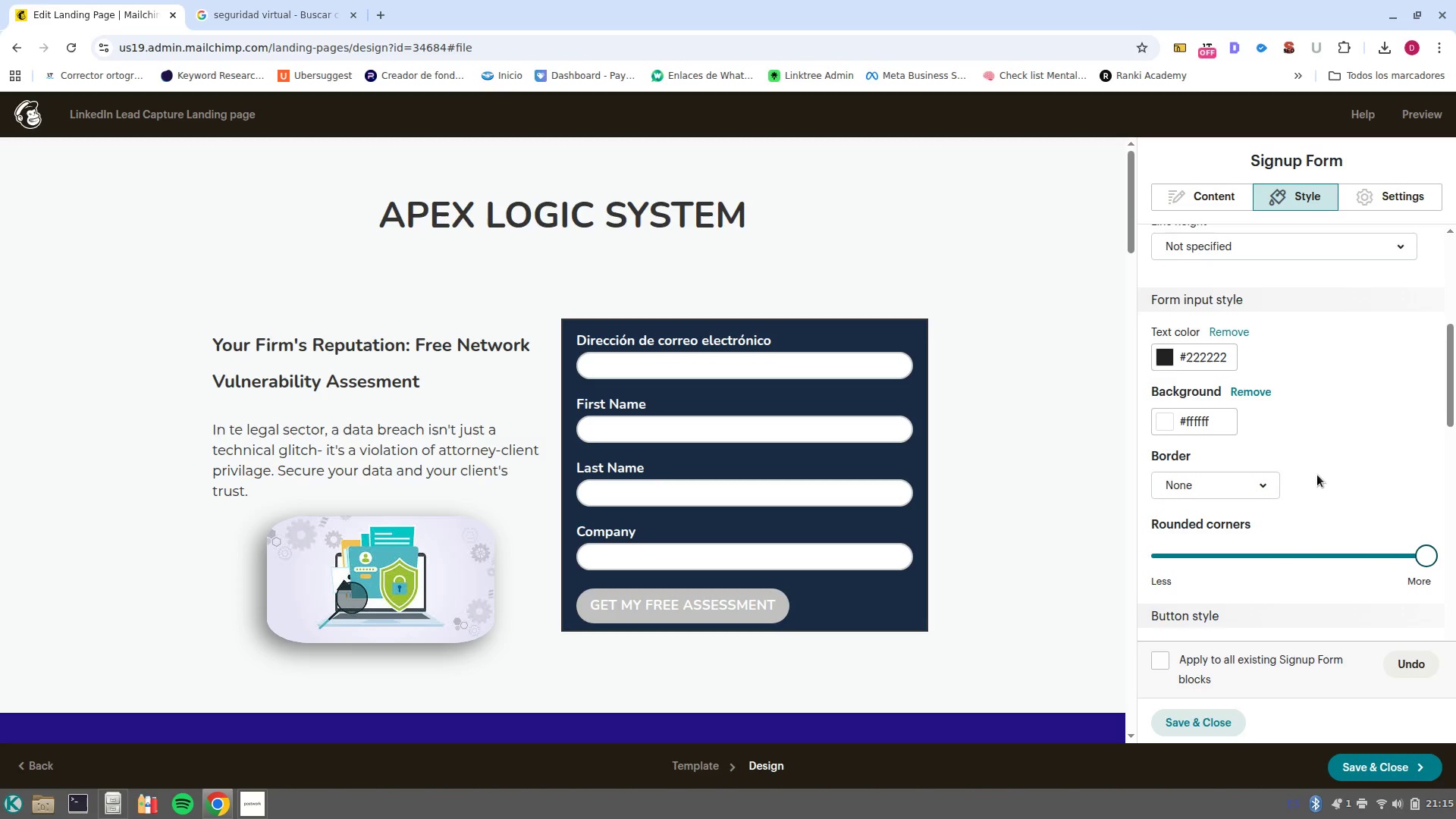 
left_click([1317, 475])
 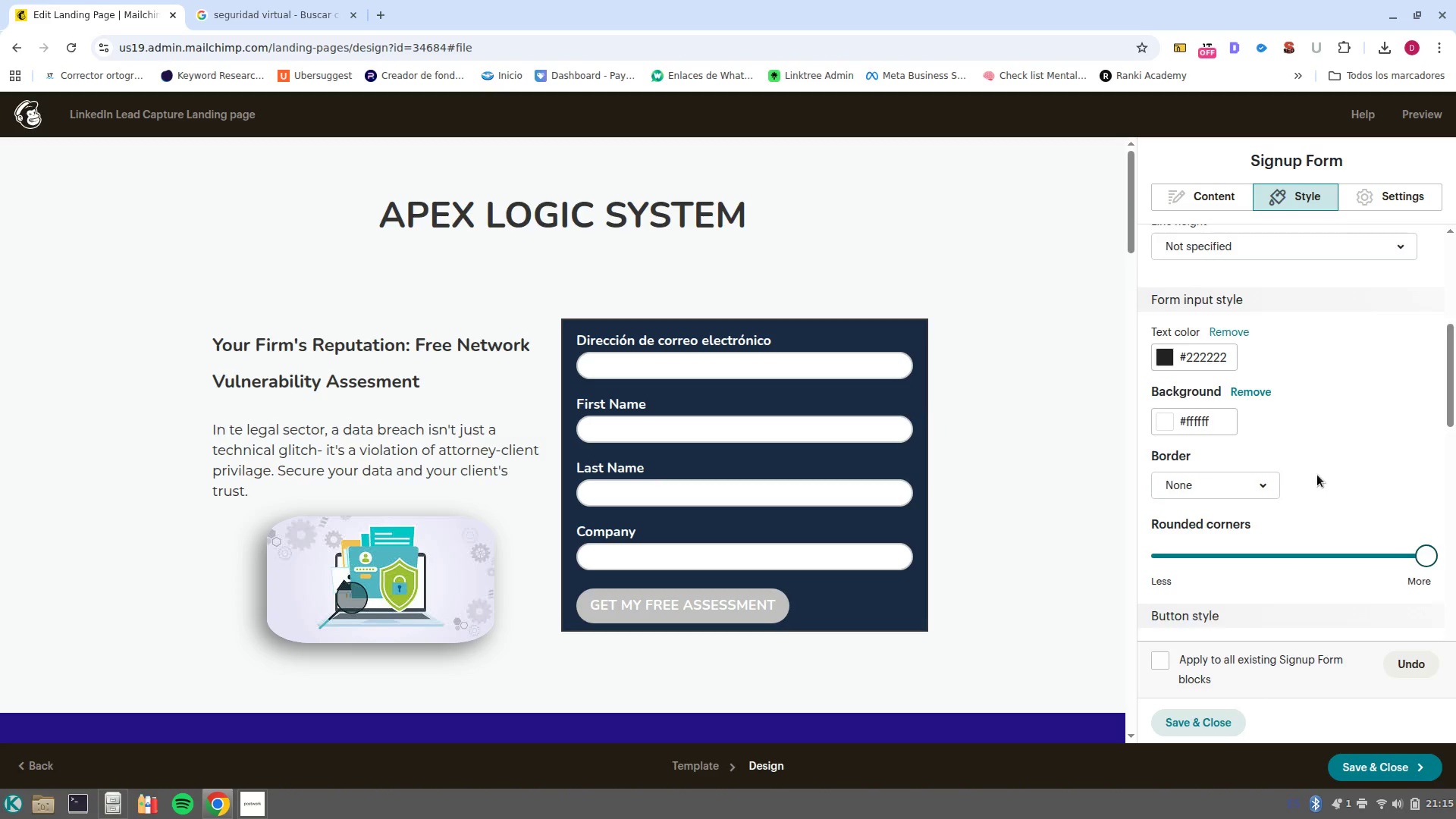 
scroll: coordinate [1317, 475], scroll_direction: down, amount: 2.0
 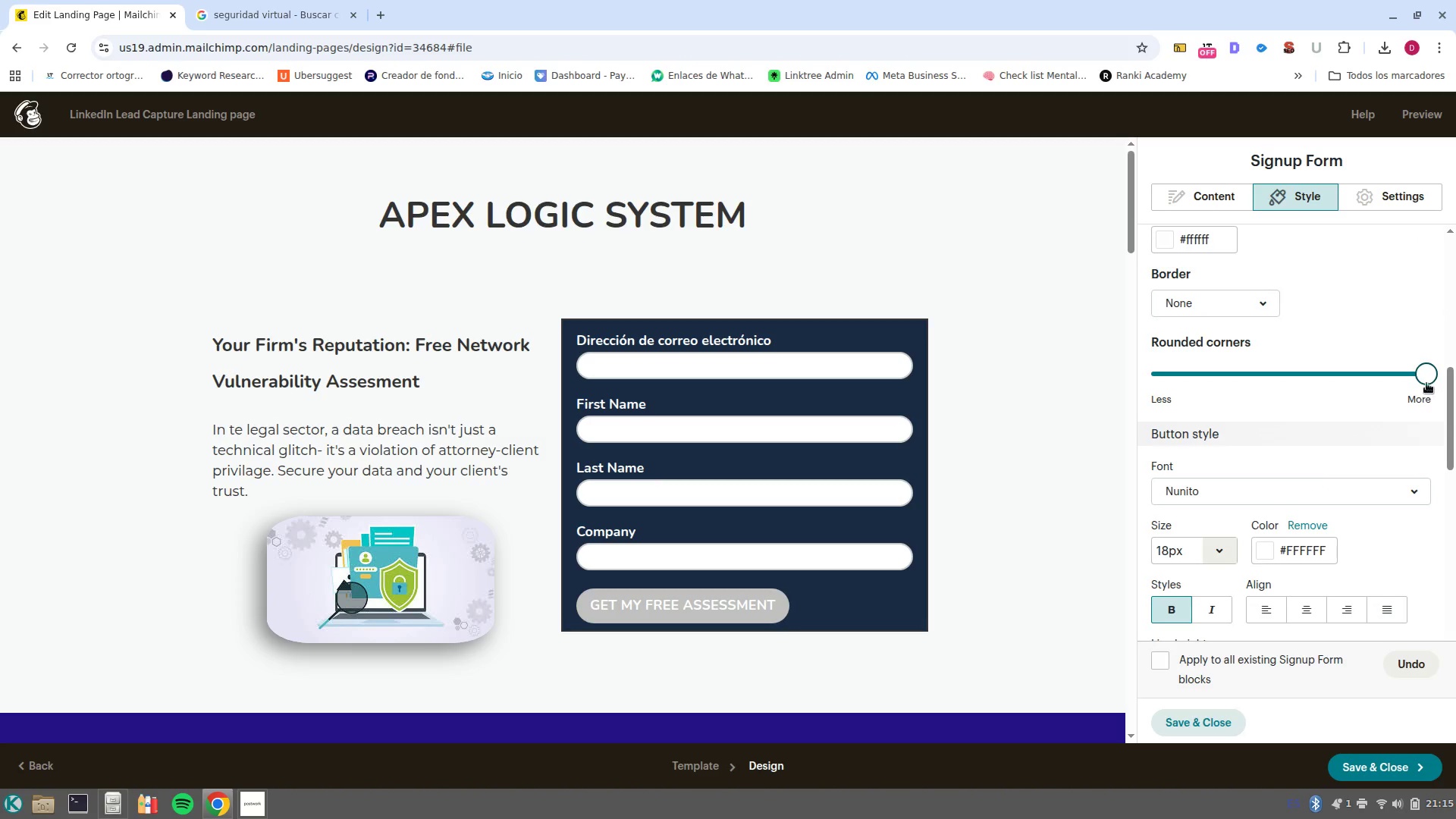 
left_click_drag(start_coordinate=[1418, 380], to_coordinate=[915, 388])
 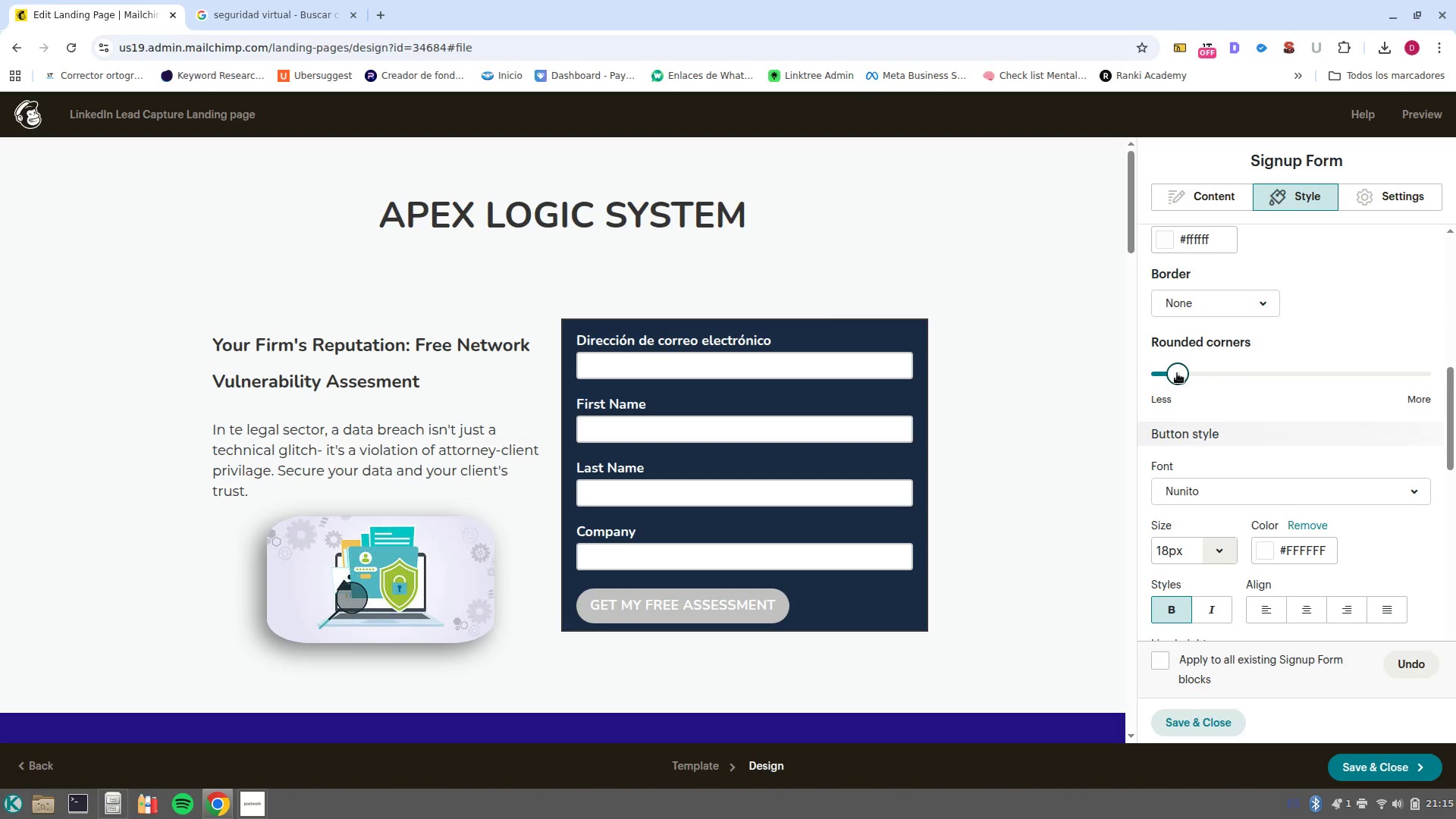 
left_click([1191, 377])
 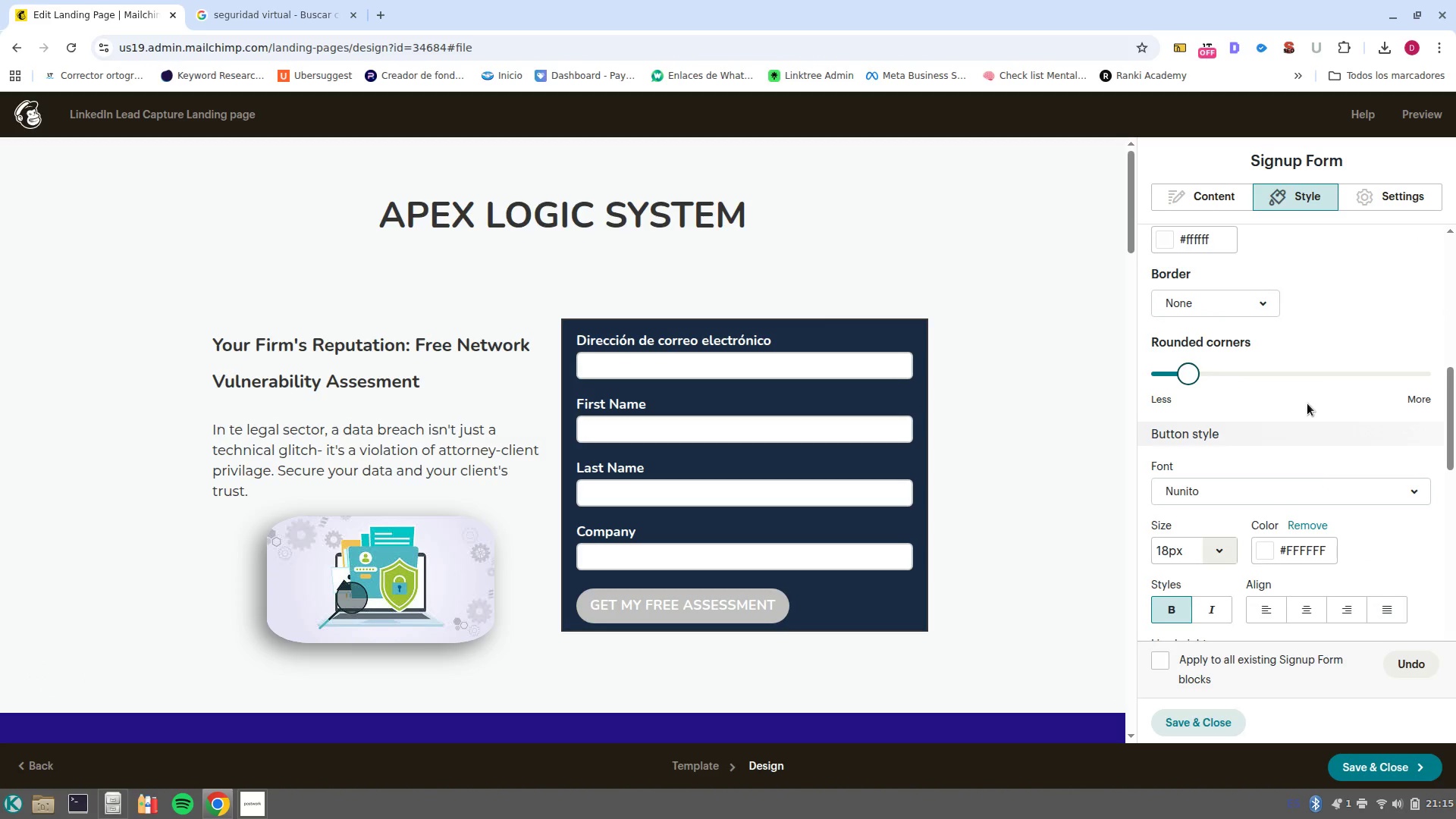 
scroll: coordinate [1312, 408], scroll_direction: down, amount: 2.0
 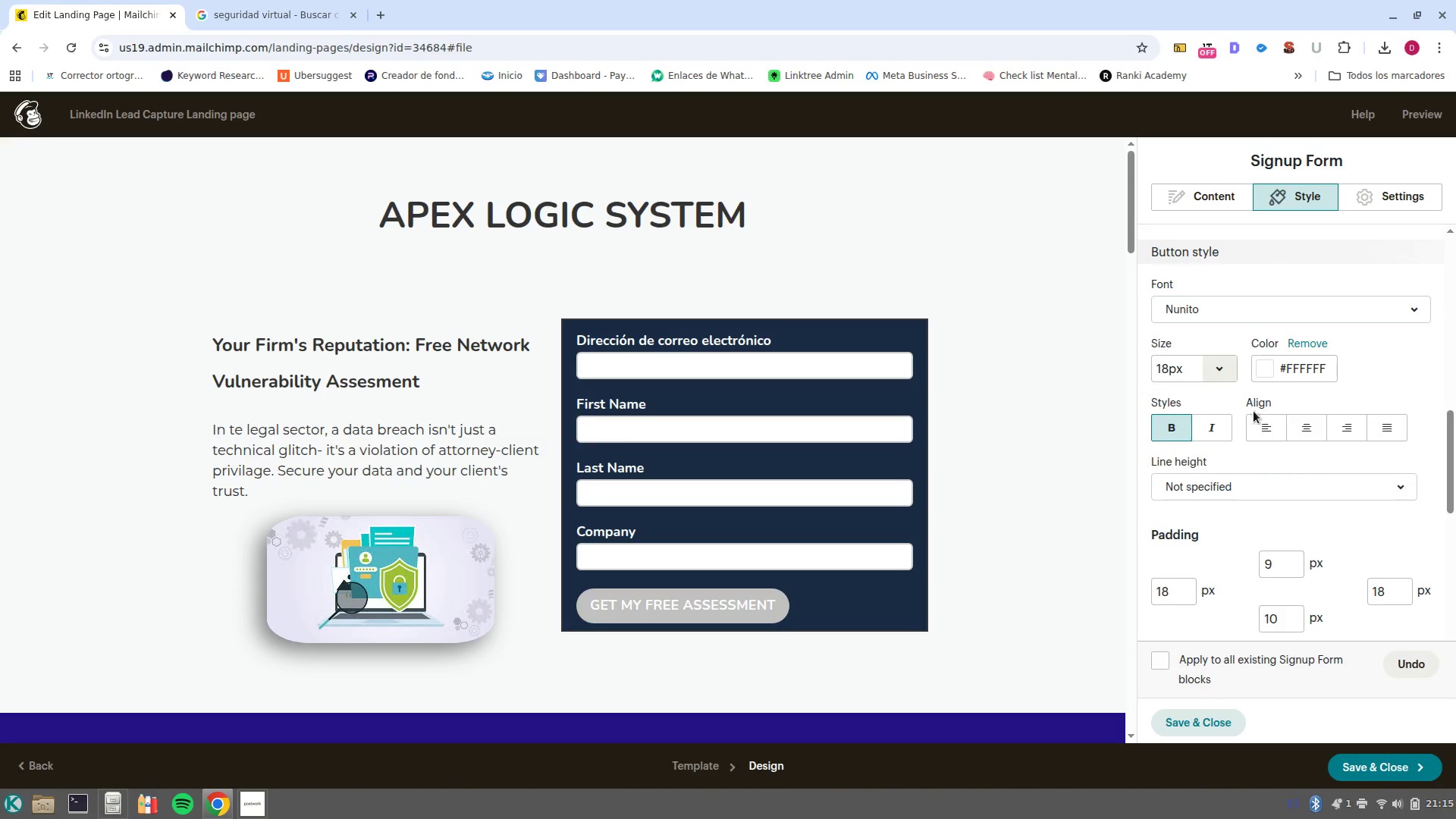 
scroll: coordinate [1259, 447], scroll_direction: up, amount: 1.0
 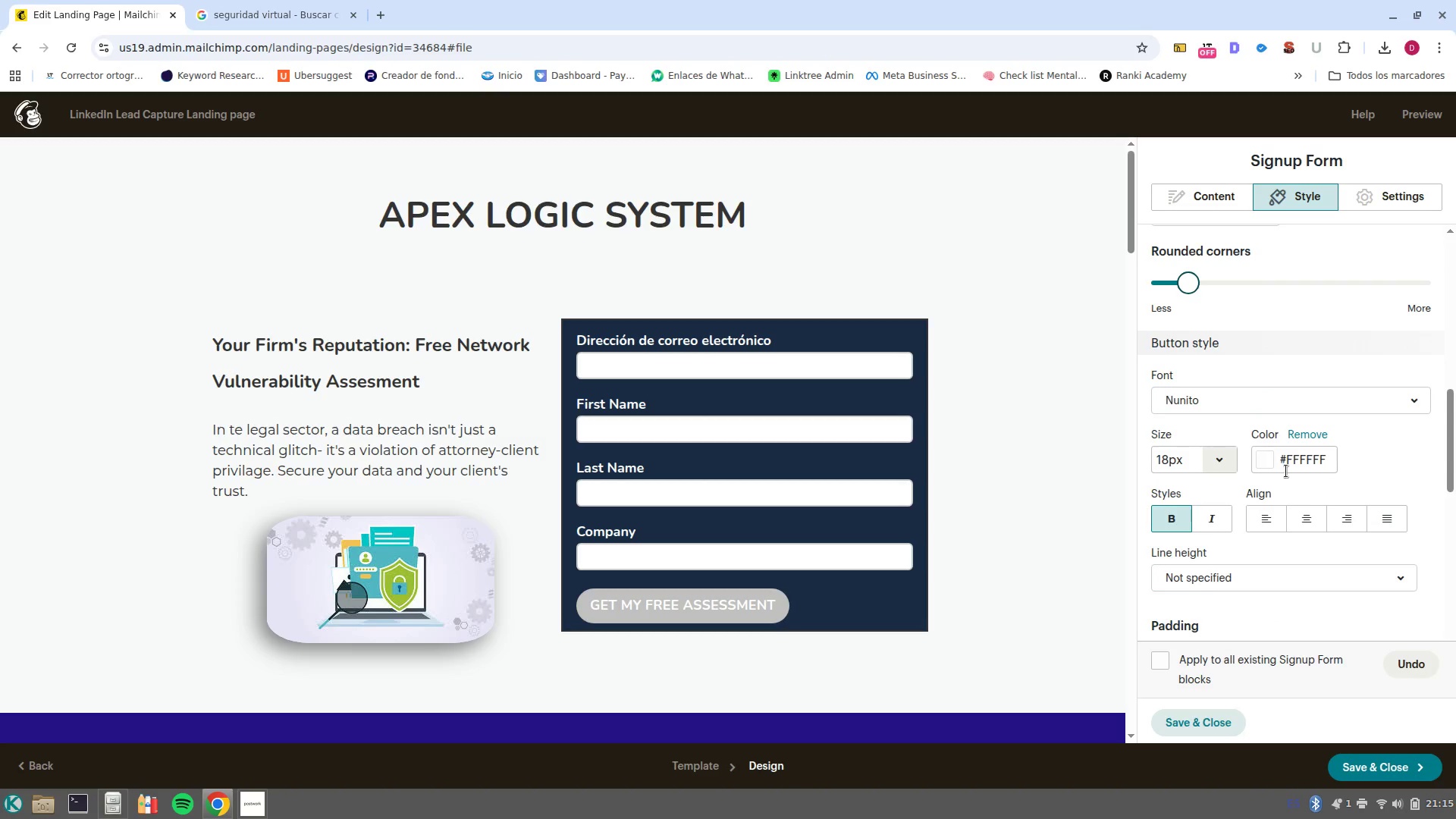 
left_click([1269, 460])
 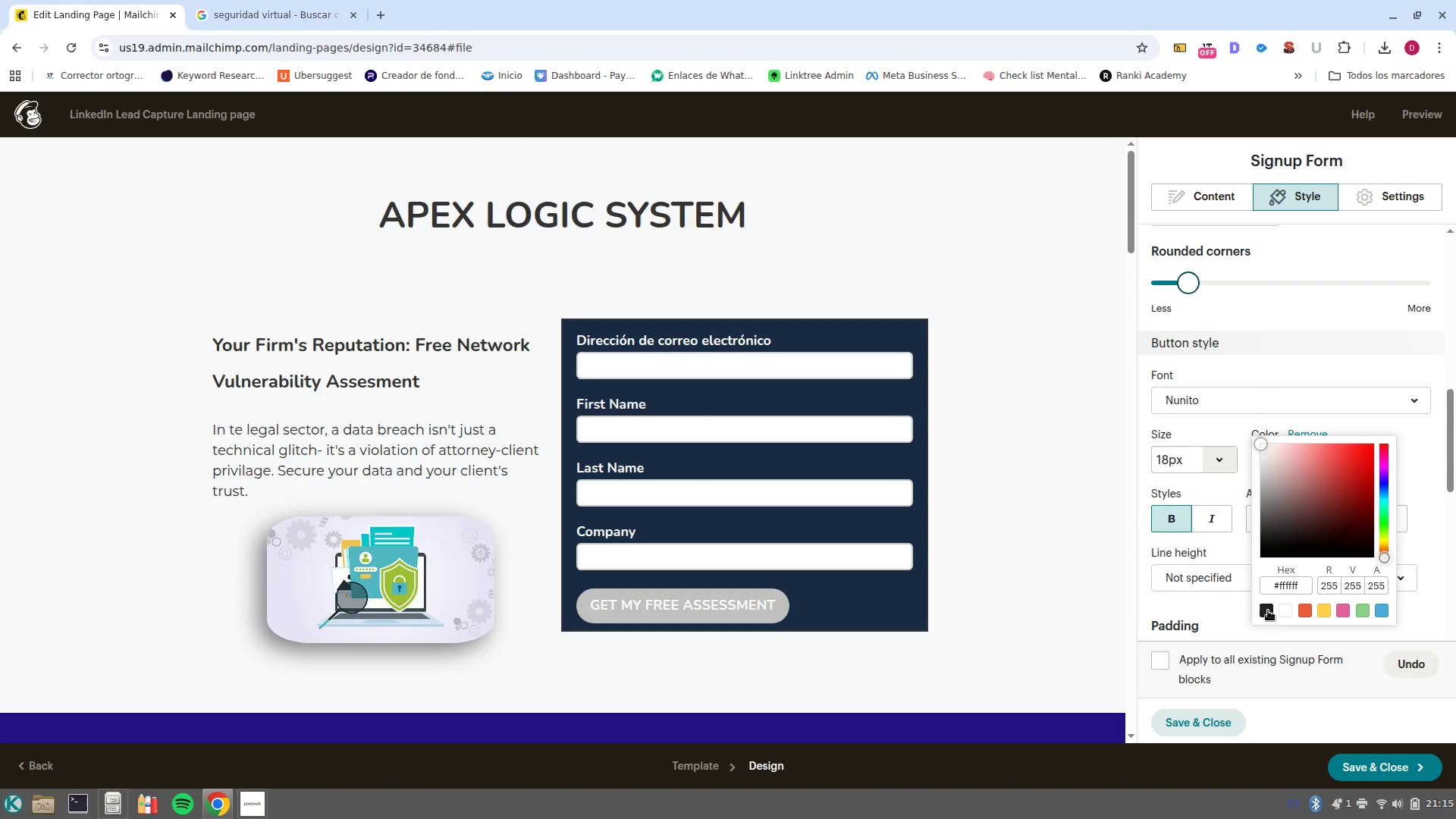 
left_click([1266, 607])
 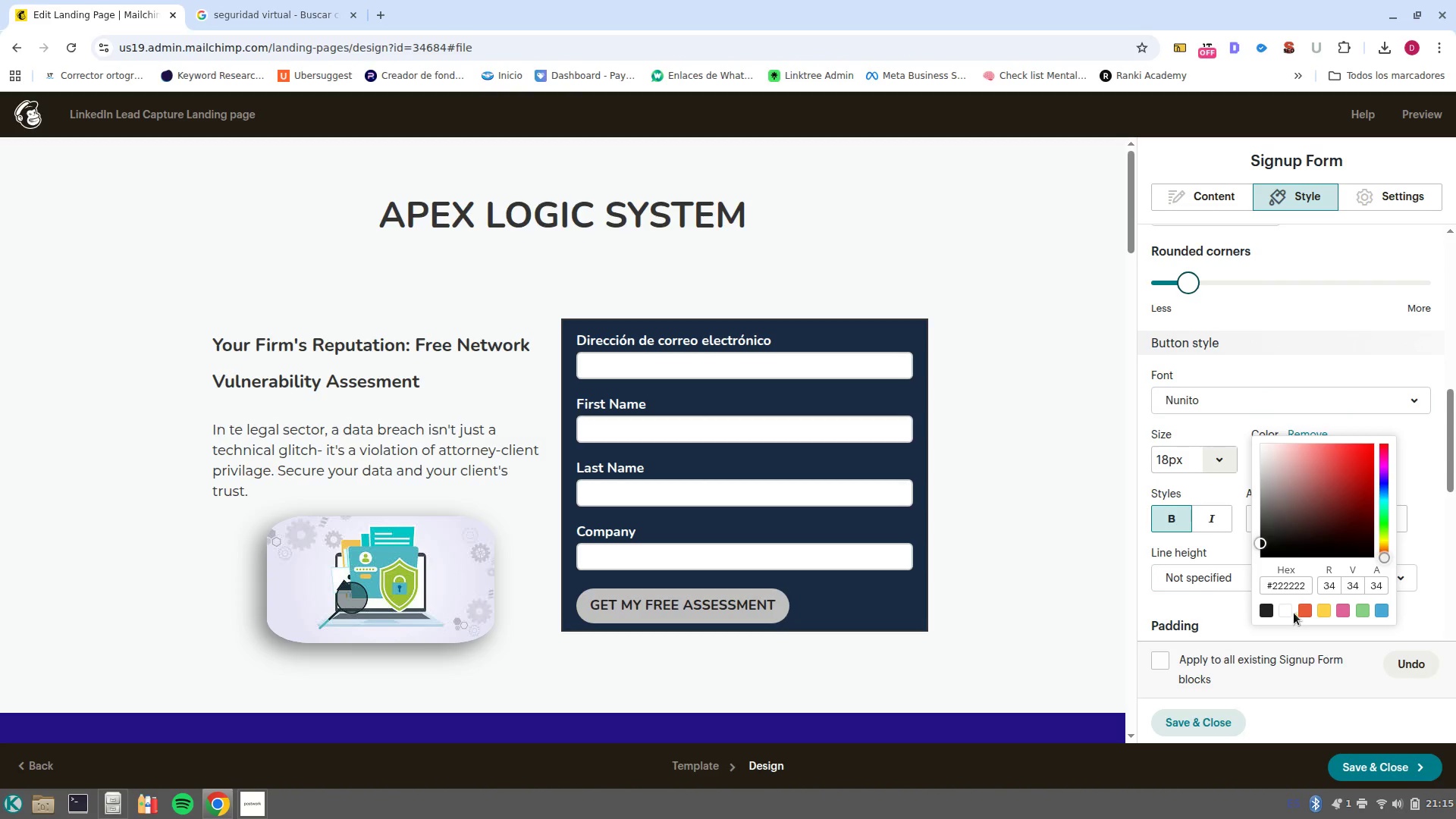 
left_click([1286, 613])
 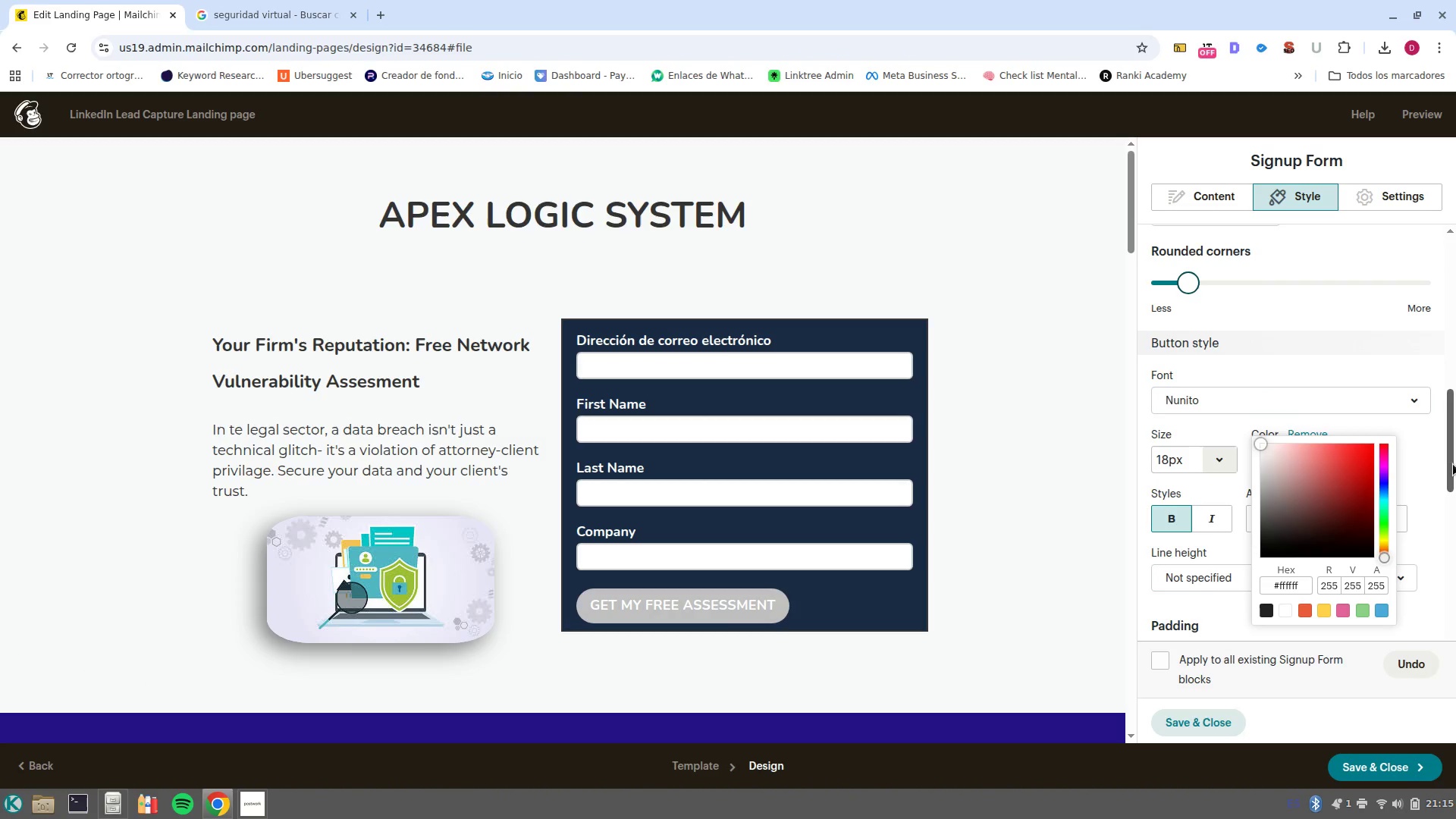 
left_click([1439, 479])
 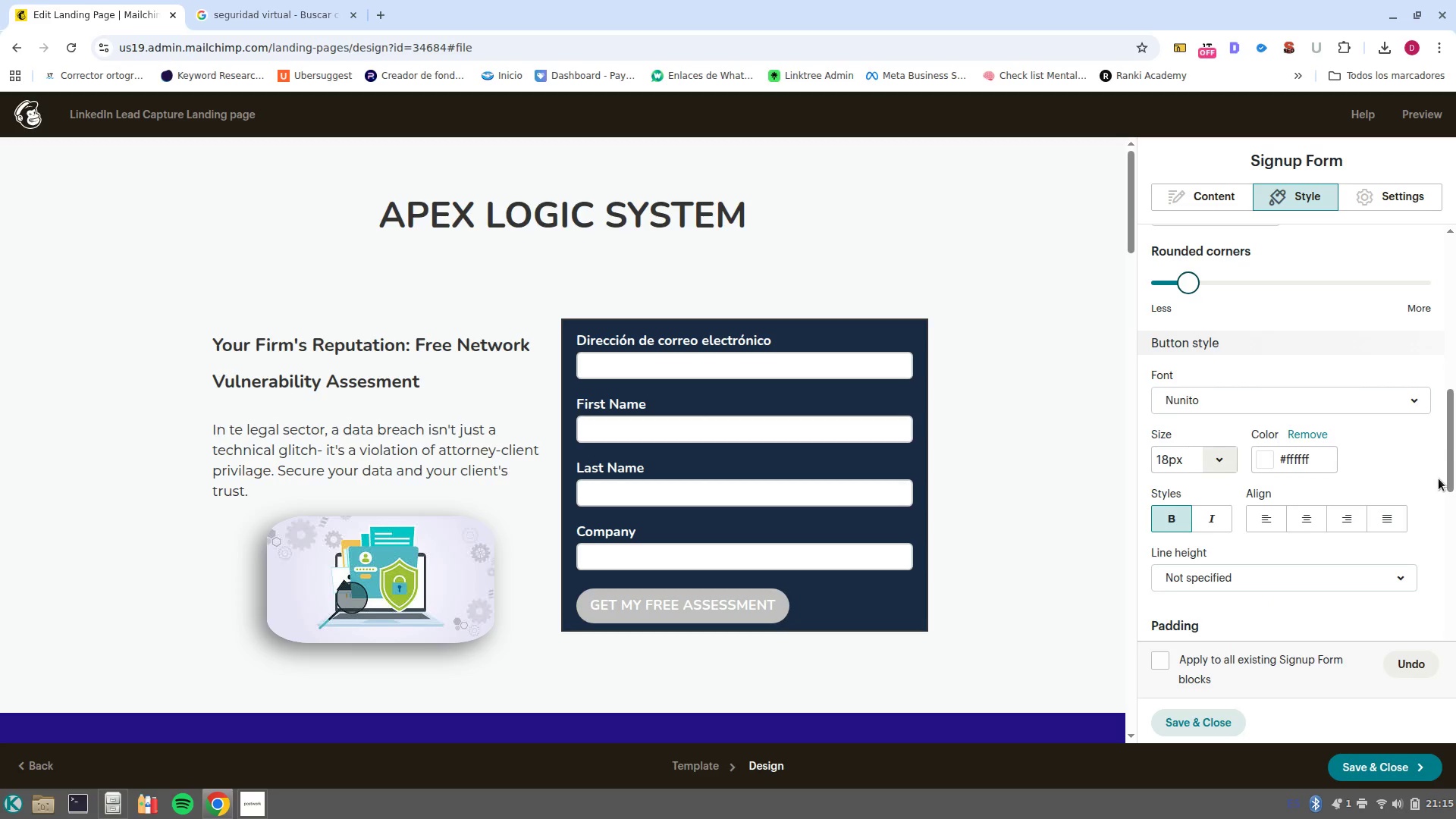 
scroll: coordinate [1437, 479], scroll_direction: down, amount: 3.0
 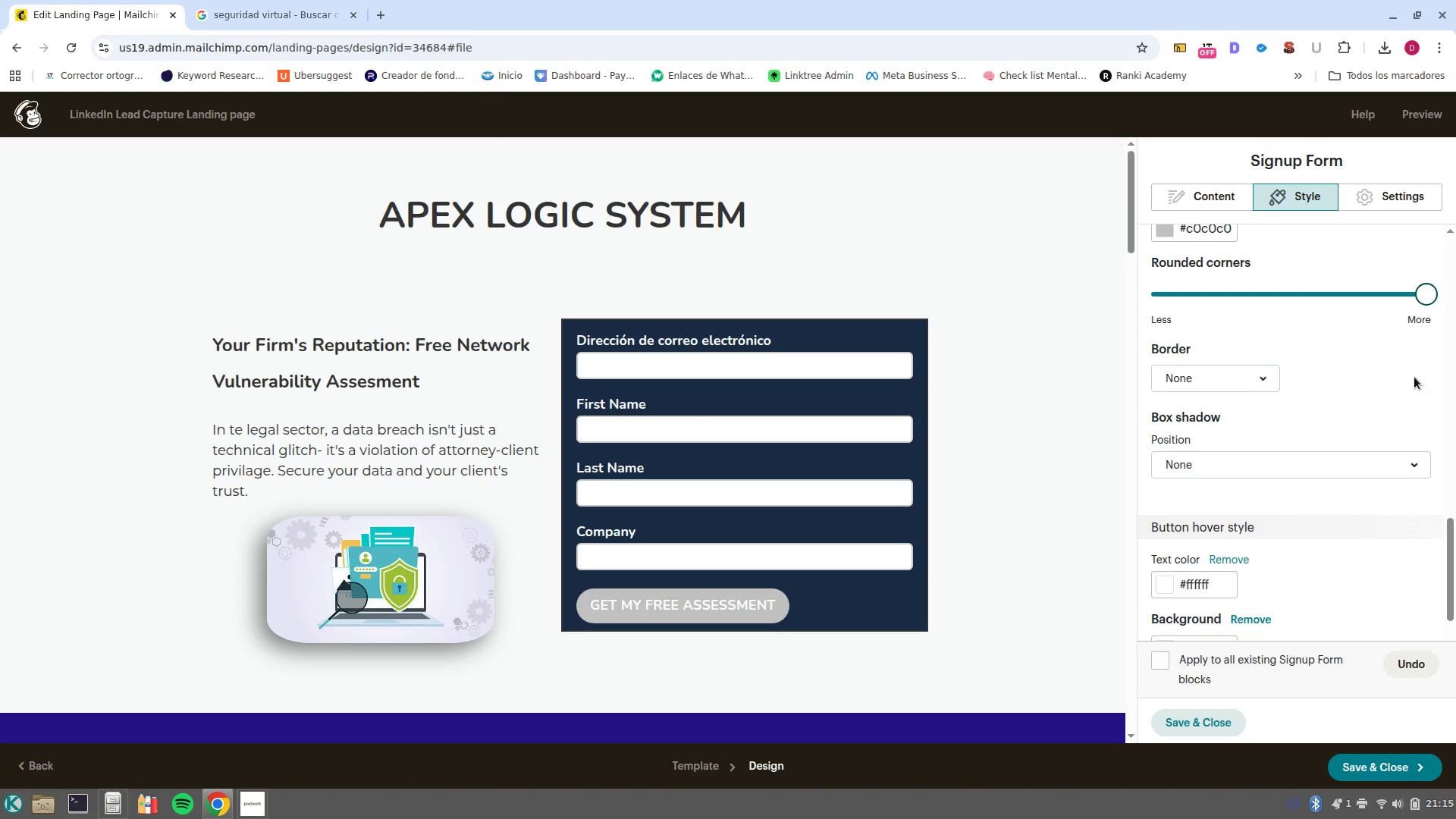 
left_click_drag(start_coordinate=[1424, 290], to_coordinate=[1251, 315])
 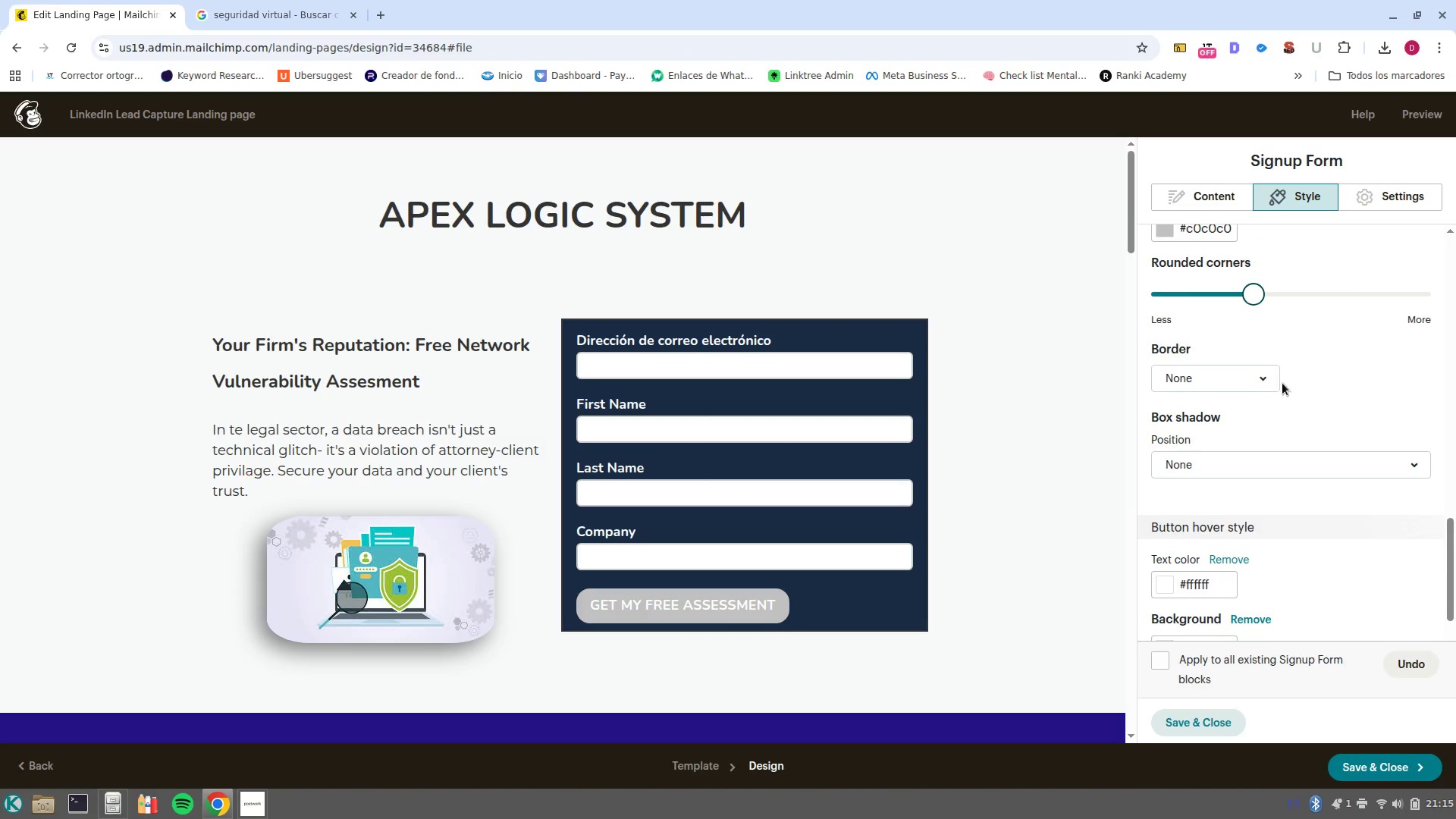 
scroll: coordinate [1335, 525], scroll_direction: up, amount: 14.0
 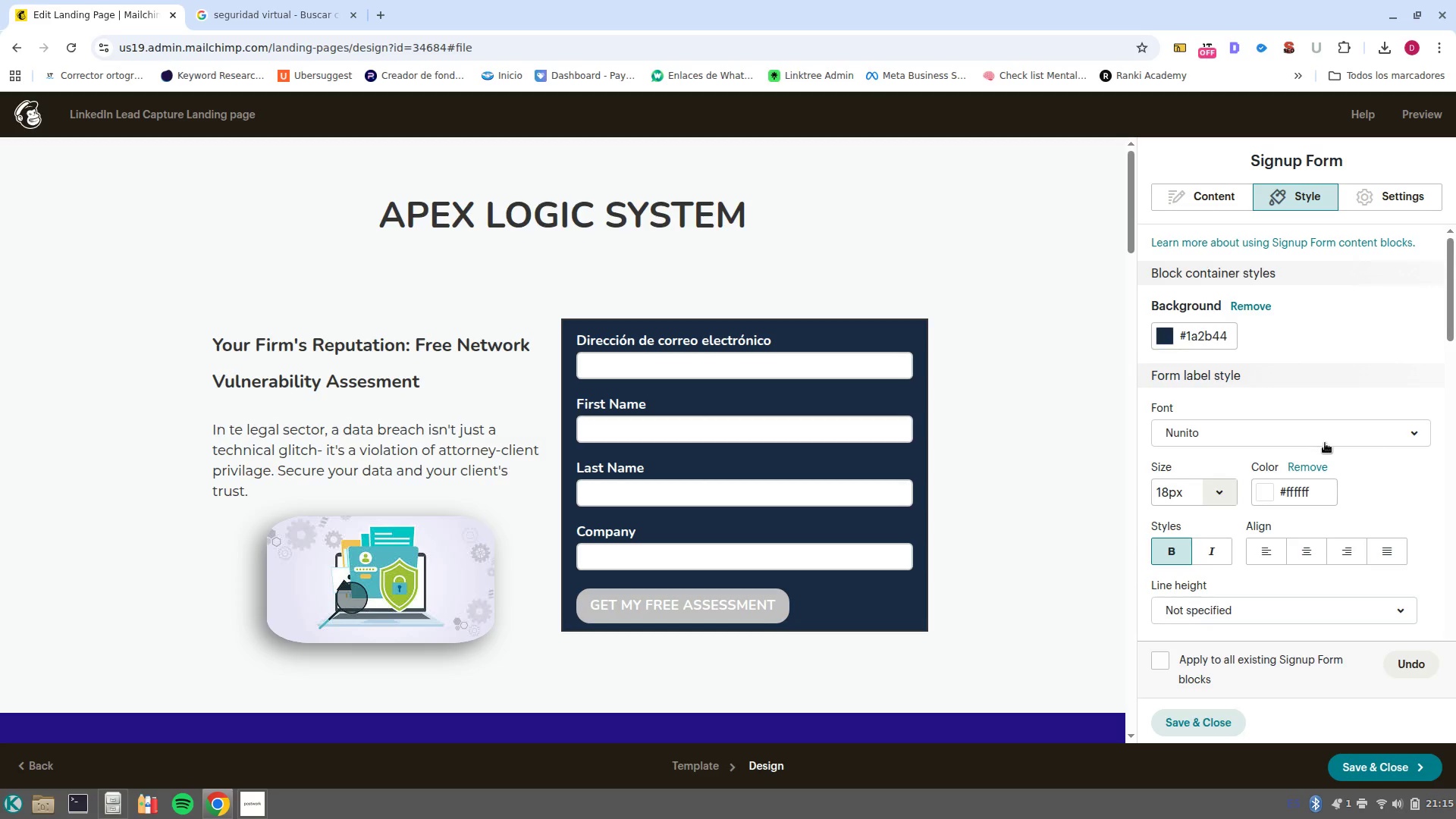 
scroll: coordinate [1373, 629], scroll_direction: down, amount: 1.0
 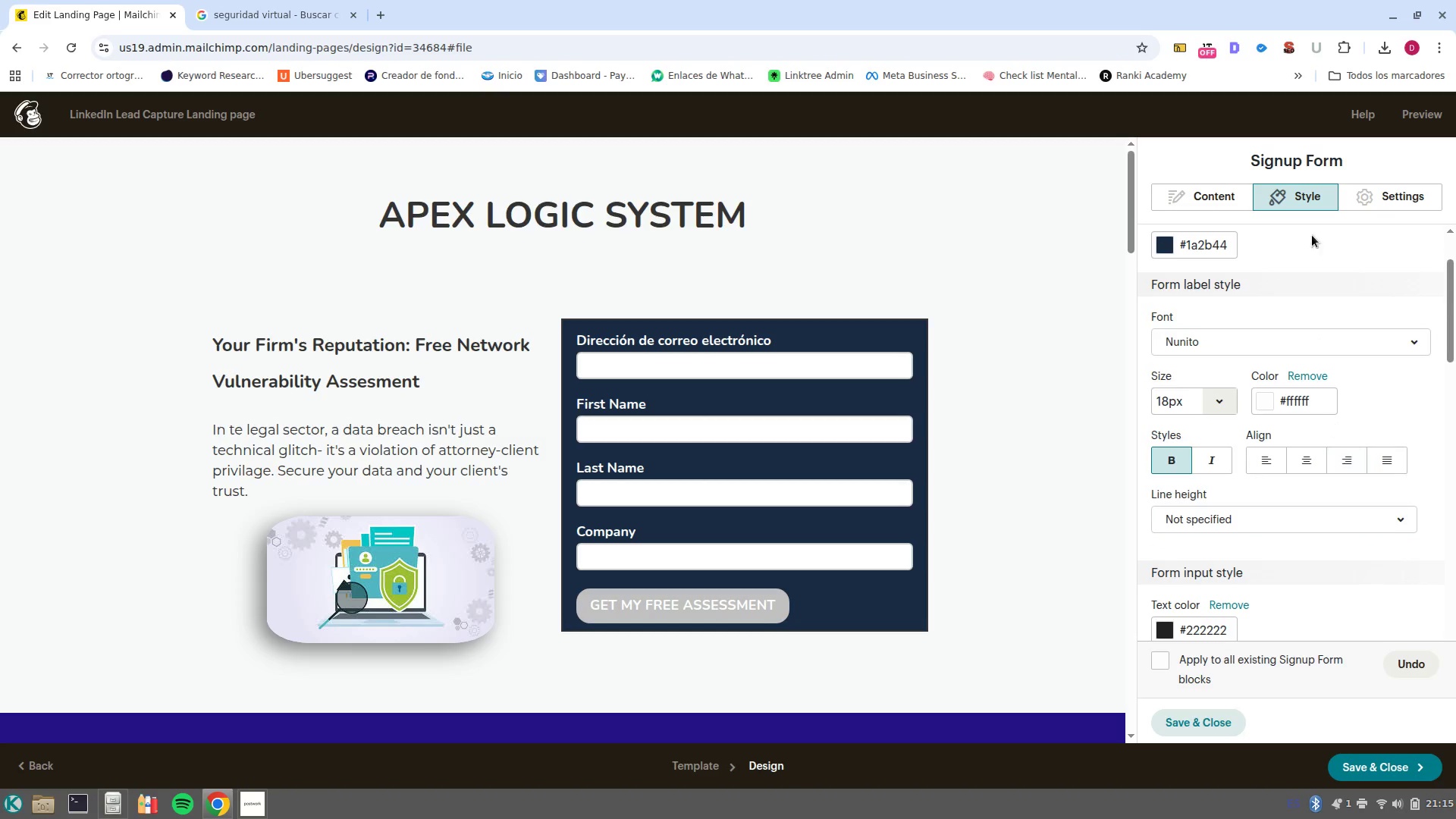 
left_click([1363, 196])
 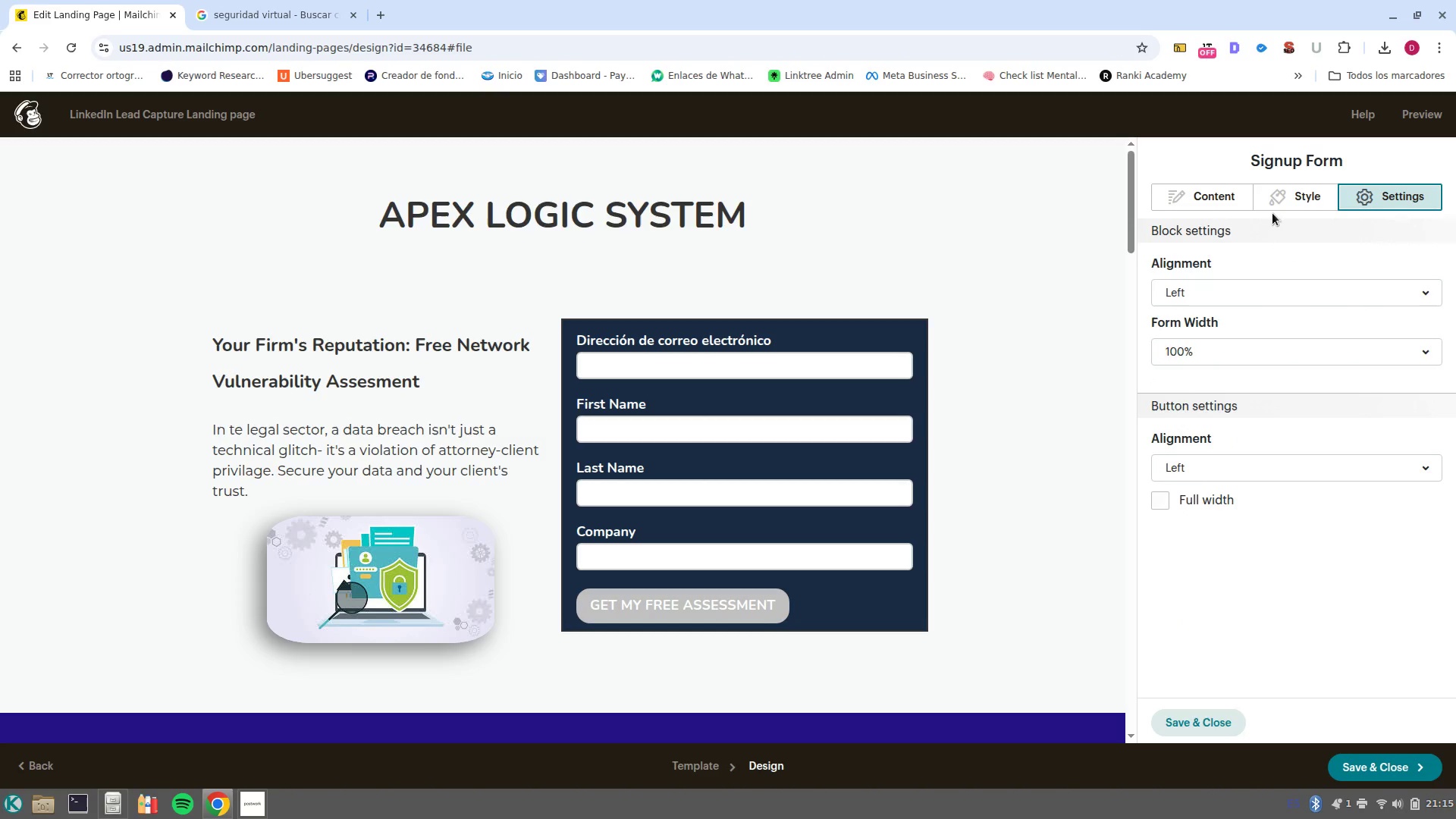 
left_click([1279, 199])
 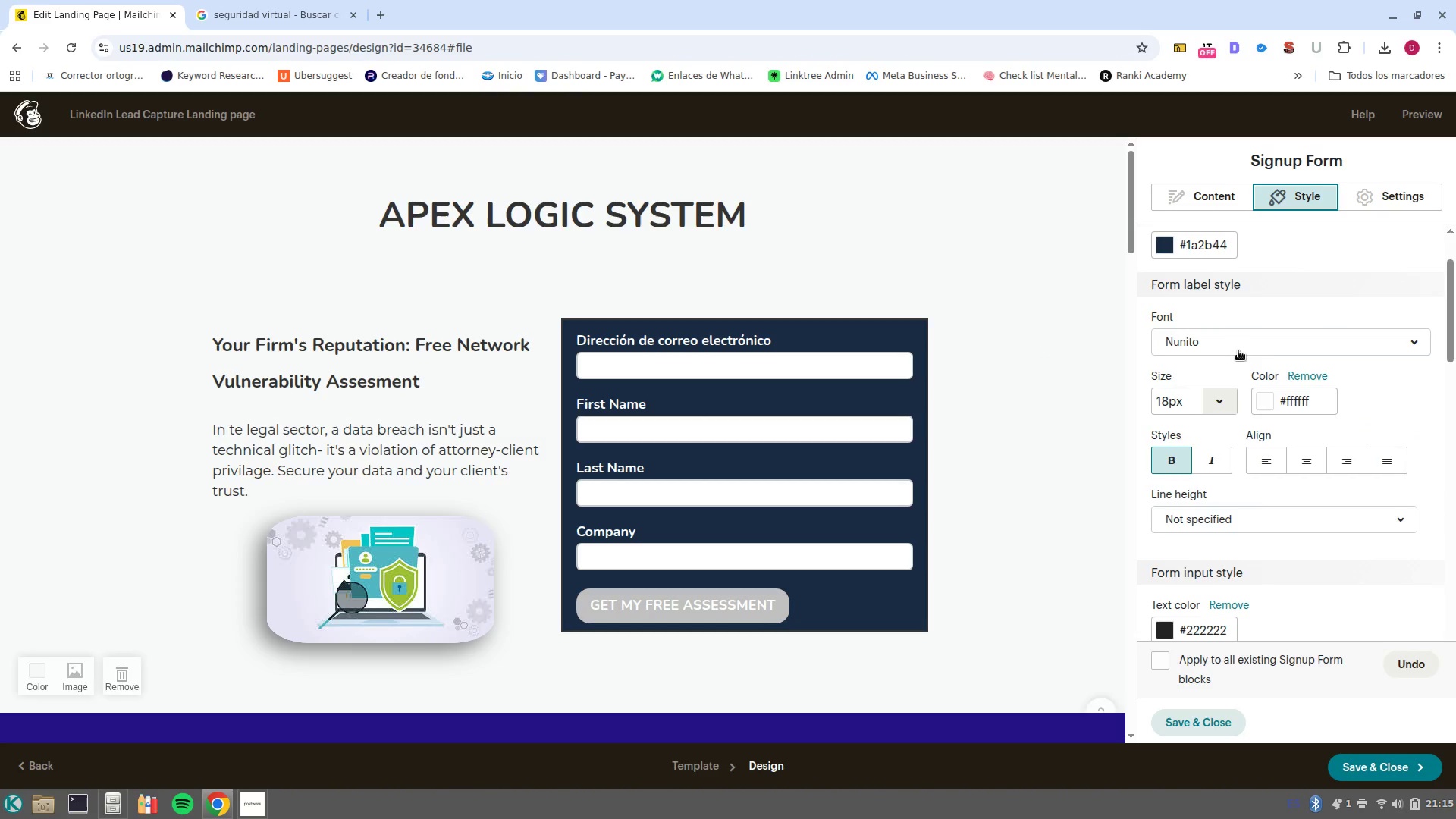 
scroll: coordinate [1406, 441], scroll_direction: up, amount: 4.0
 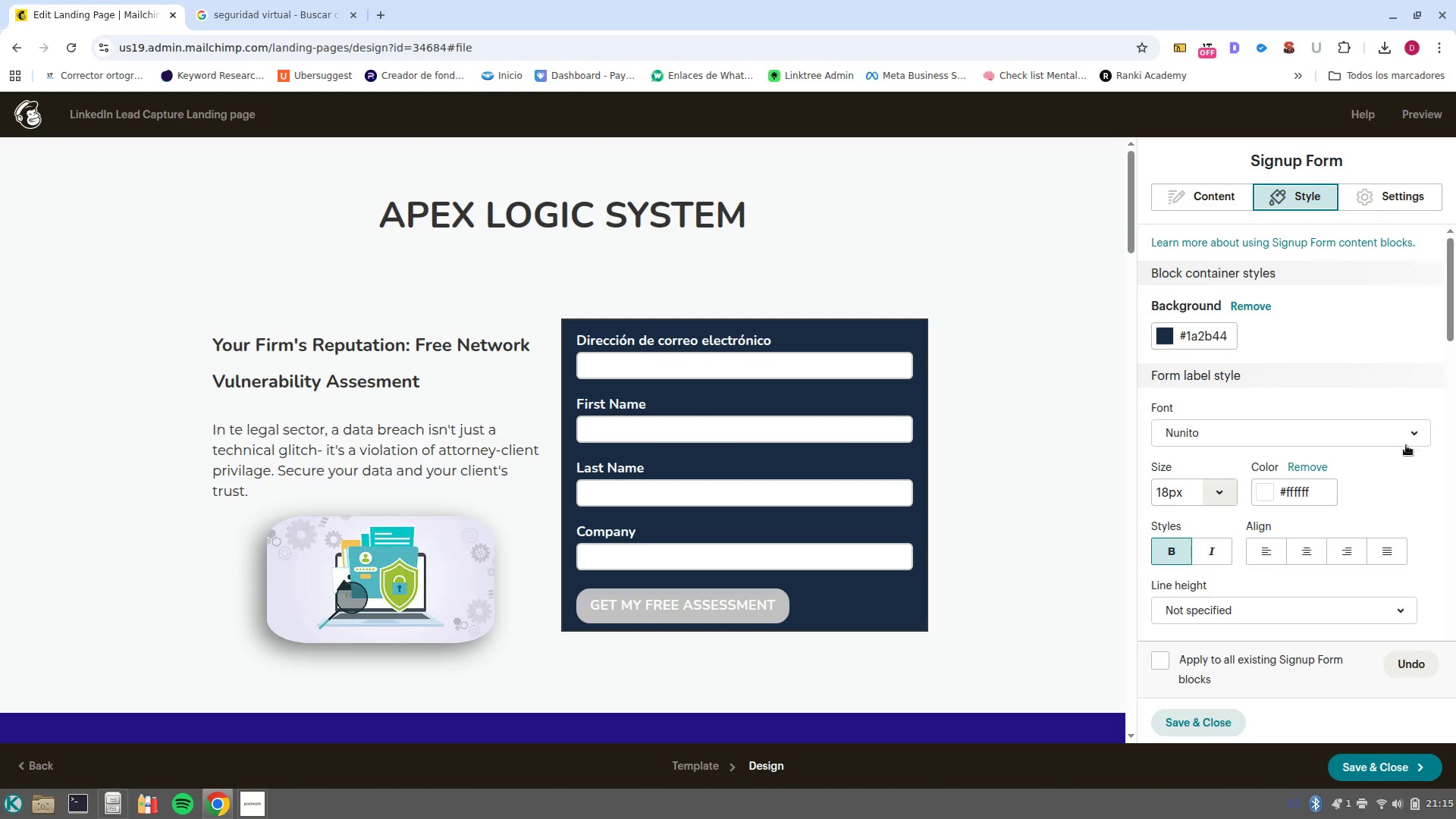 
scroll: coordinate [1406, 452], scroll_direction: down, amount: 11.0
 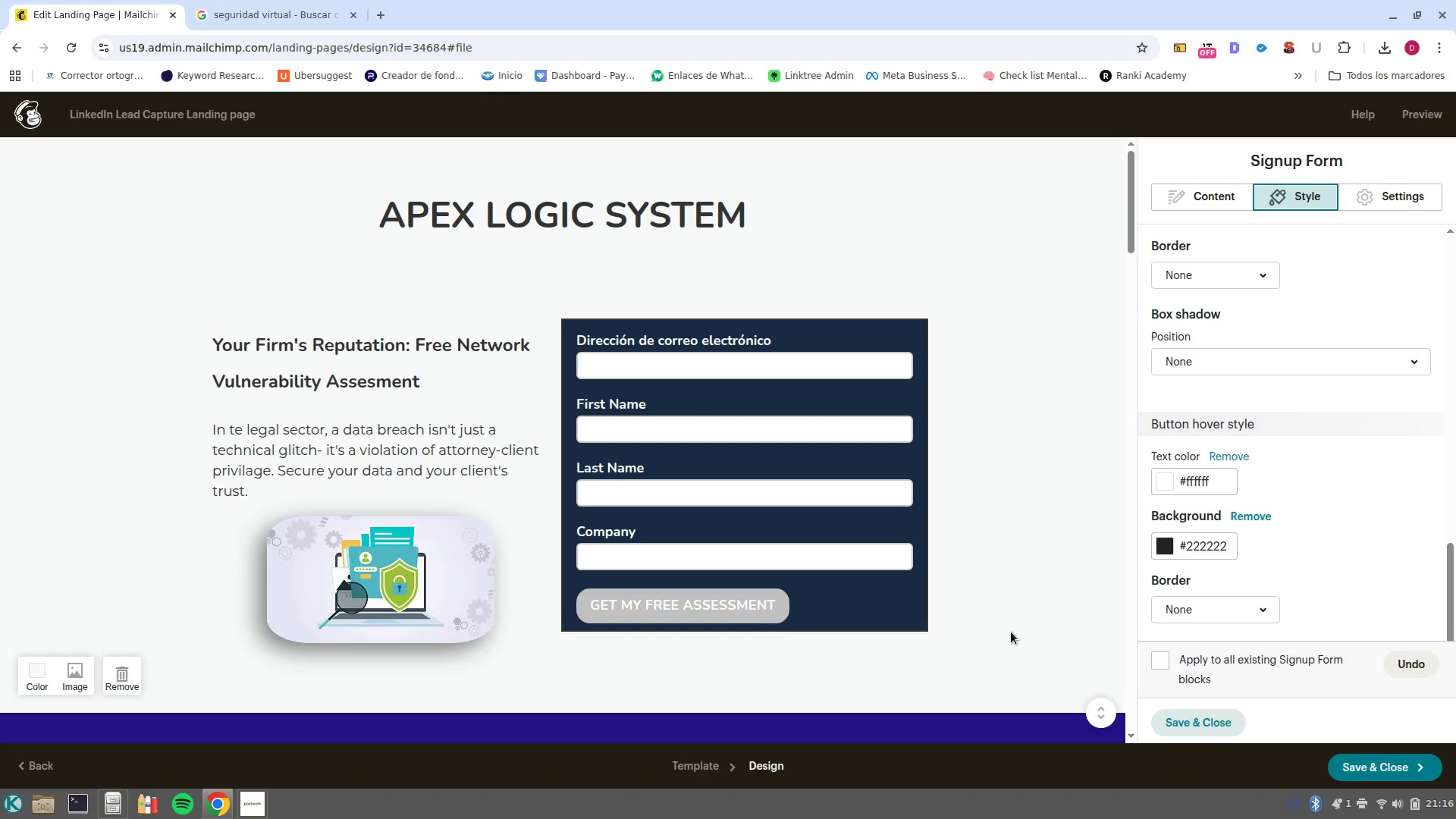 
wait(18.31)
 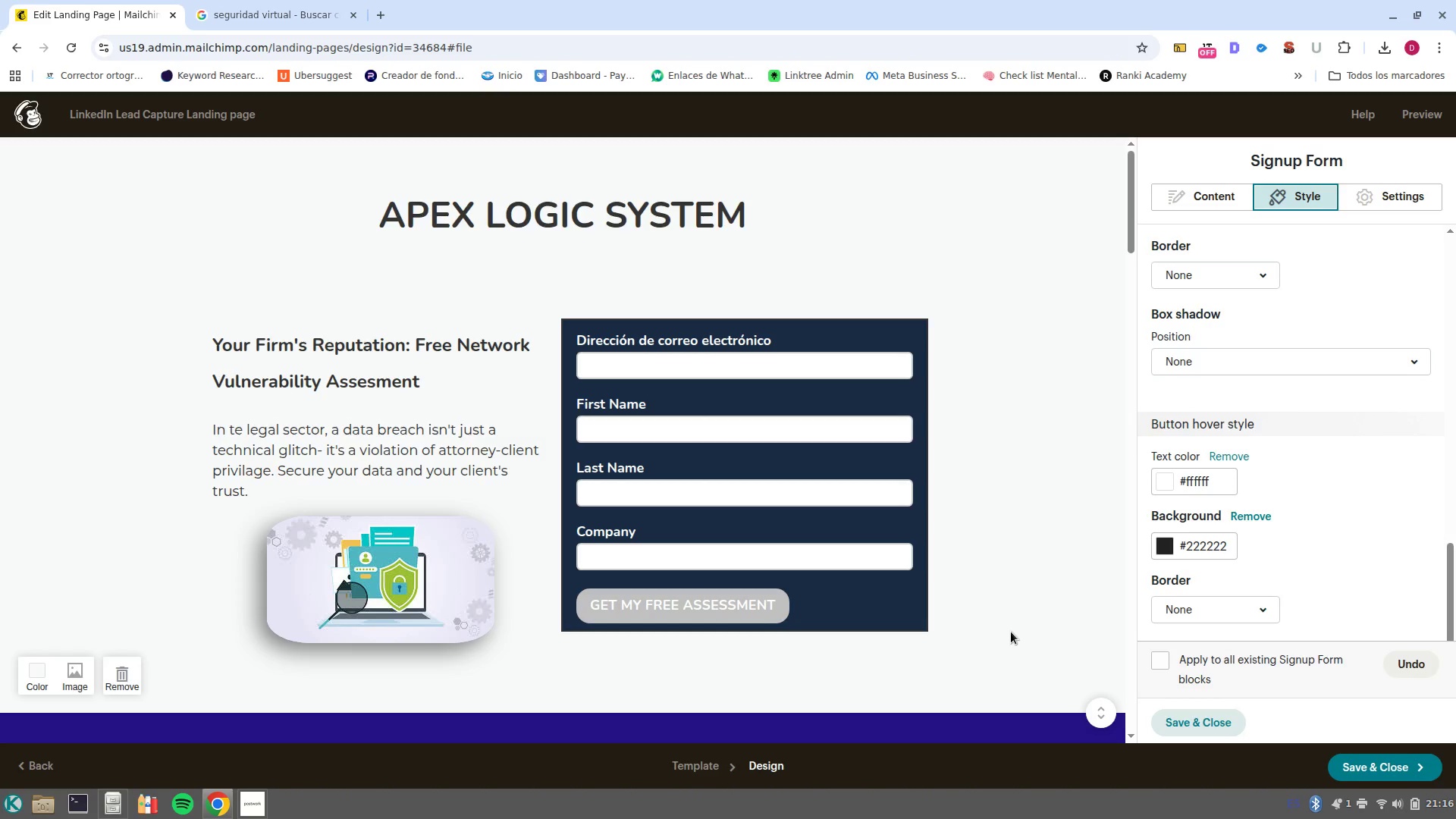 
left_click([742, 206])
 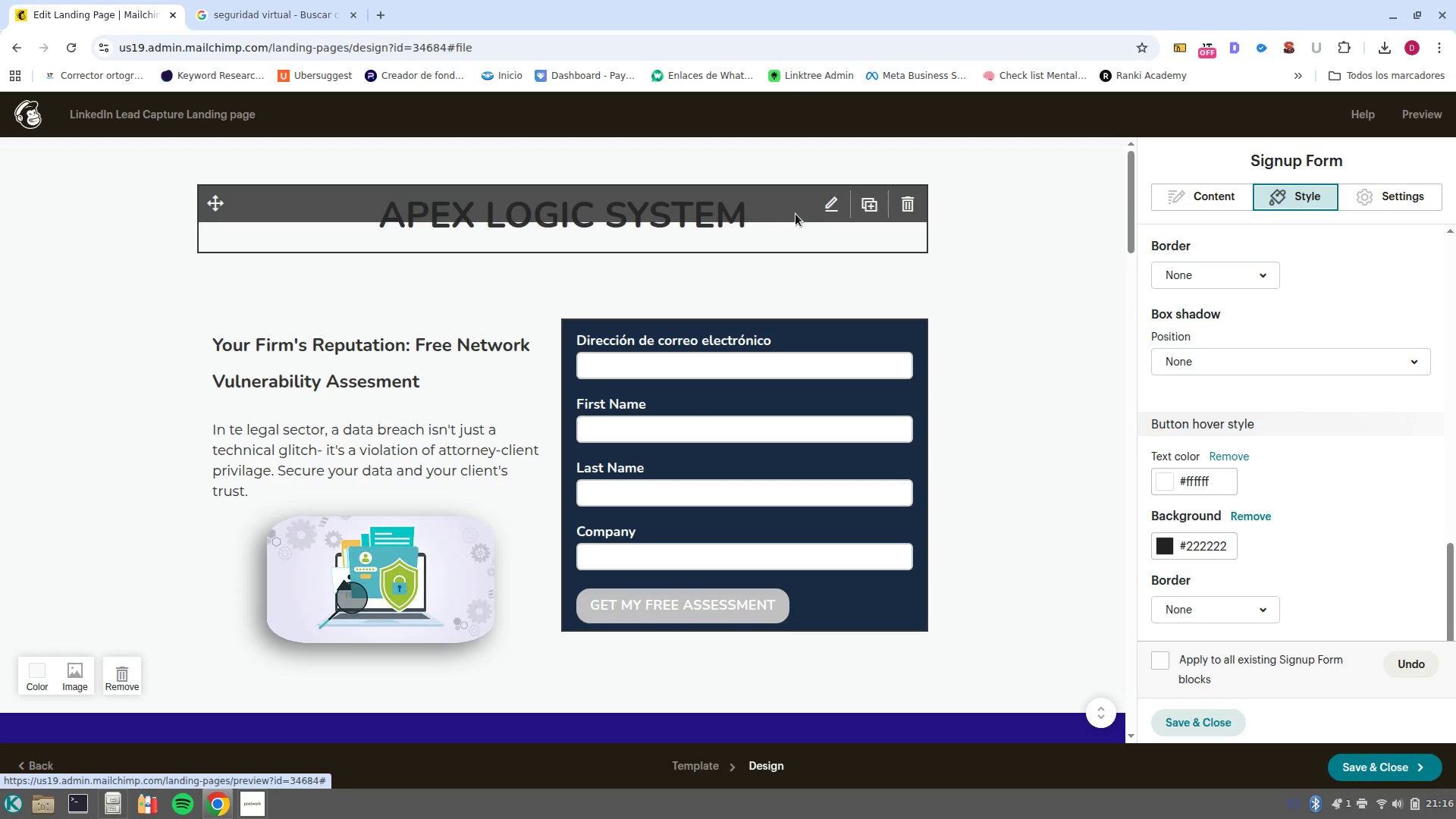 
left_click([770, 228])
 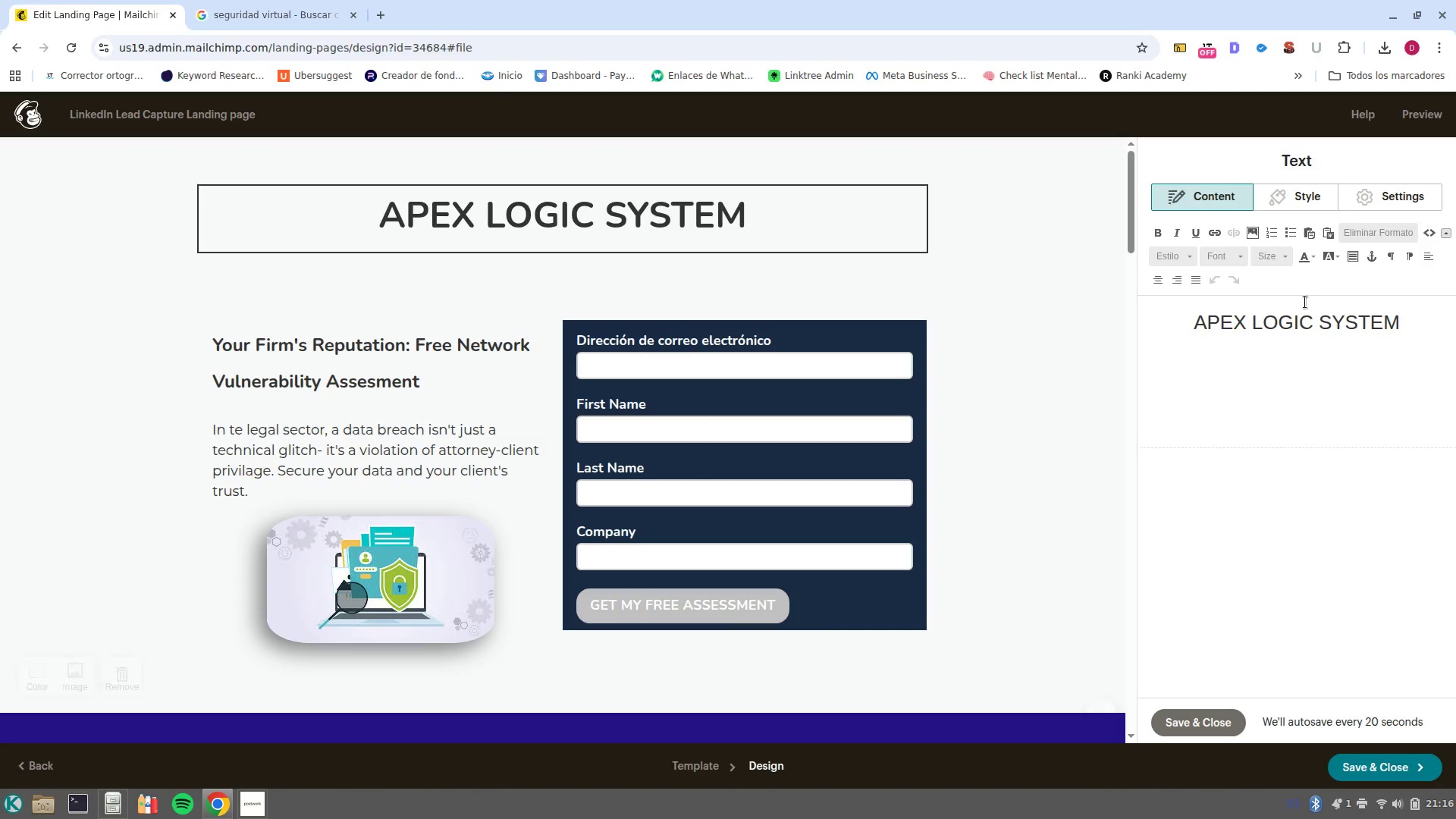 
left_click([1410, 323])
 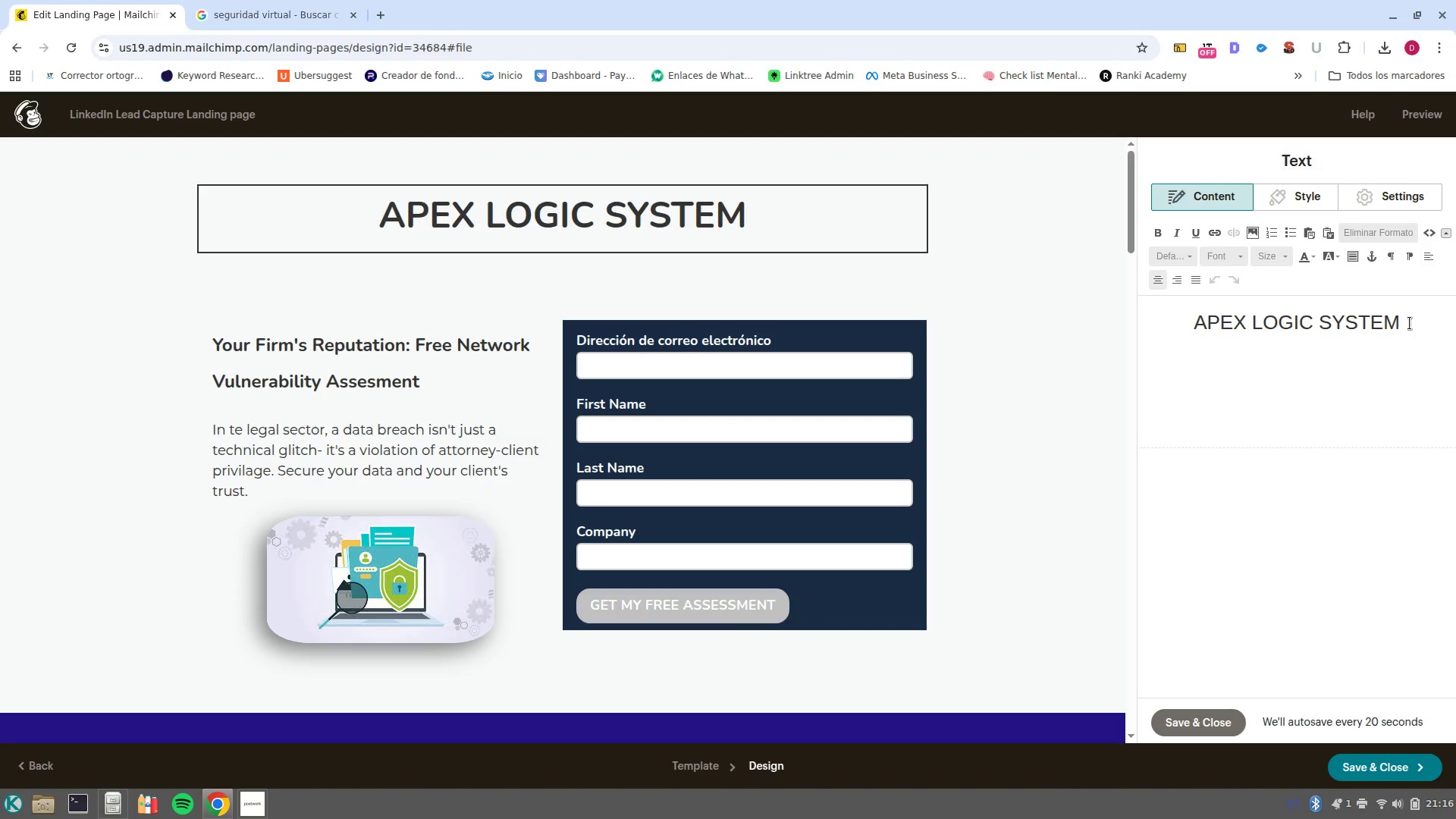 
key(S)
 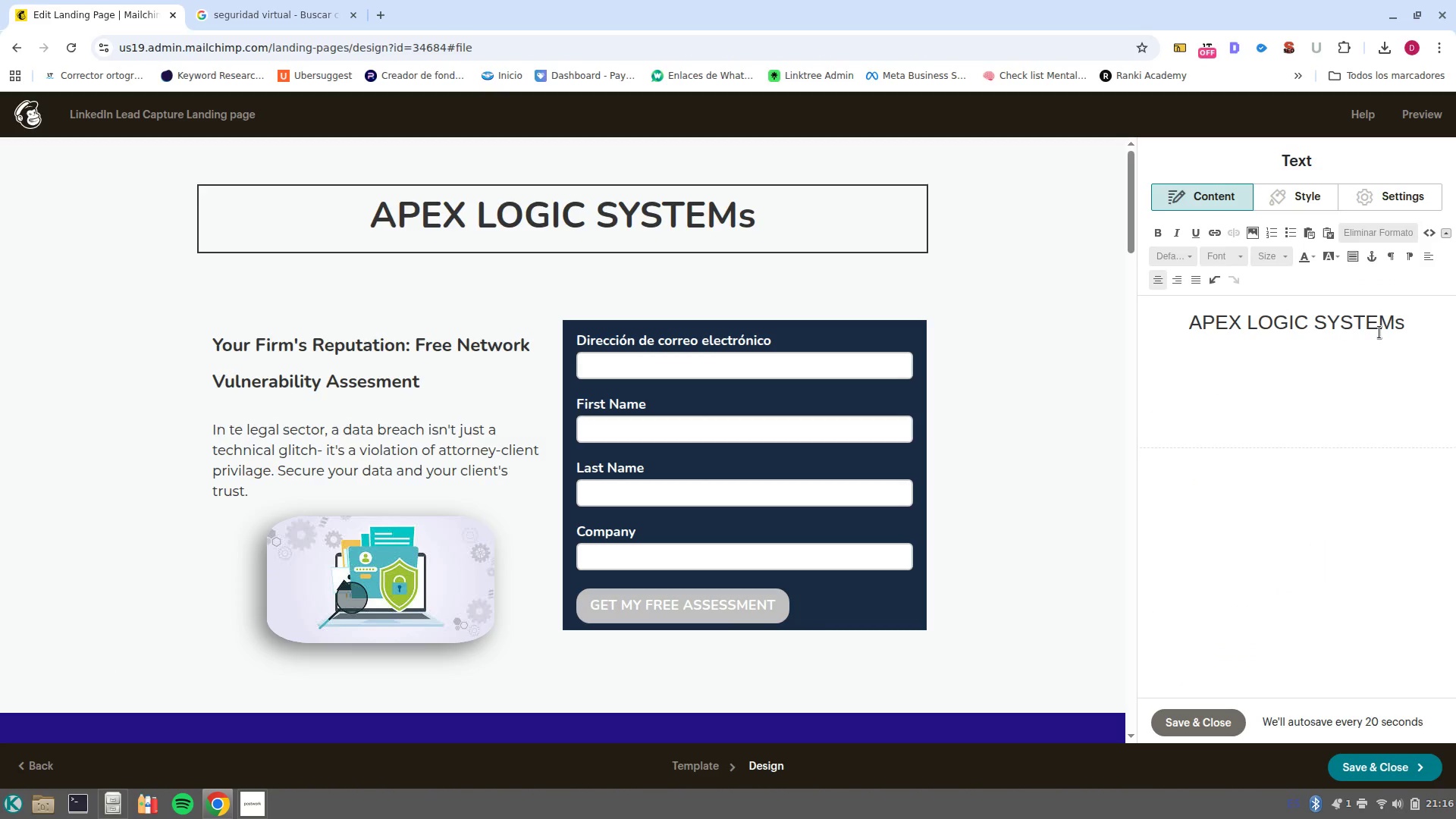 
key(Backspace)
 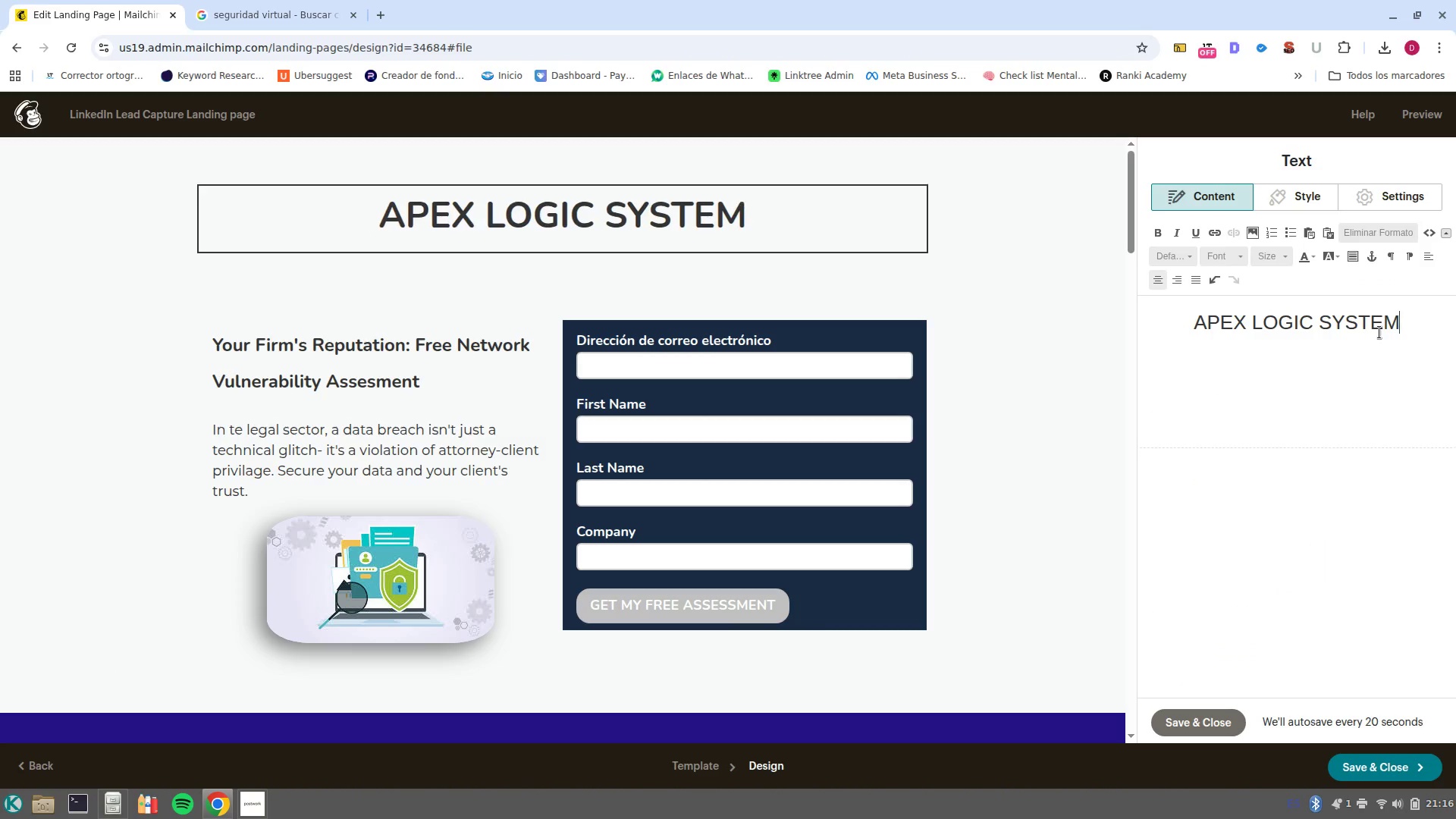 
key(CapsLock)
 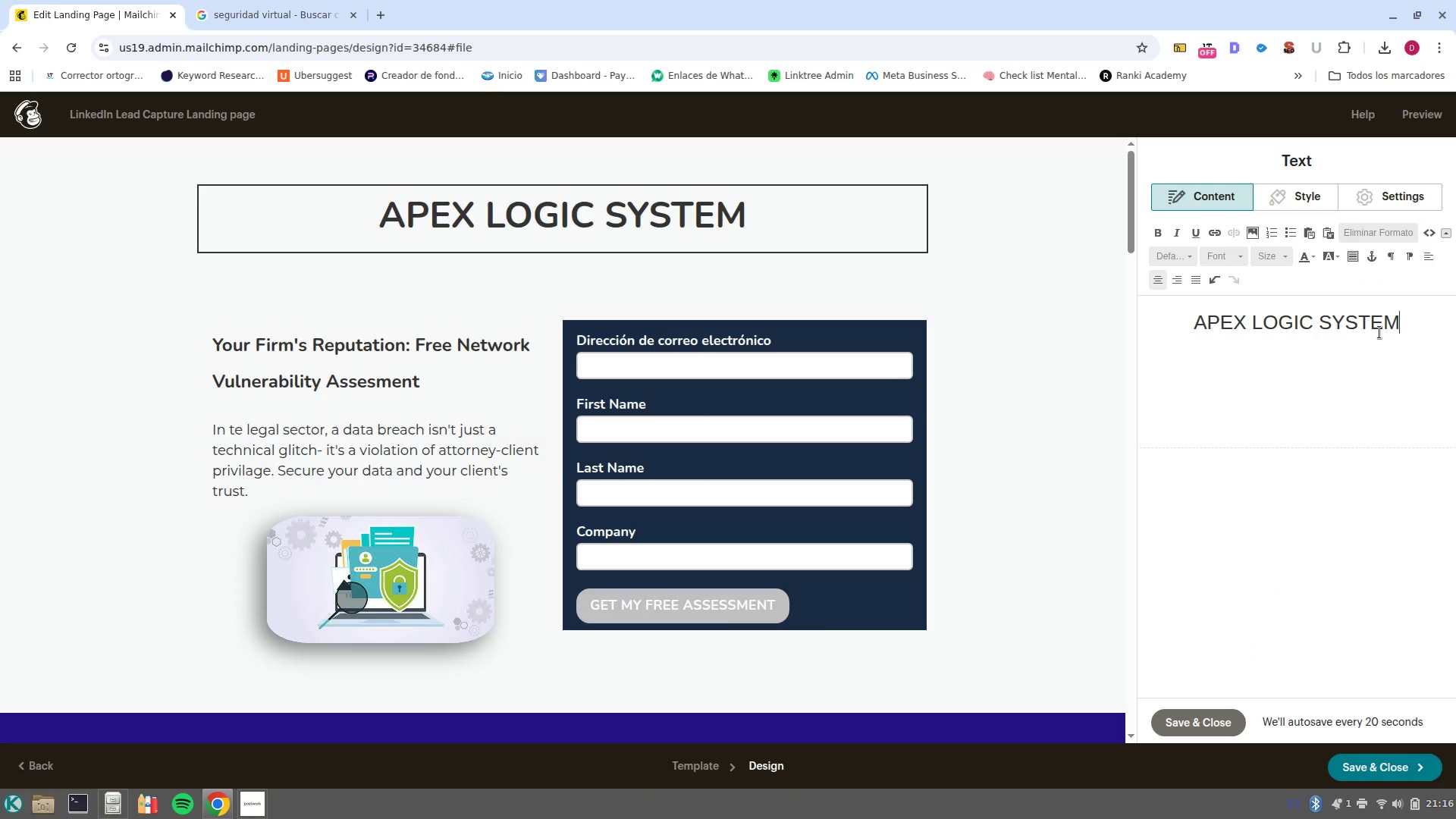 
key(S)
 